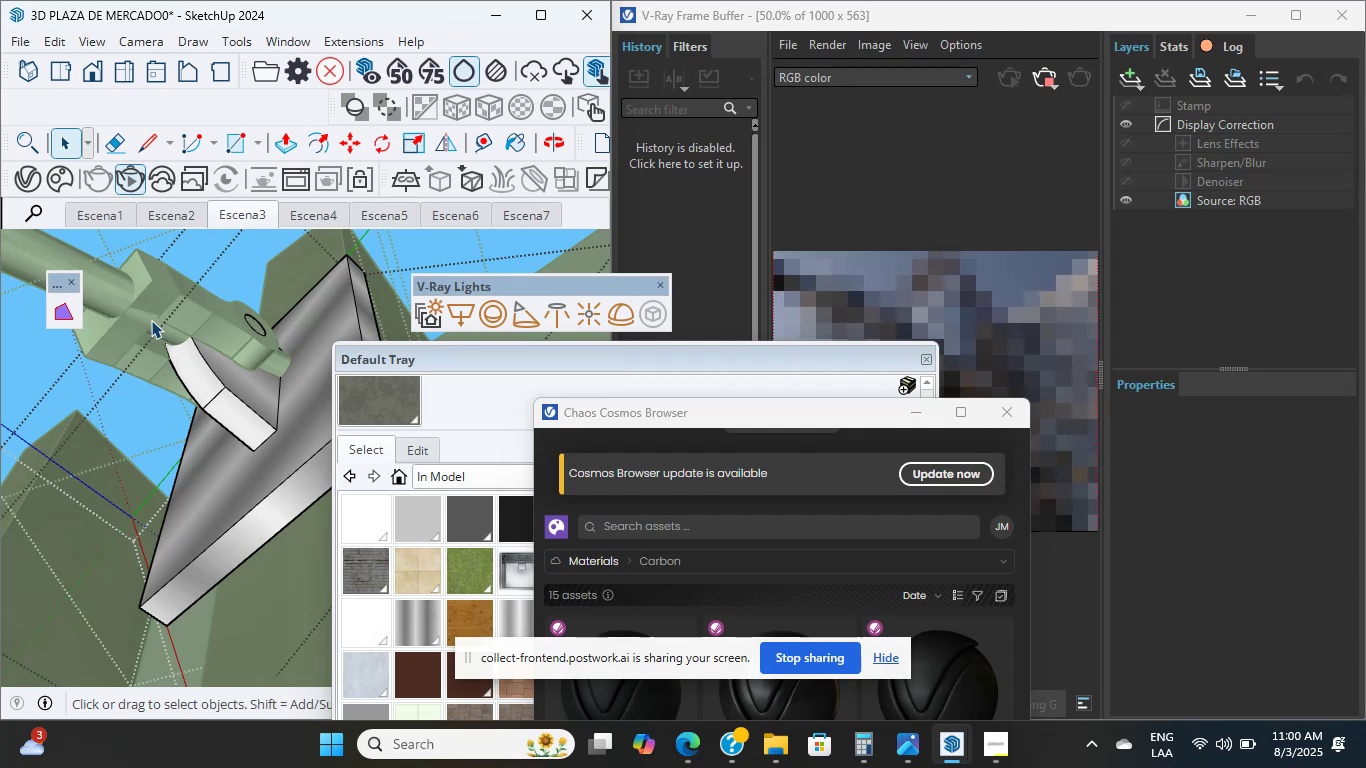 
triple_click([151, 320])
 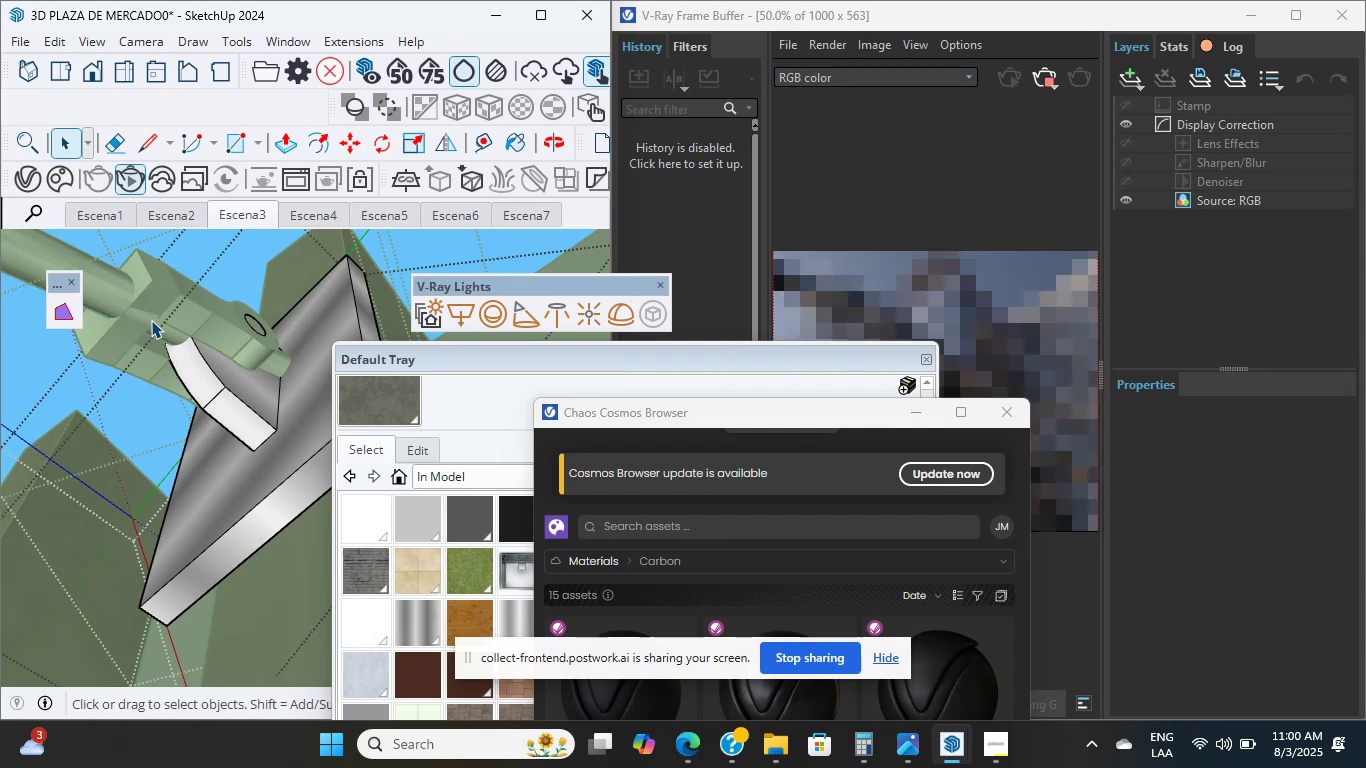 
triple_click([151, 320])
 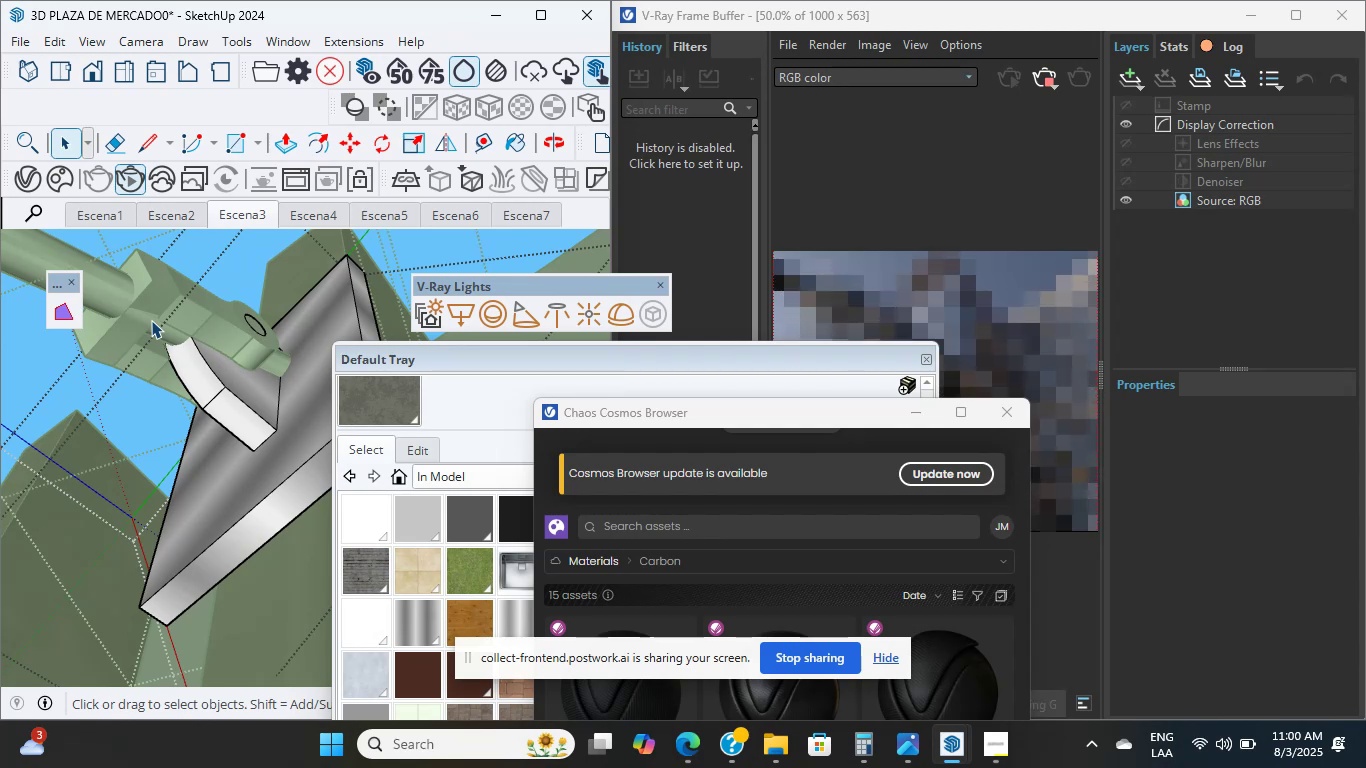 
triple_click([151, 320])
 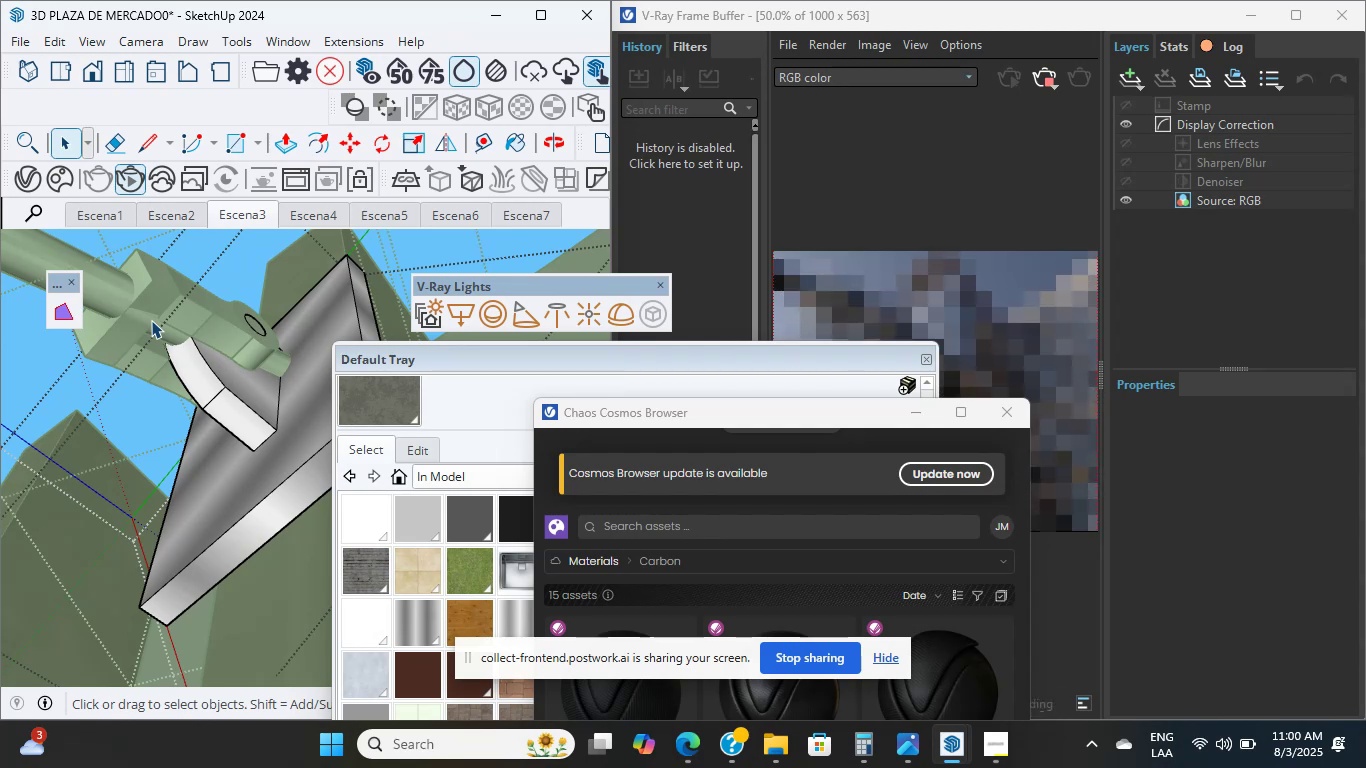 
triple_click([151, 320])
 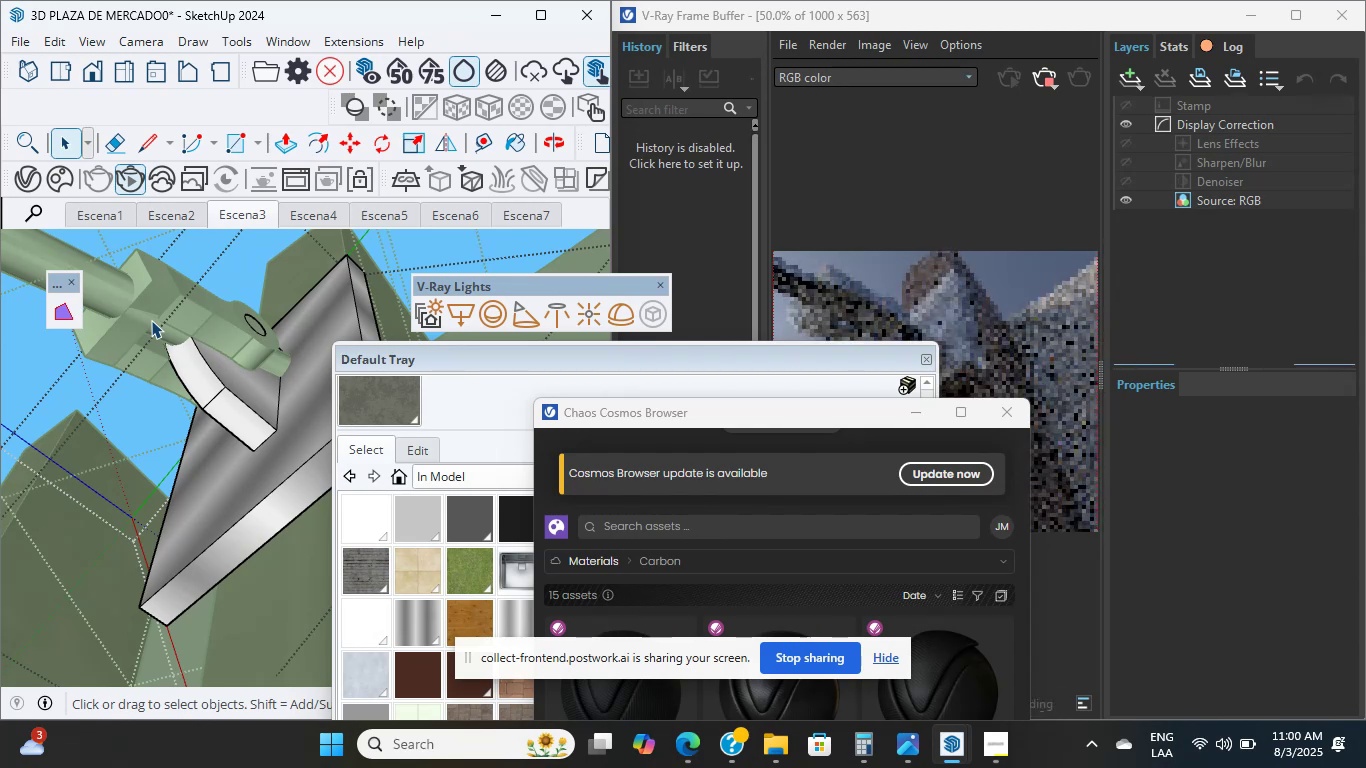 
double_click([149, 294])
 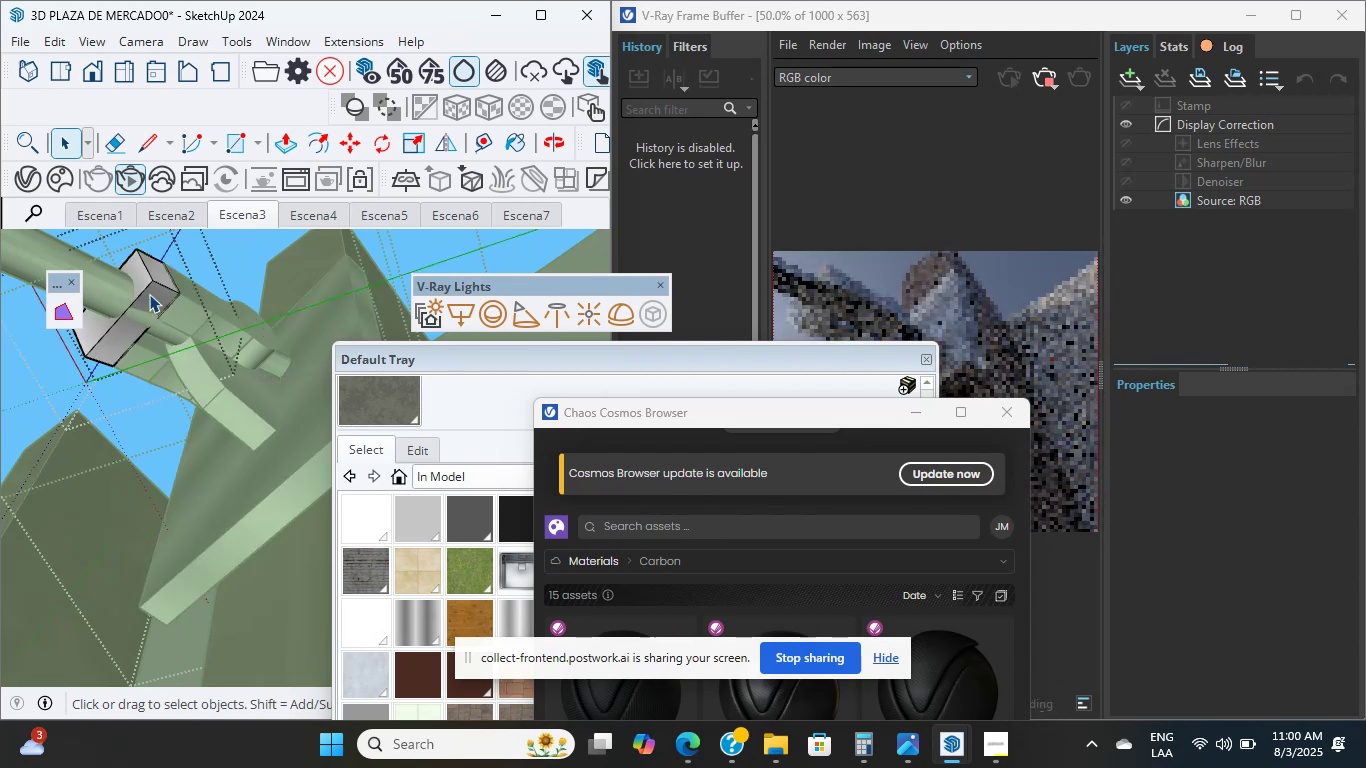 
double_click([149, 294])
 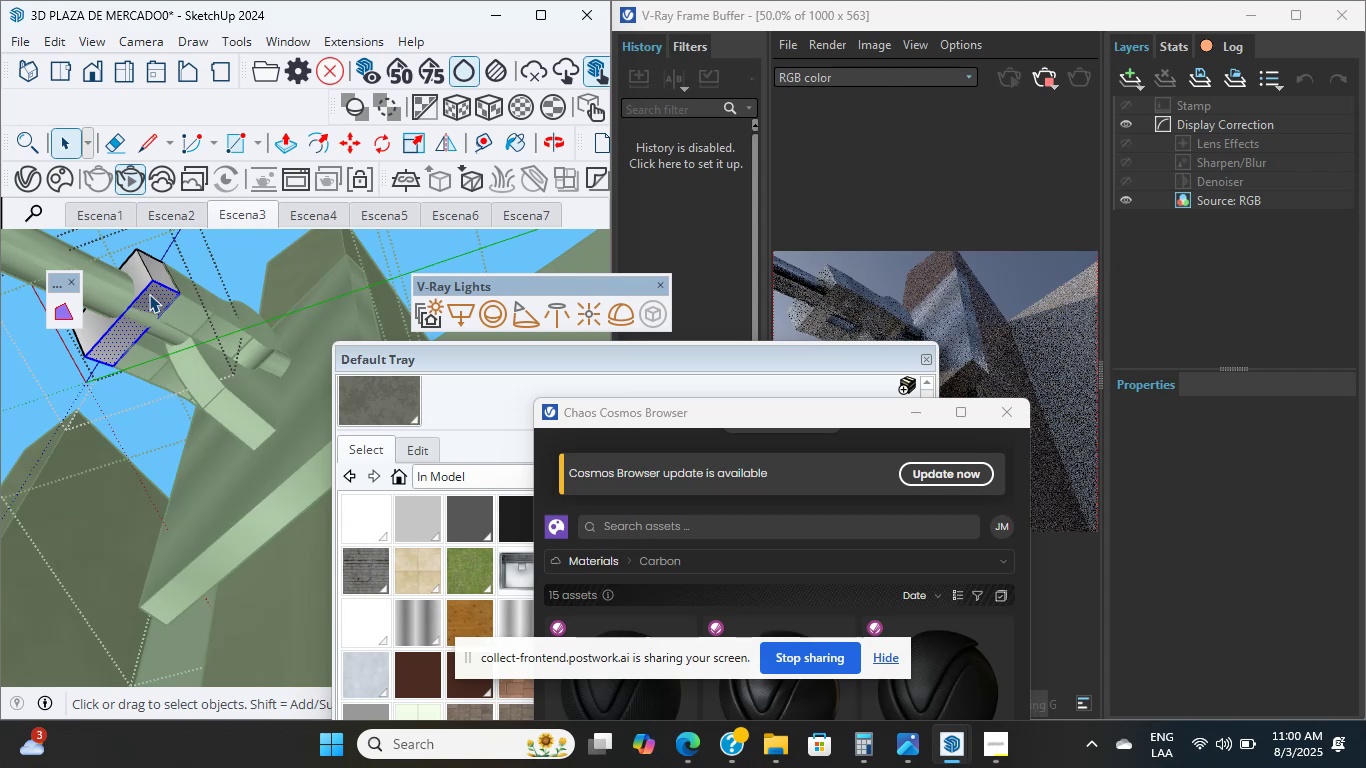 
triple_click([149, 294])
 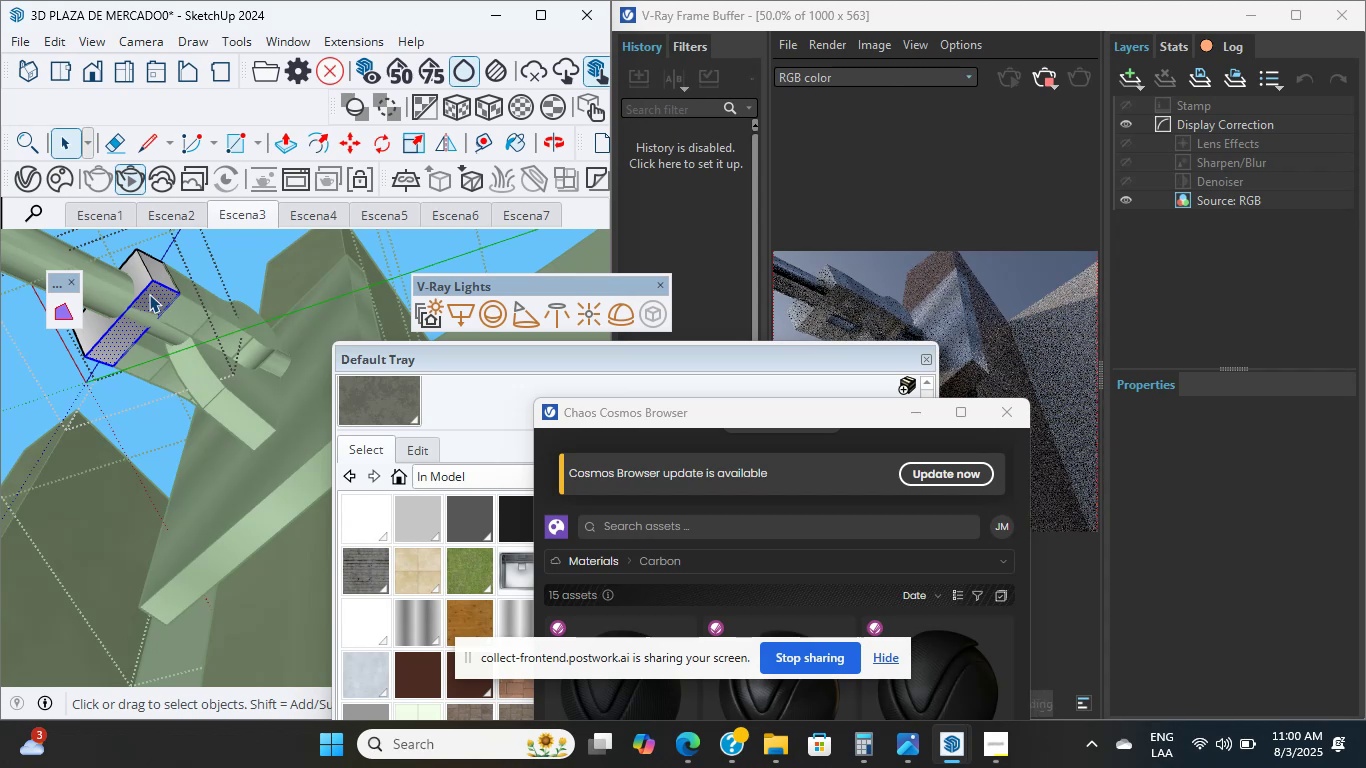 
triple_click([149, 294])
 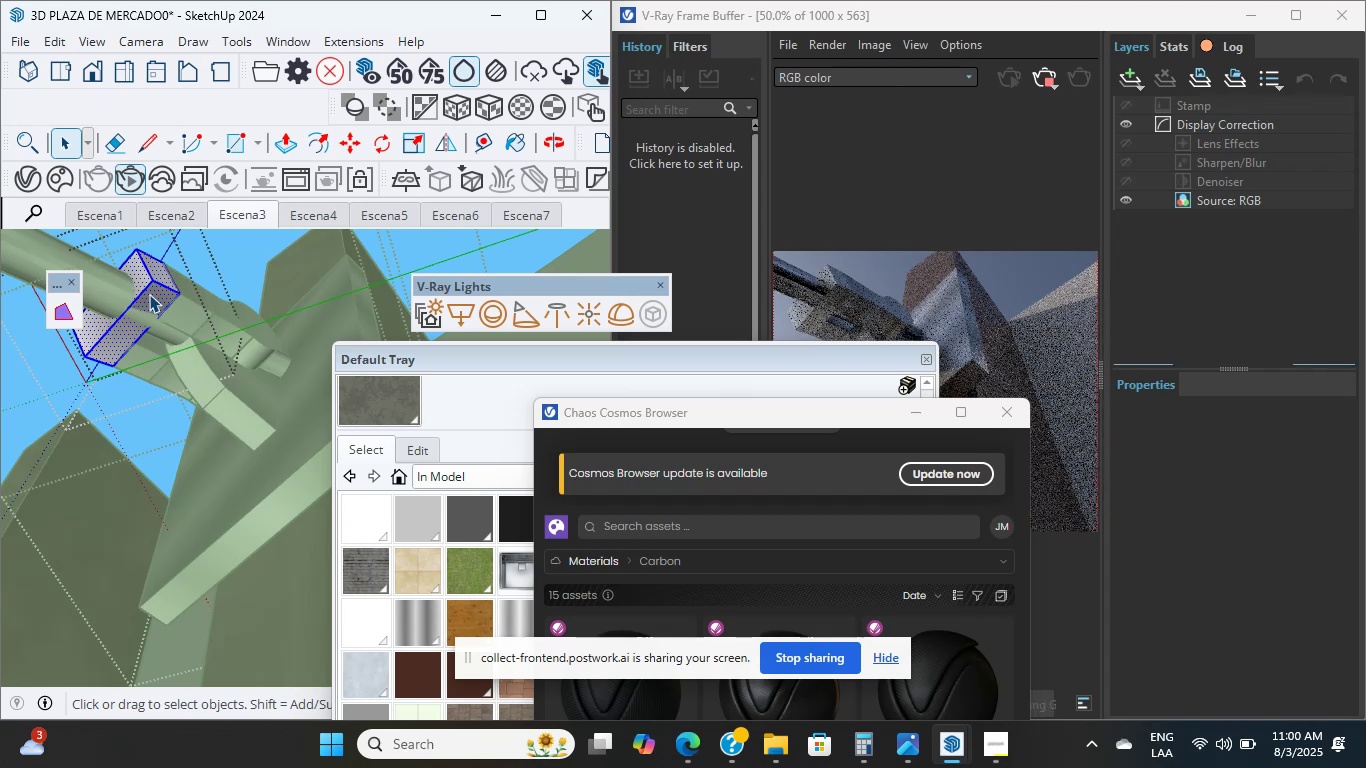 
triple_click([149, 294])
 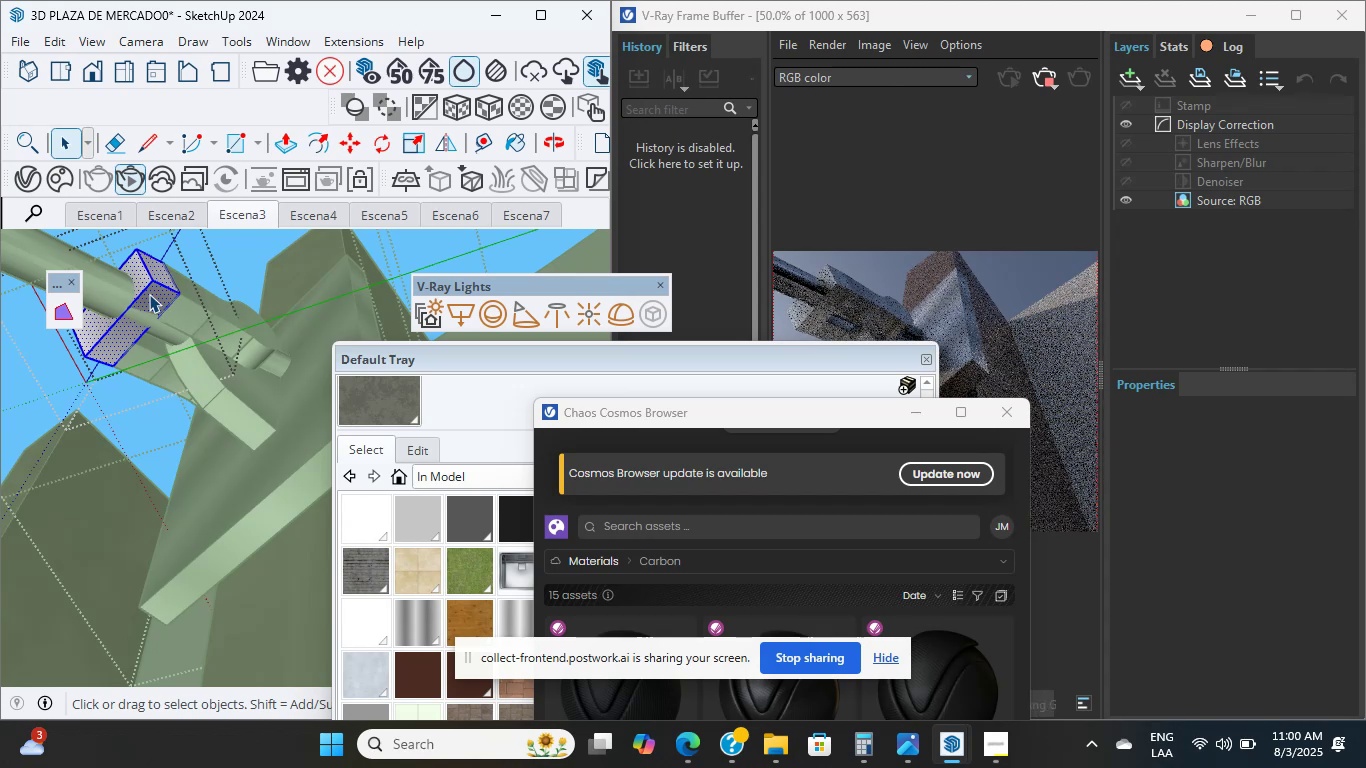 
triple_click([149, 294])
 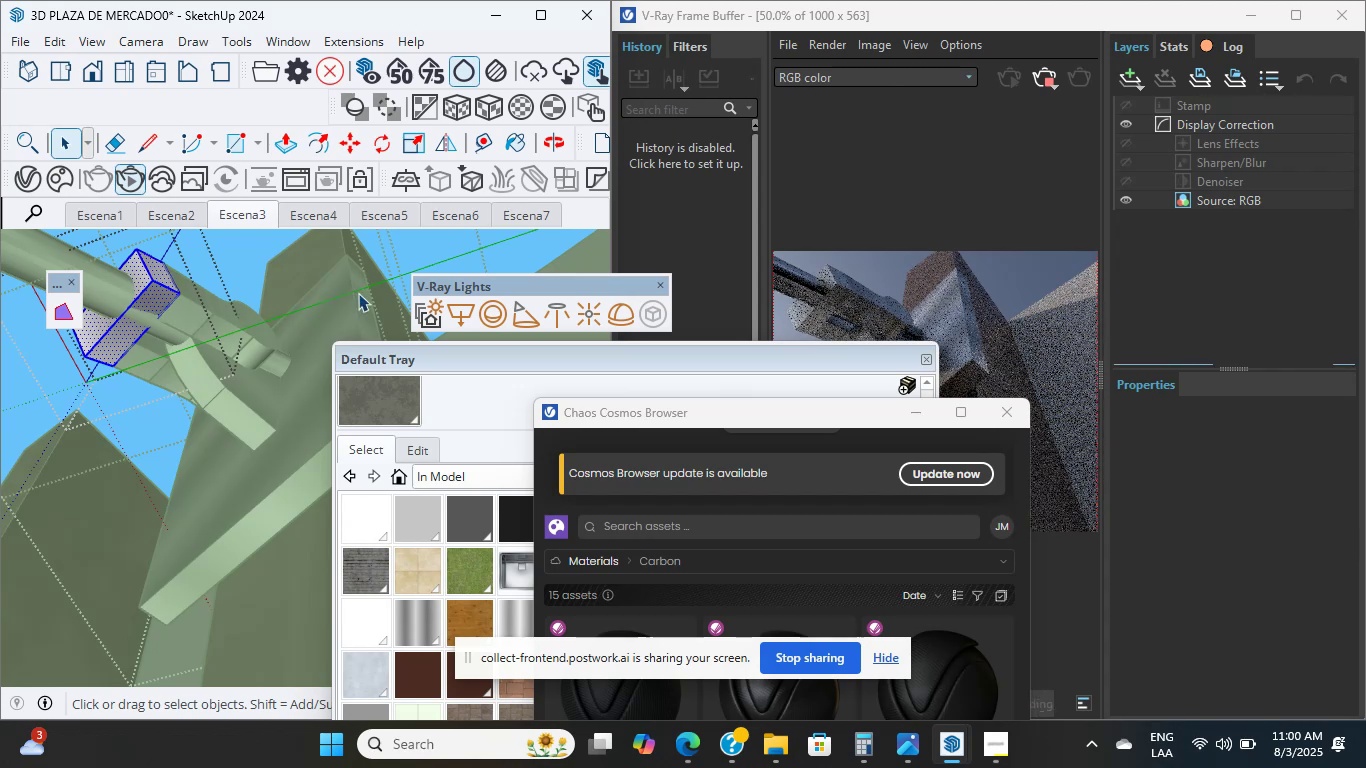 
left_click_drag(start_coordinate=[628, 420], to_coordinate=[598, 252])
 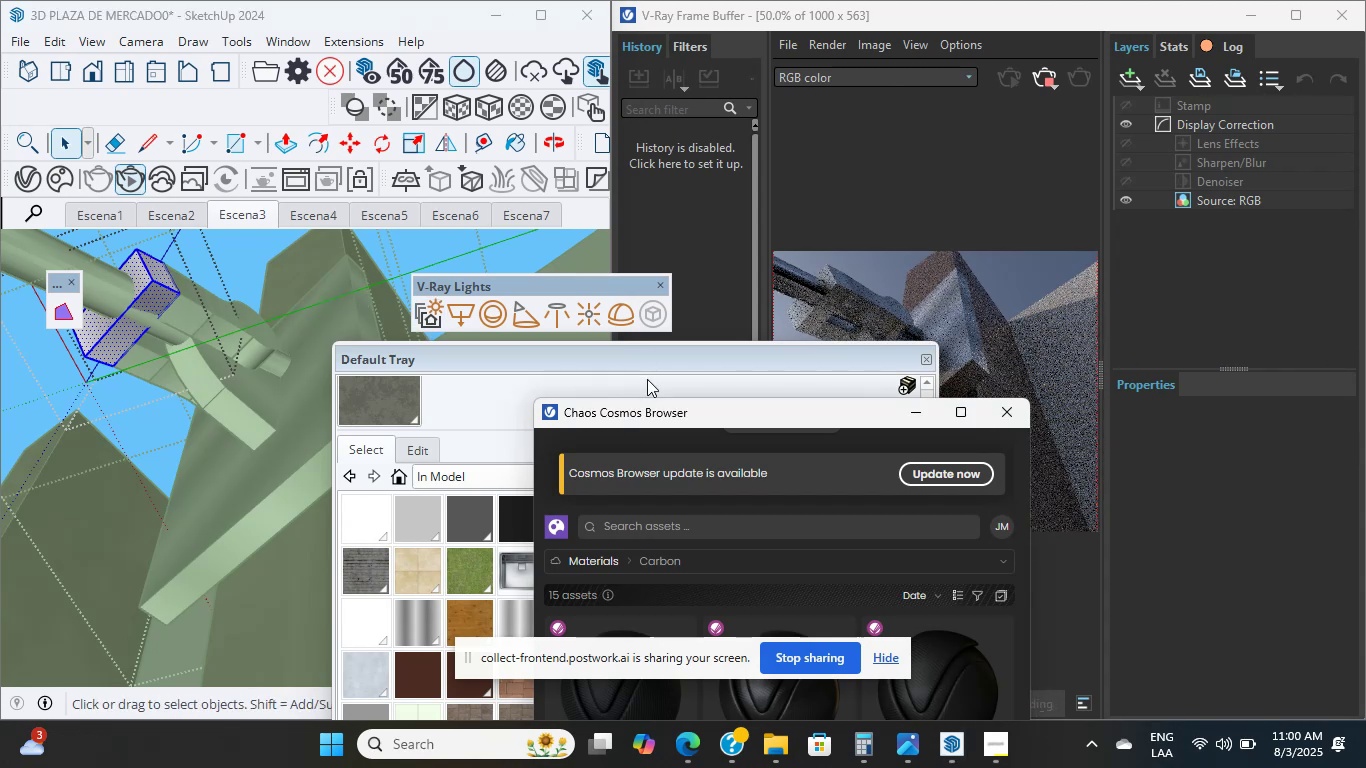 
left_click_drag(start_coordinate=[655, 418], to_coordinate=[593, 107])
 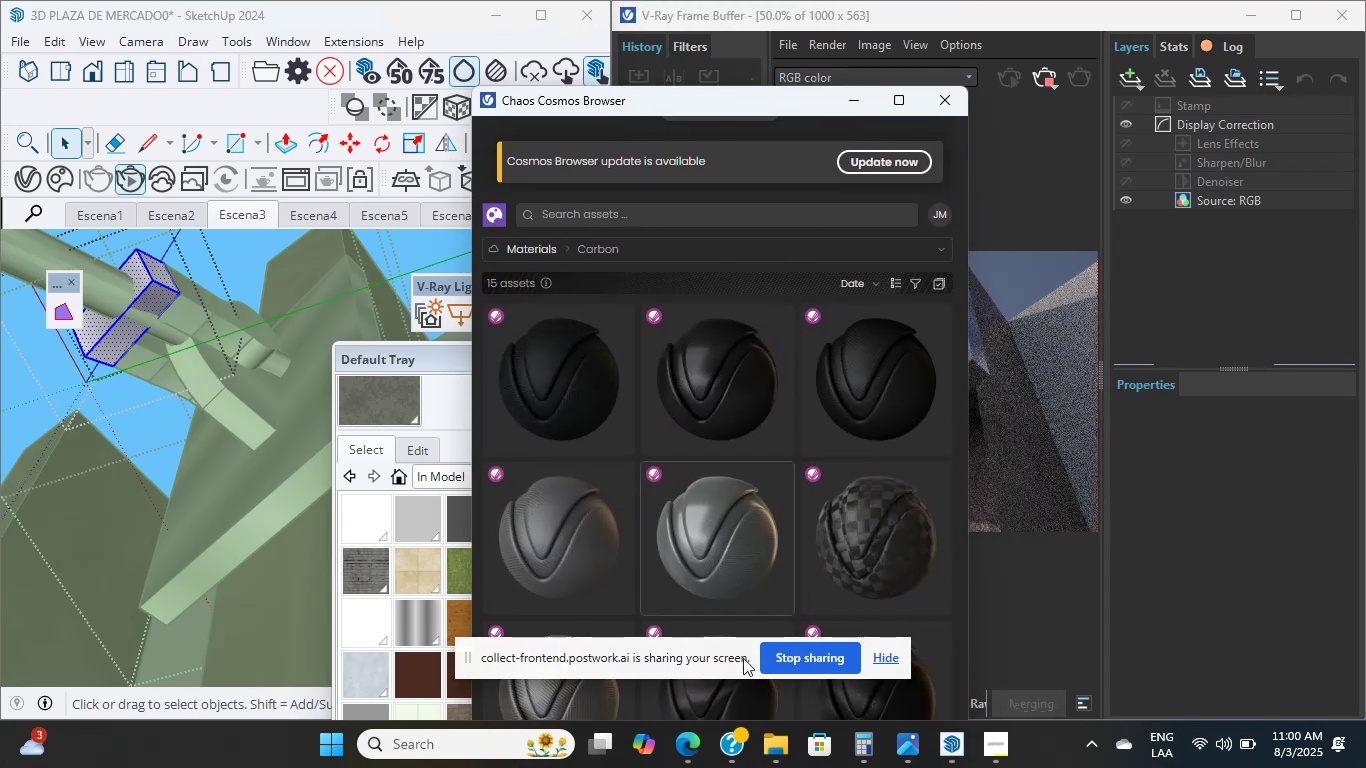 
scroll: coordinate [517, 185], scroll_direction: down, amount: 2.0
 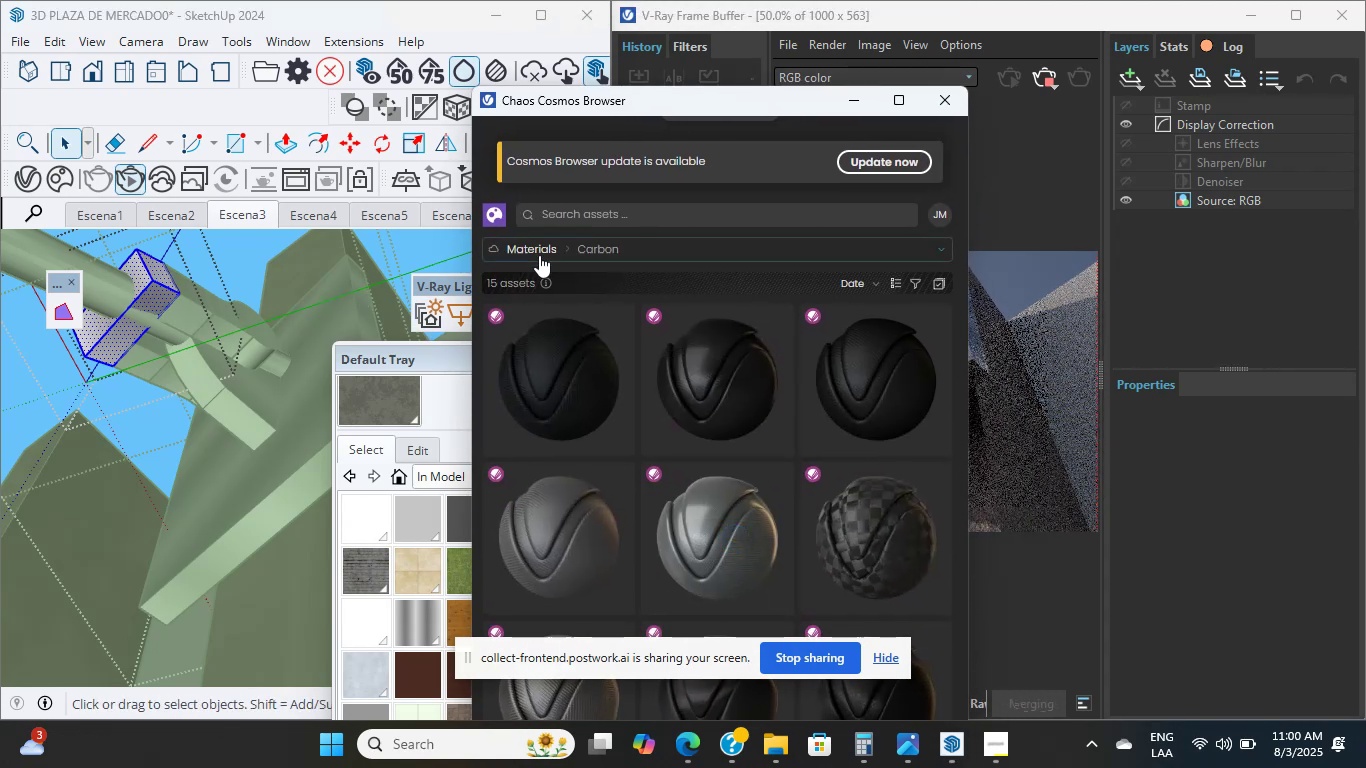 
left_click([539, 255])
 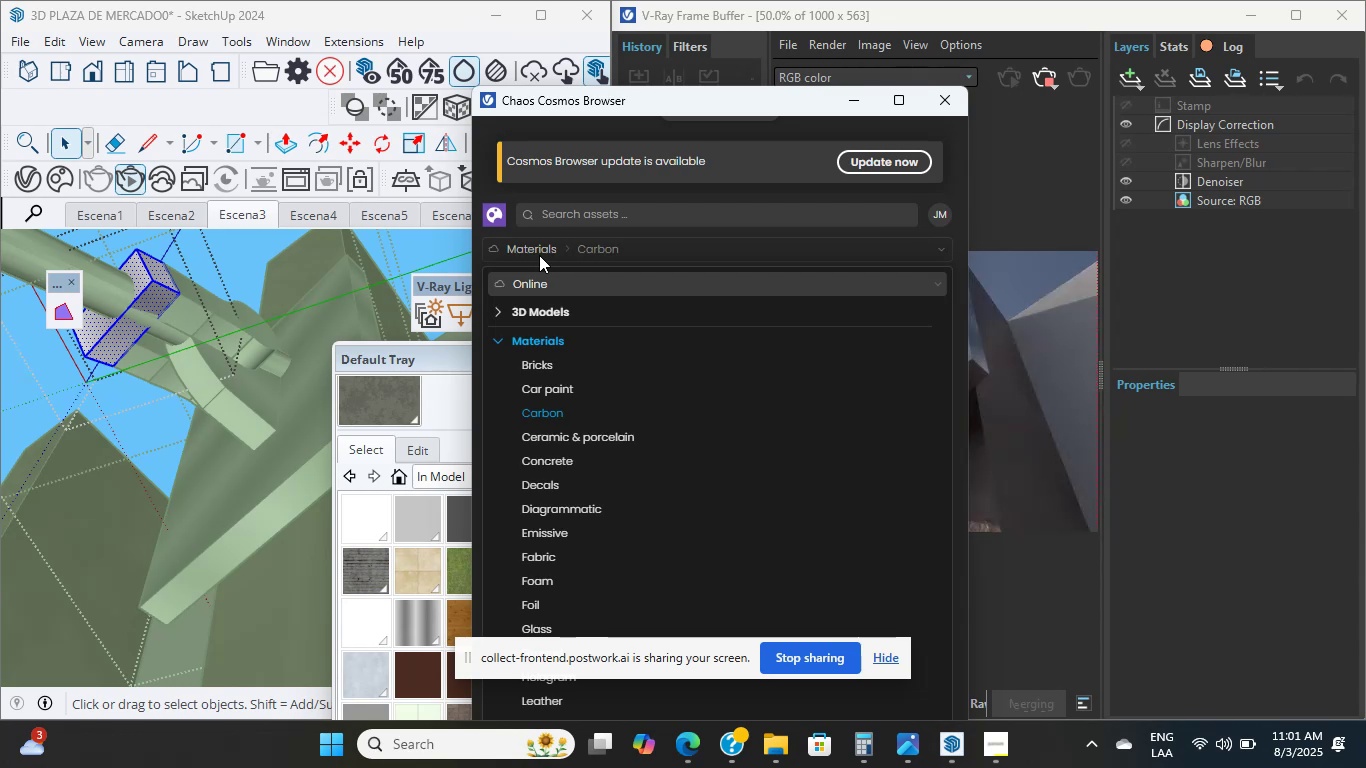 
wait(5.02)
 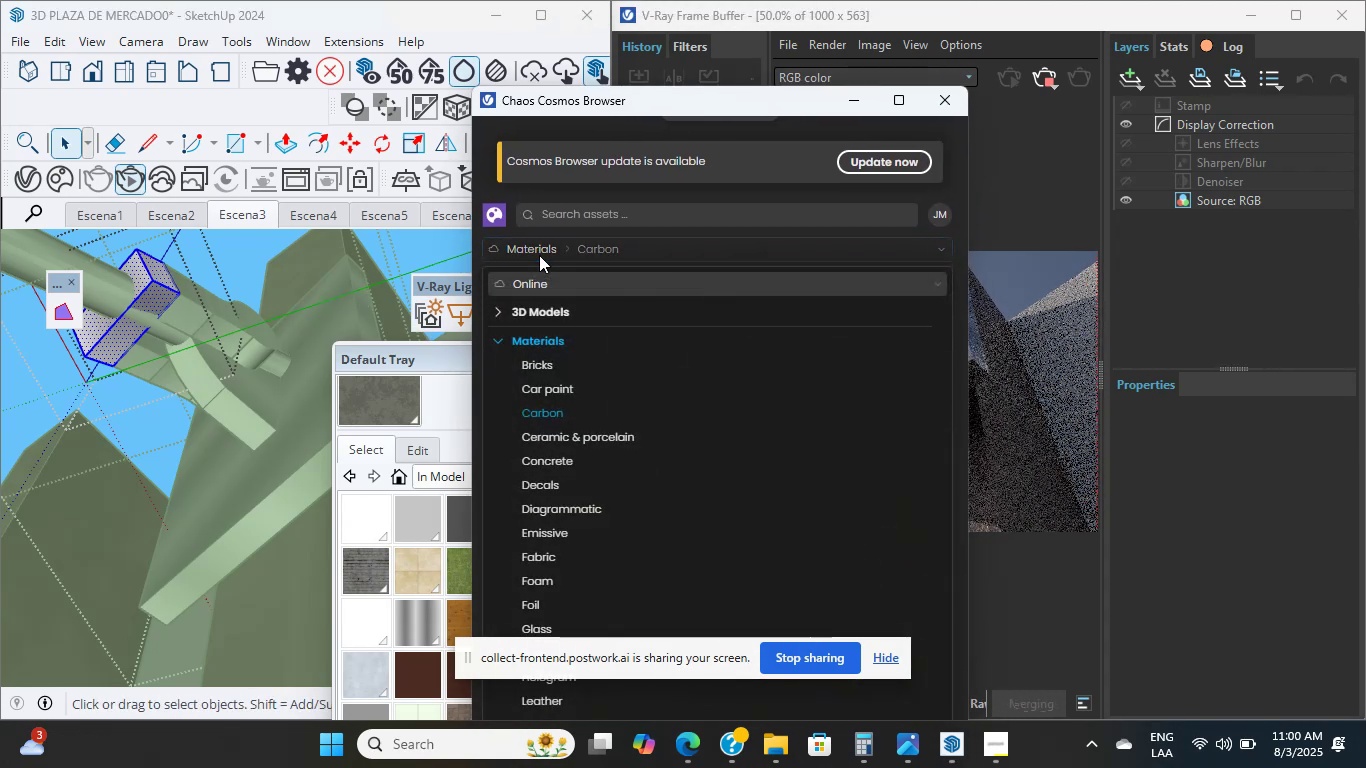 
scroll: coordinate [571, 449], scroll_direction: down, amount: 5.0
 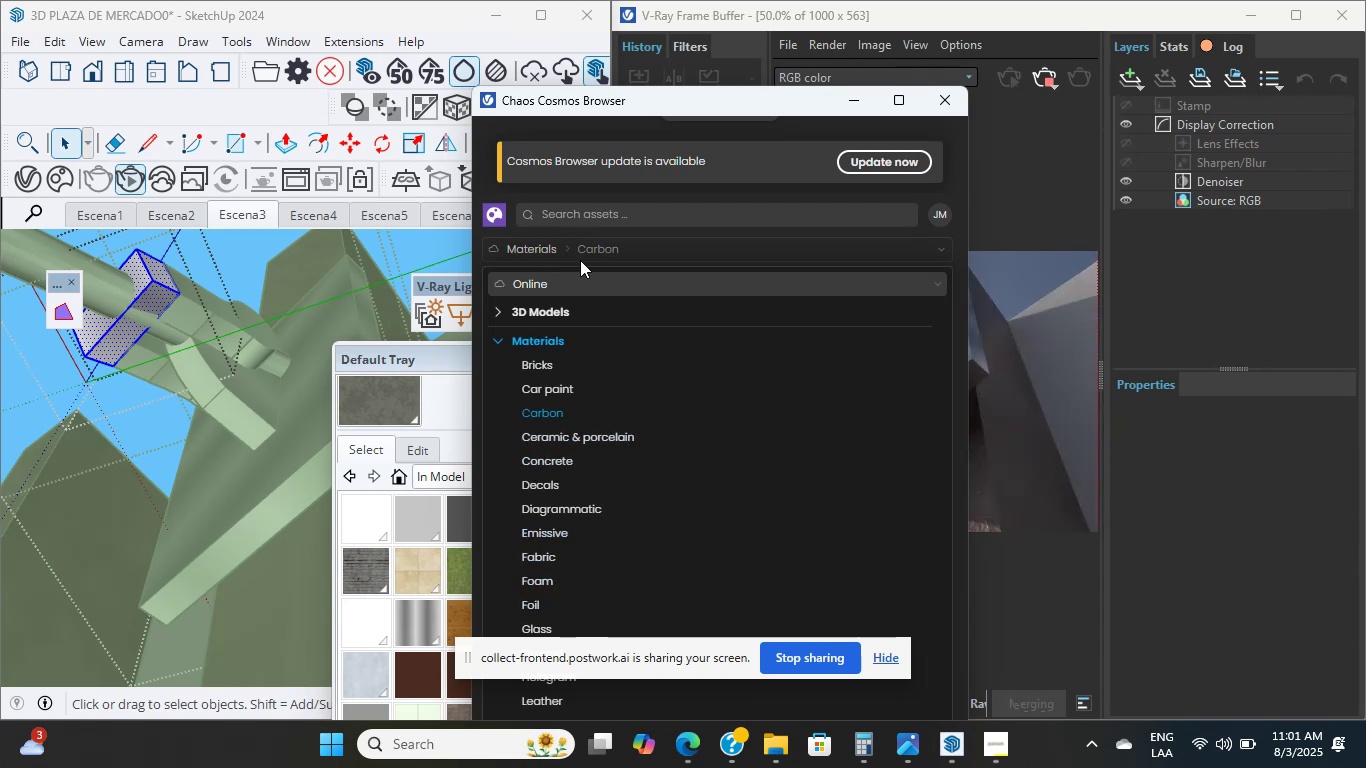 
left_click_drag(start_coordinate=[572, 104], to_coordinate=[607, 16])
 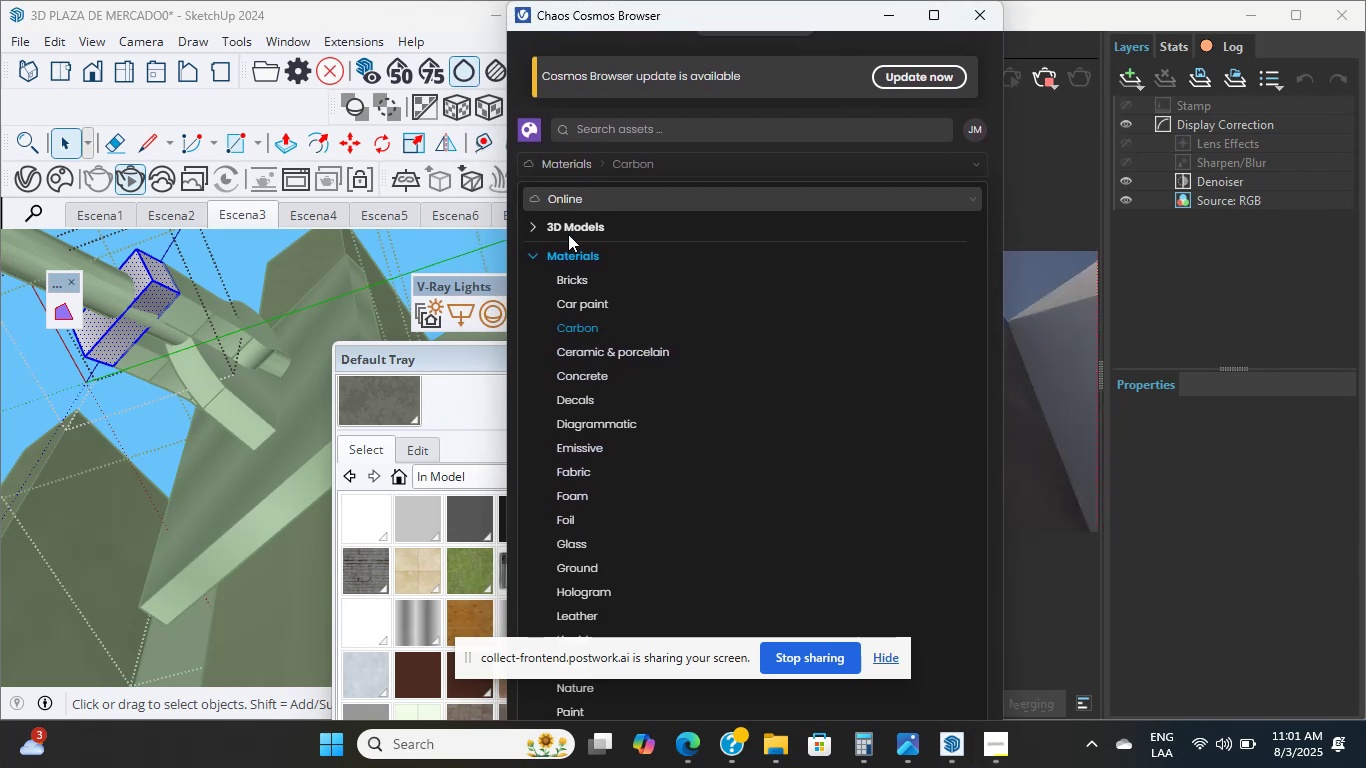 
scroll: coordinate [578, 457], scroll_direction: down, amount: 5.0
 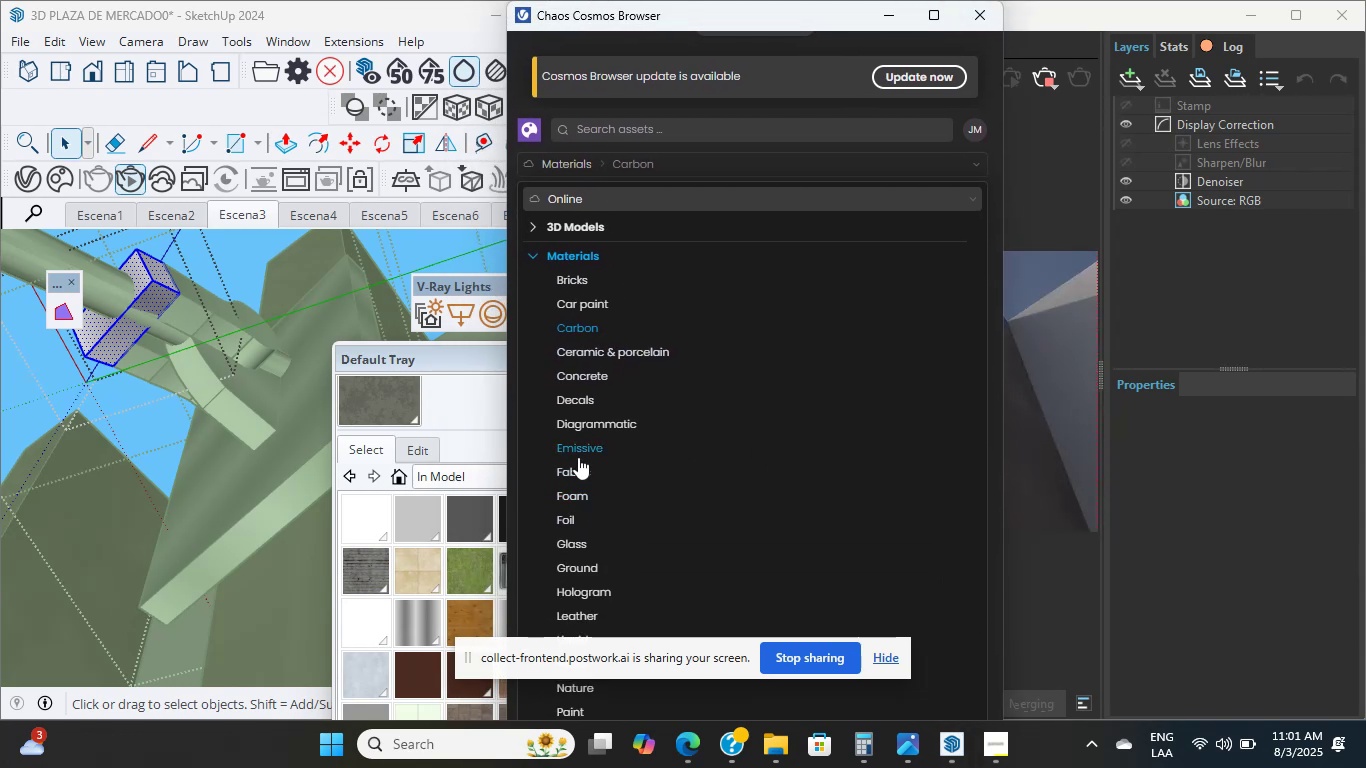 
scroll: coordinate [594, 291], scroll_direction: up, amount: 6.0
 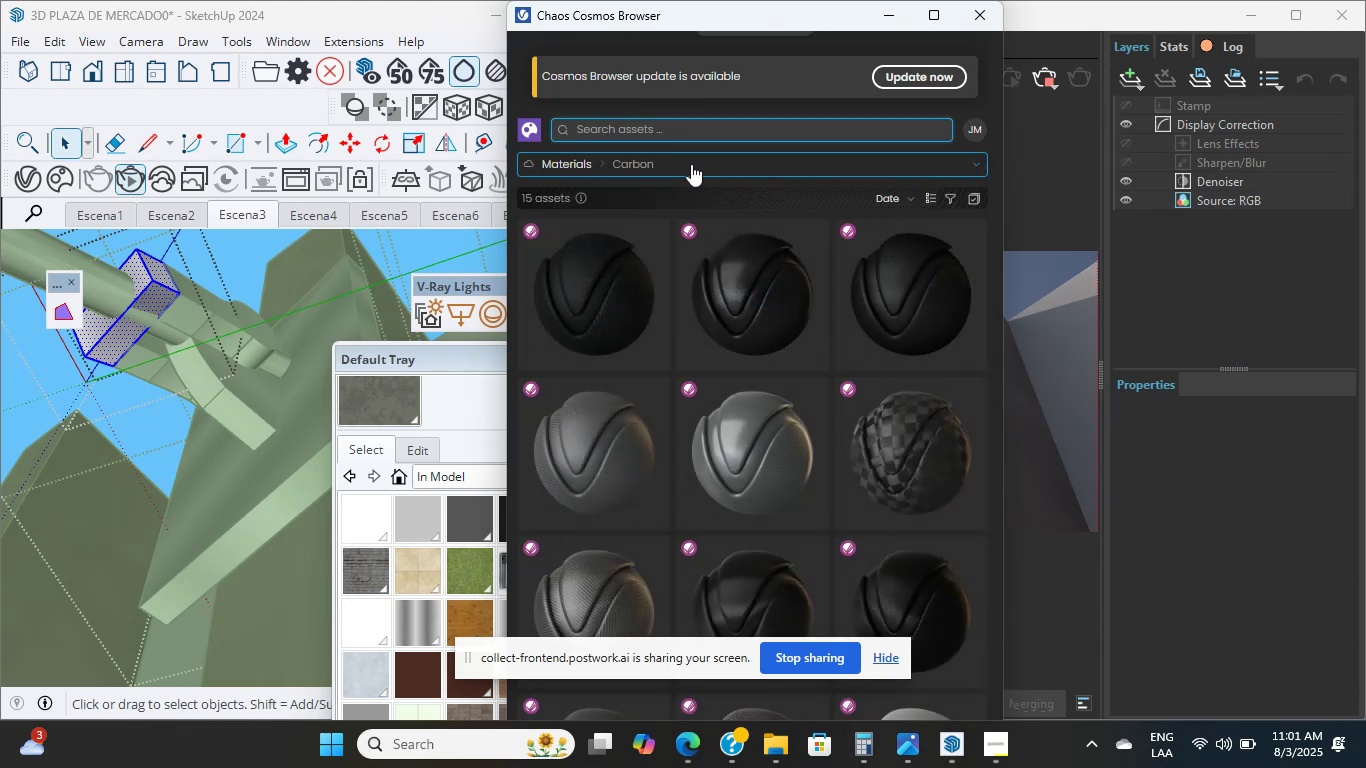 
wait(5.78)
 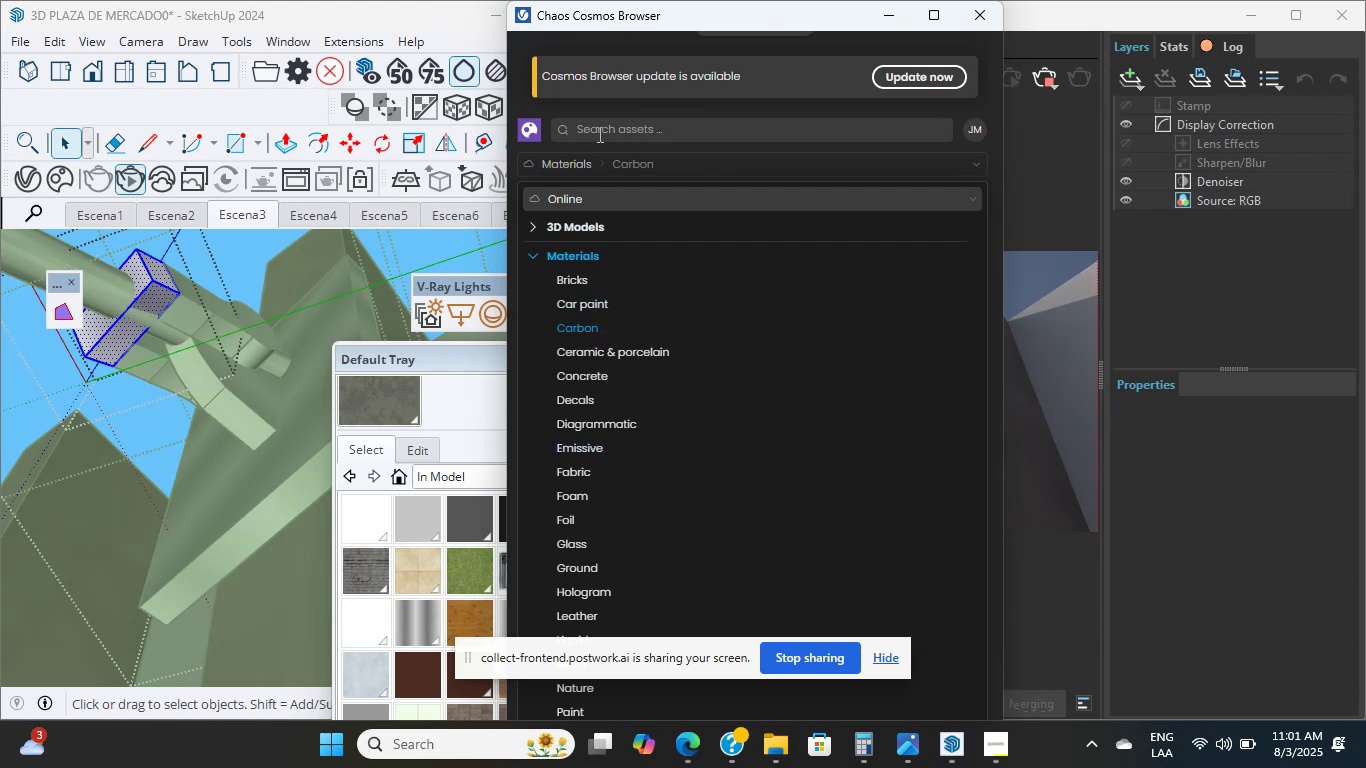 
type(meal)
 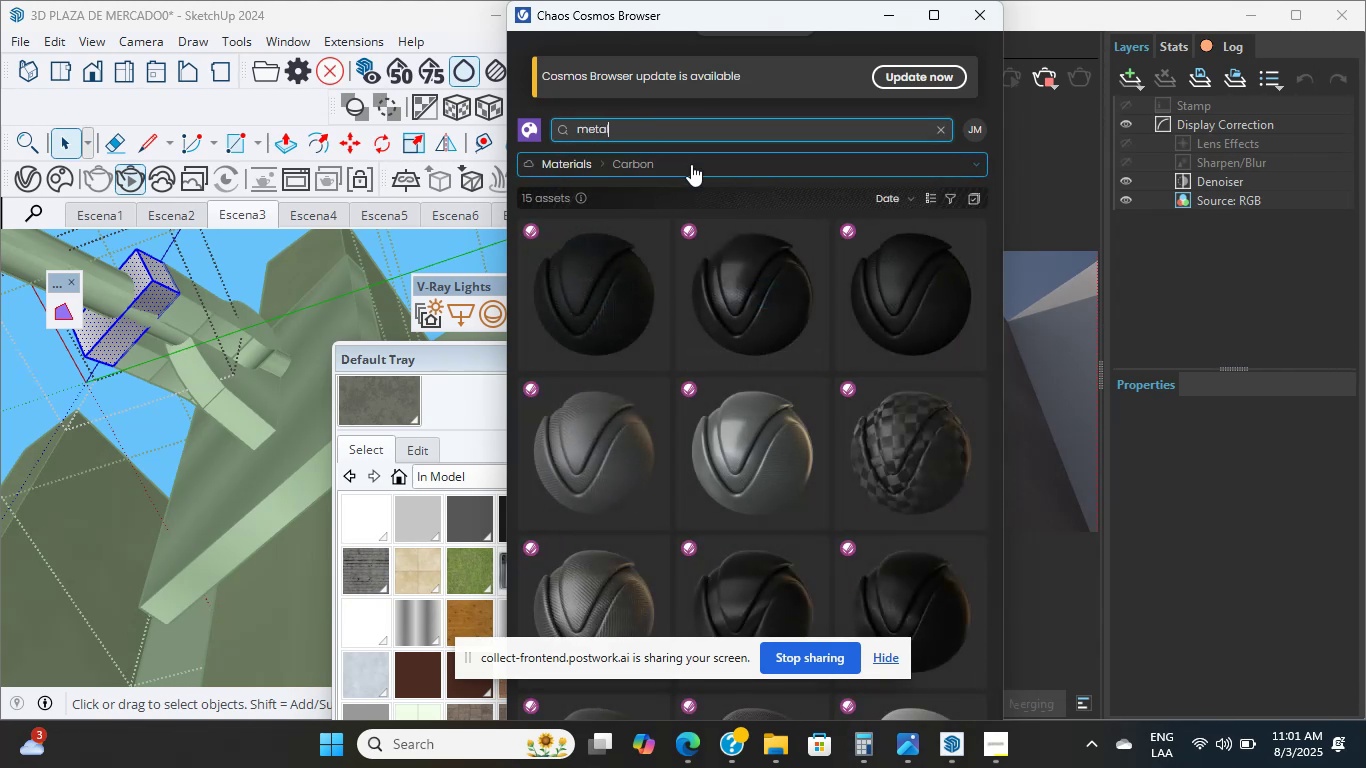 
key(Enter)
 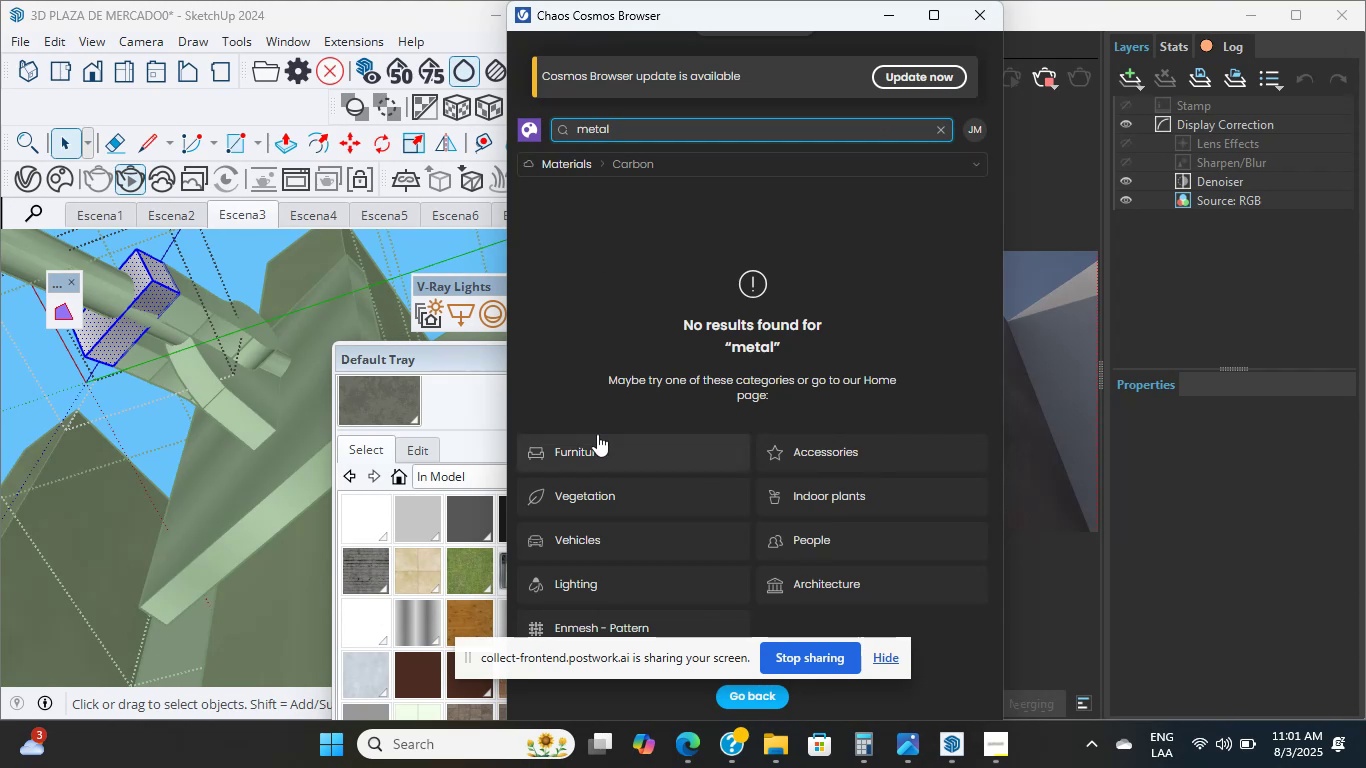 
wait(5.42)
 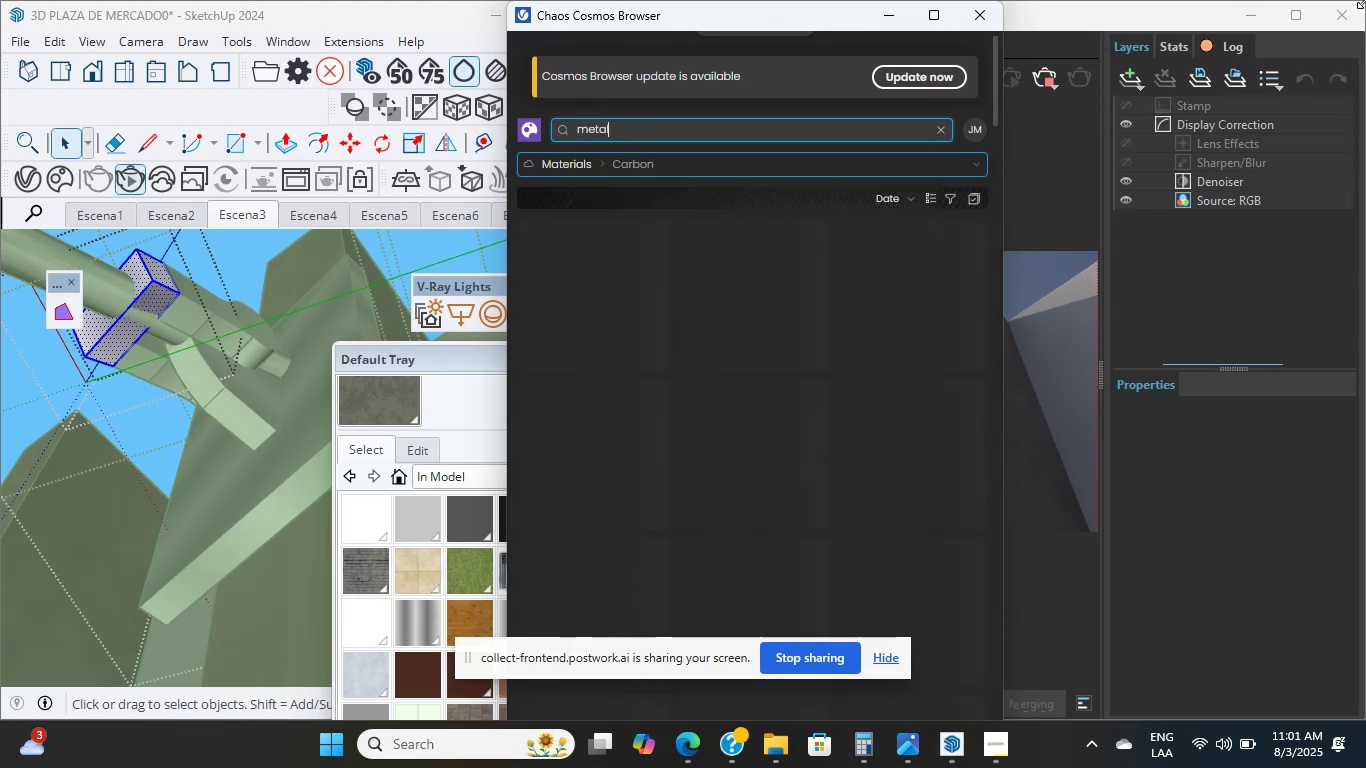 
left_click([585, 167])
 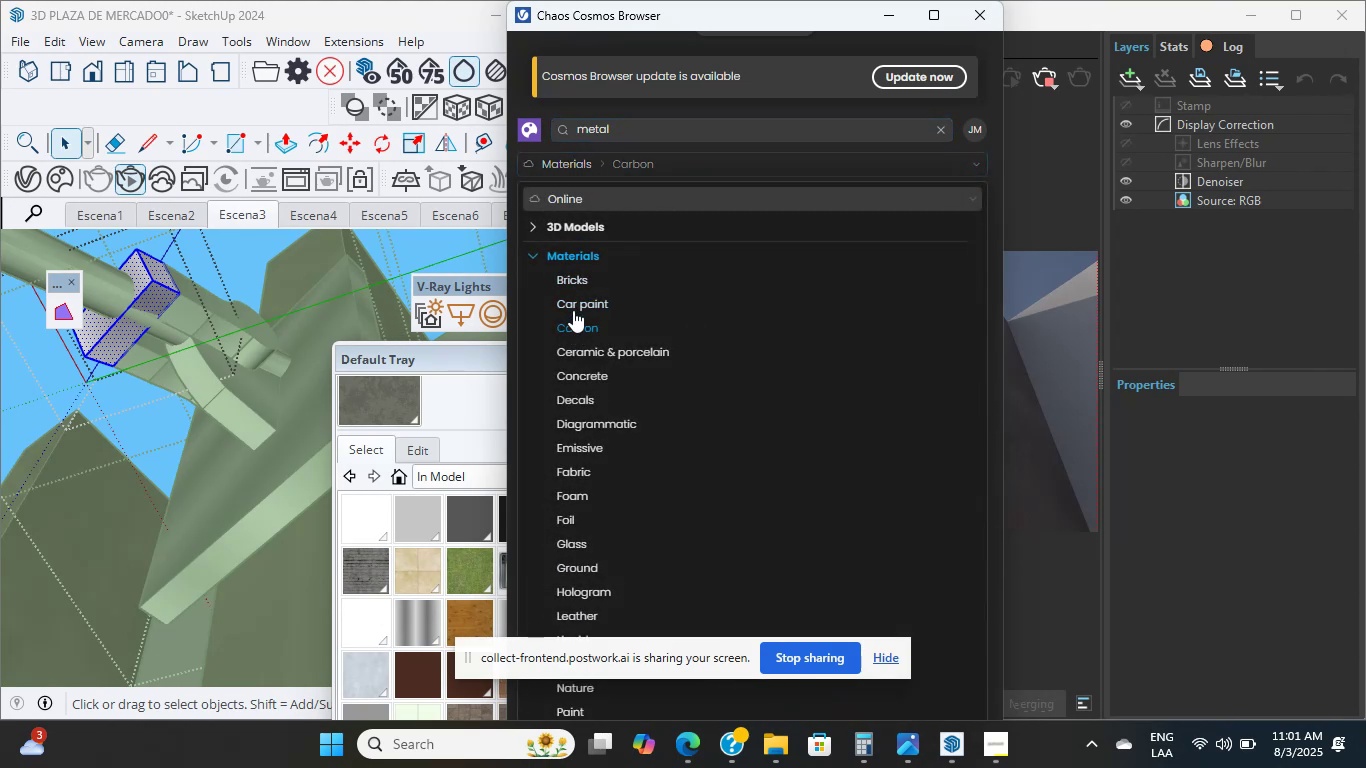 
left_click([569, 274])
 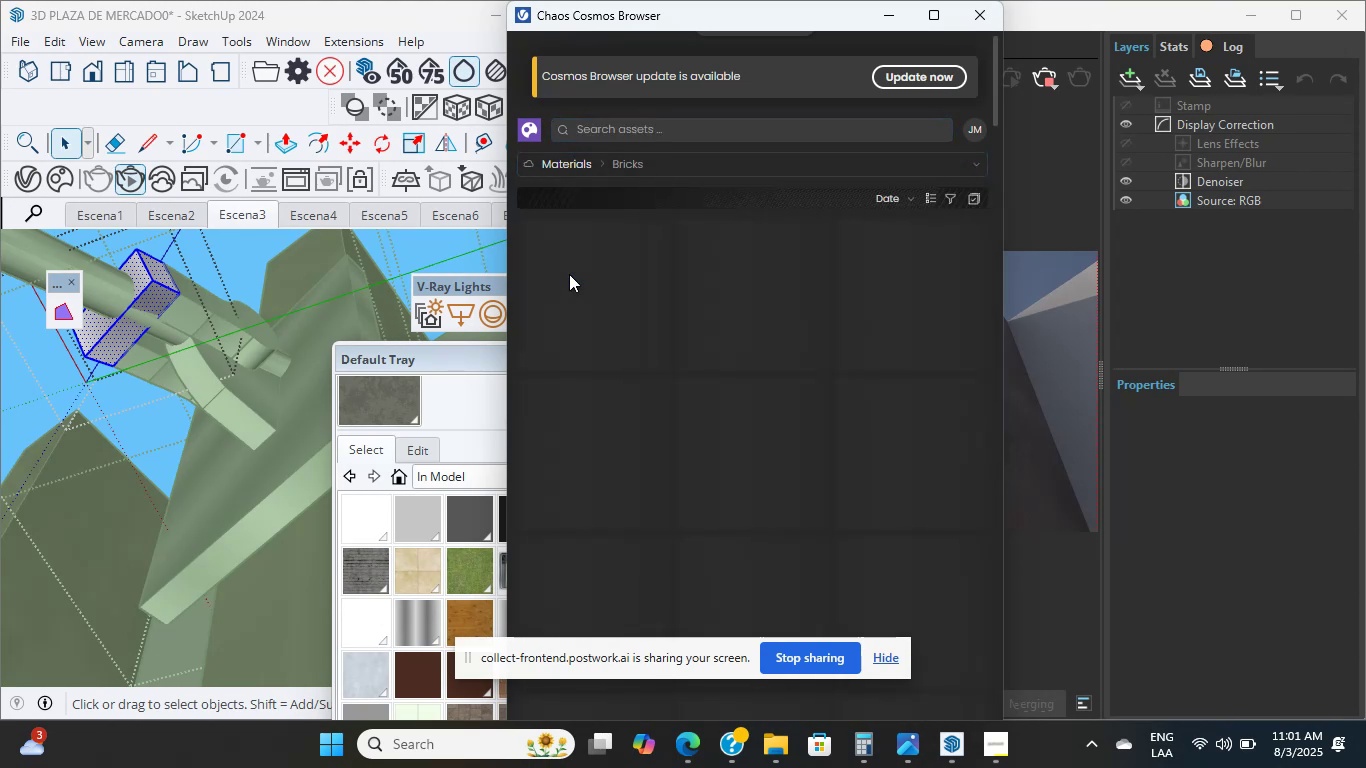 
left_click([588, 171])
 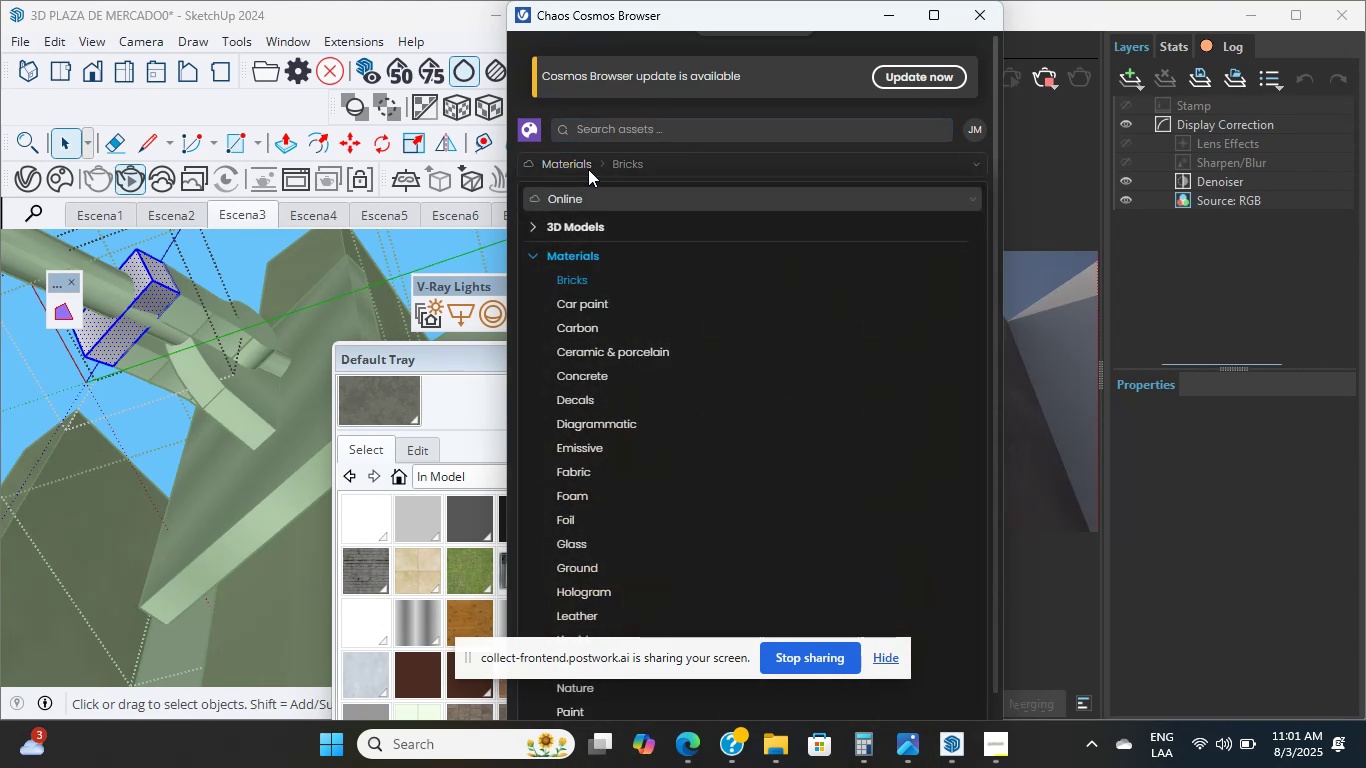 
scroll: coordinate [581, 446], scroll_direction: down, amount: 5.0
 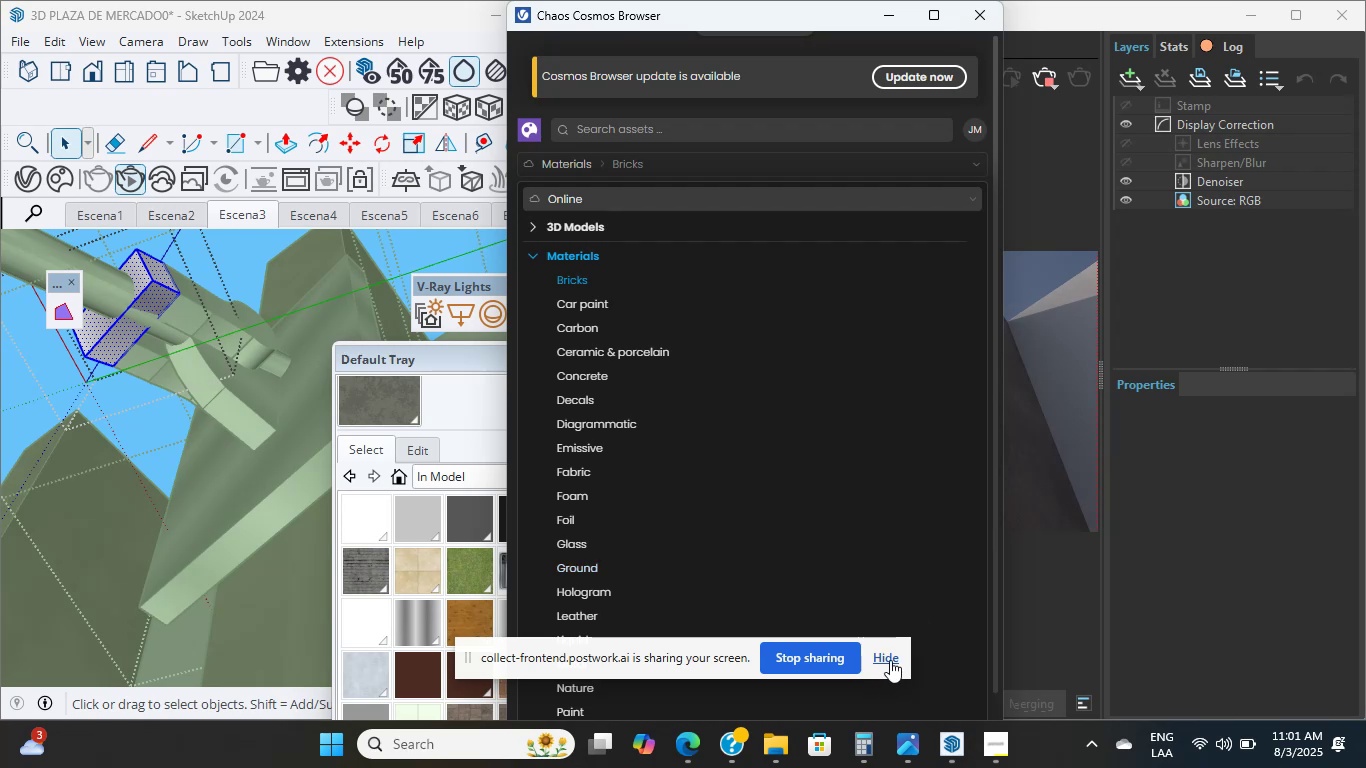 
left_click([890, 659])
 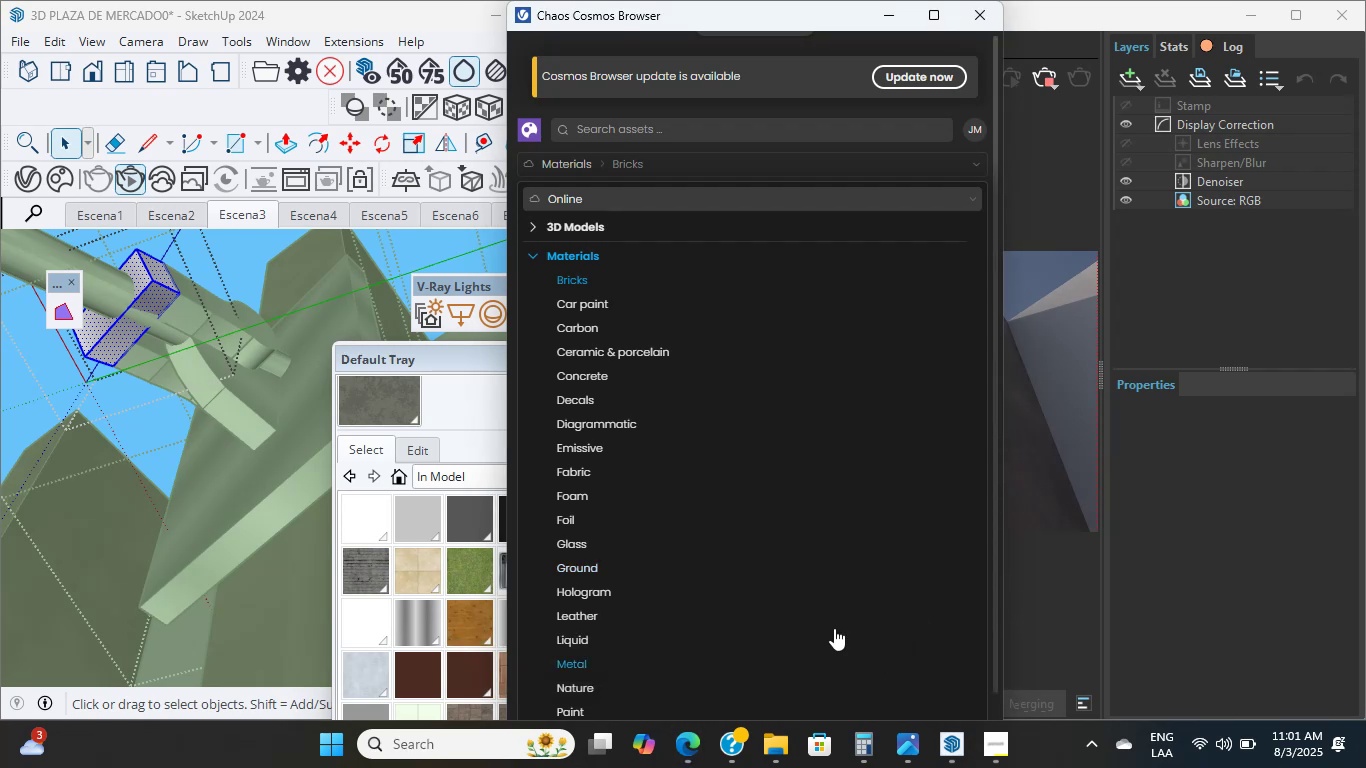 
scroll: coordinate [660, 589], scroll_direction: down, amount: 7.0
 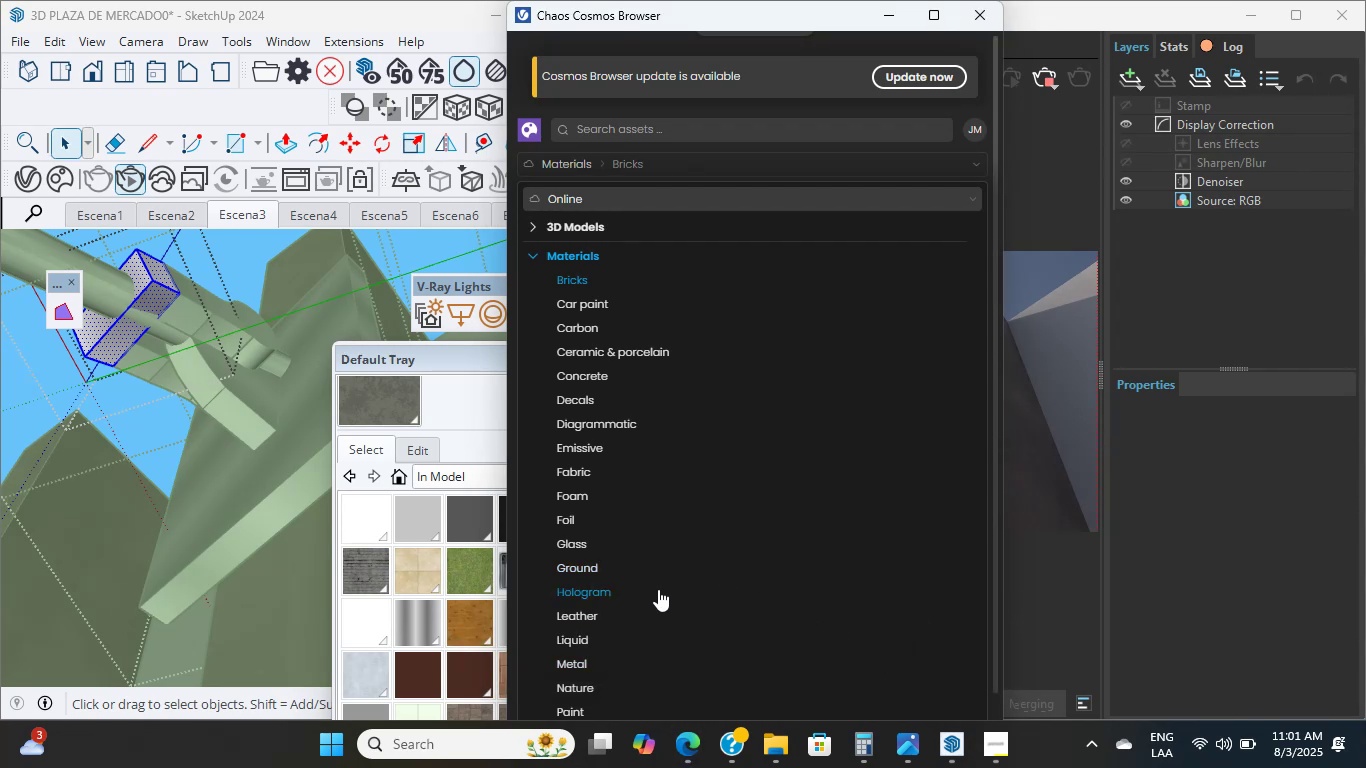 
wait(5.01)
 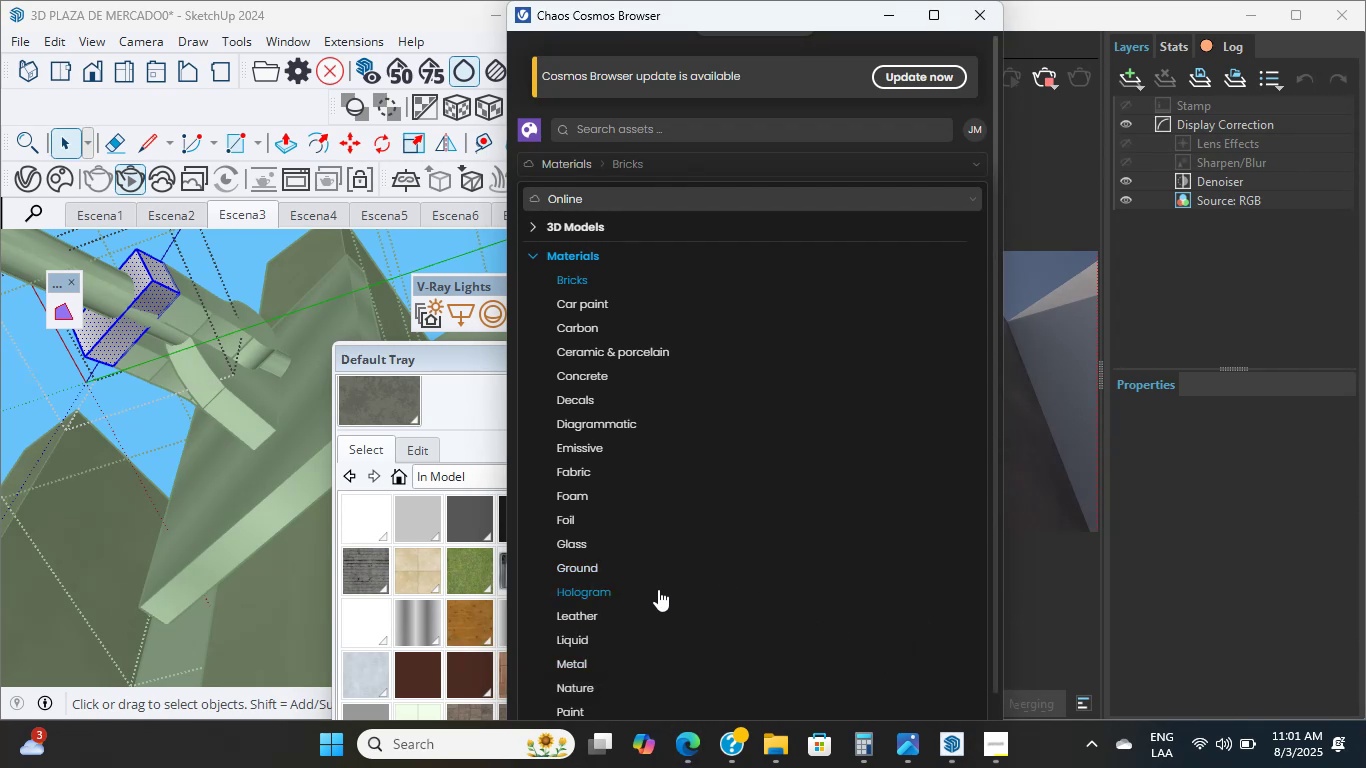 
scroll: coordinate [596, 670], scroll_direction: down, amount: 7.0
 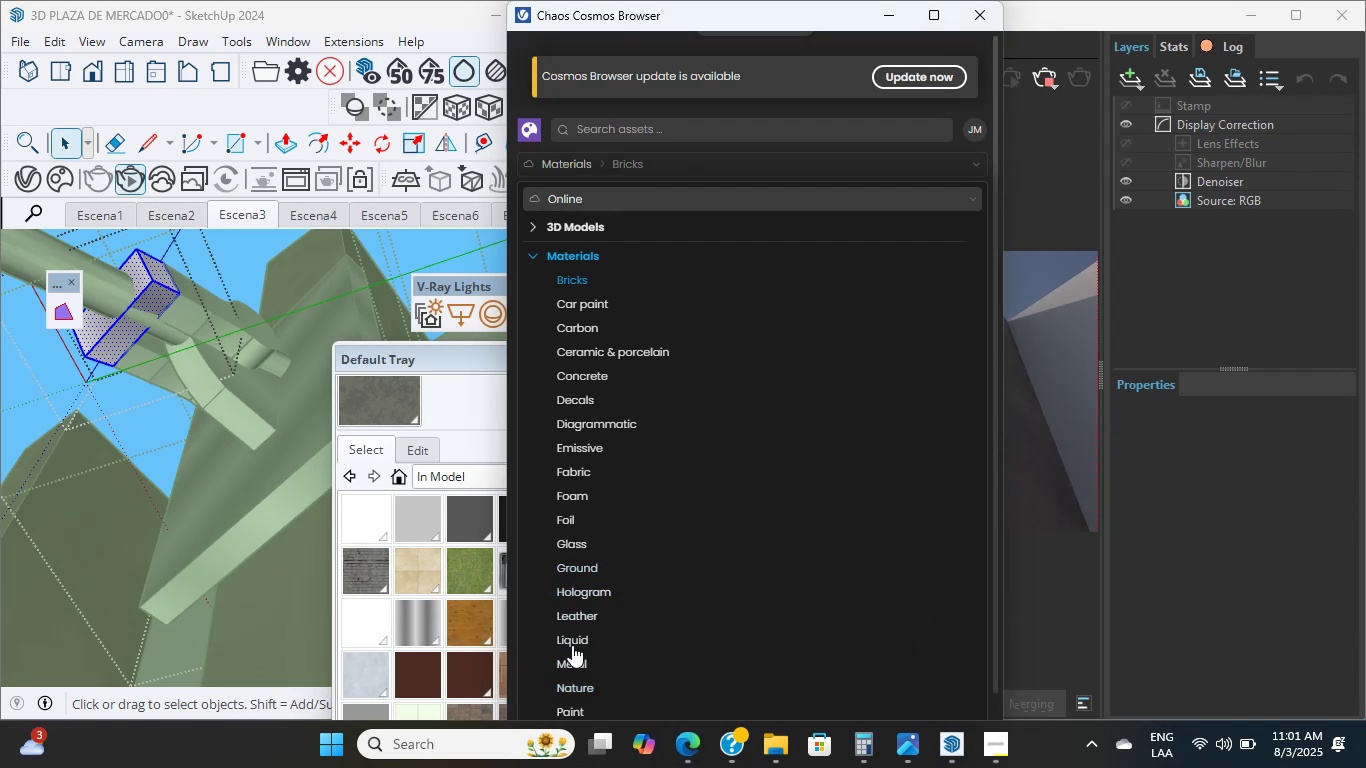 
left_click([572, 654])
 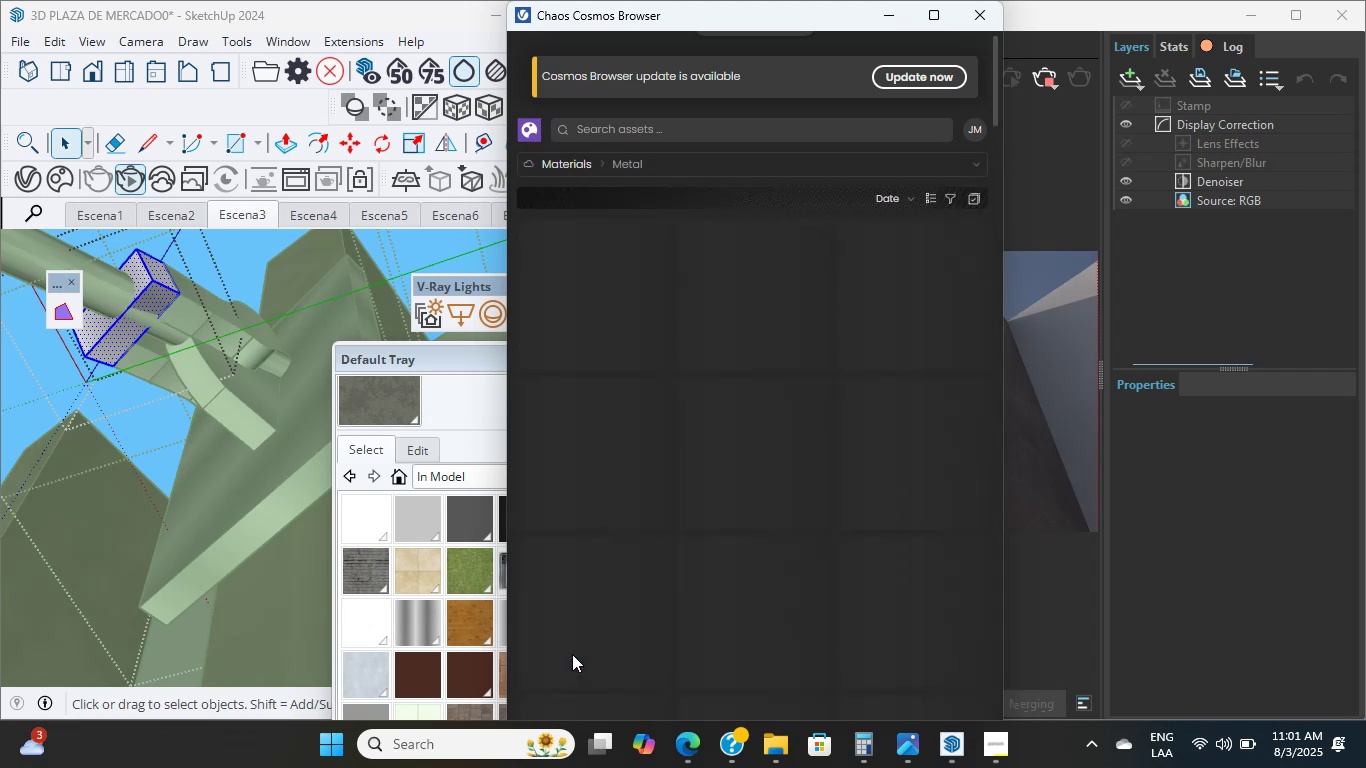 
scroll: coordinate [596, 409], scroll_direction: down, amount: 7.0
 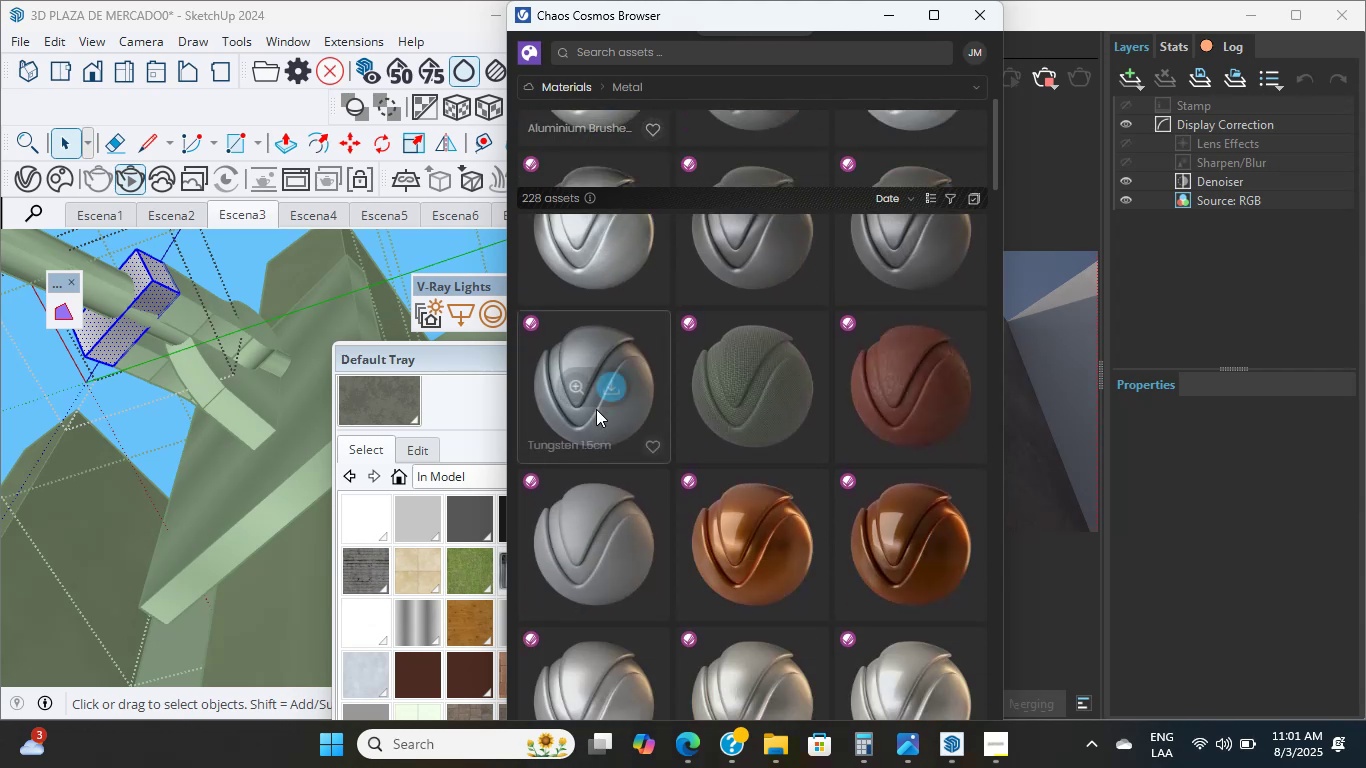 
scroll: coordinate [625, 409], scroll_direction: up, amount: 4.0
 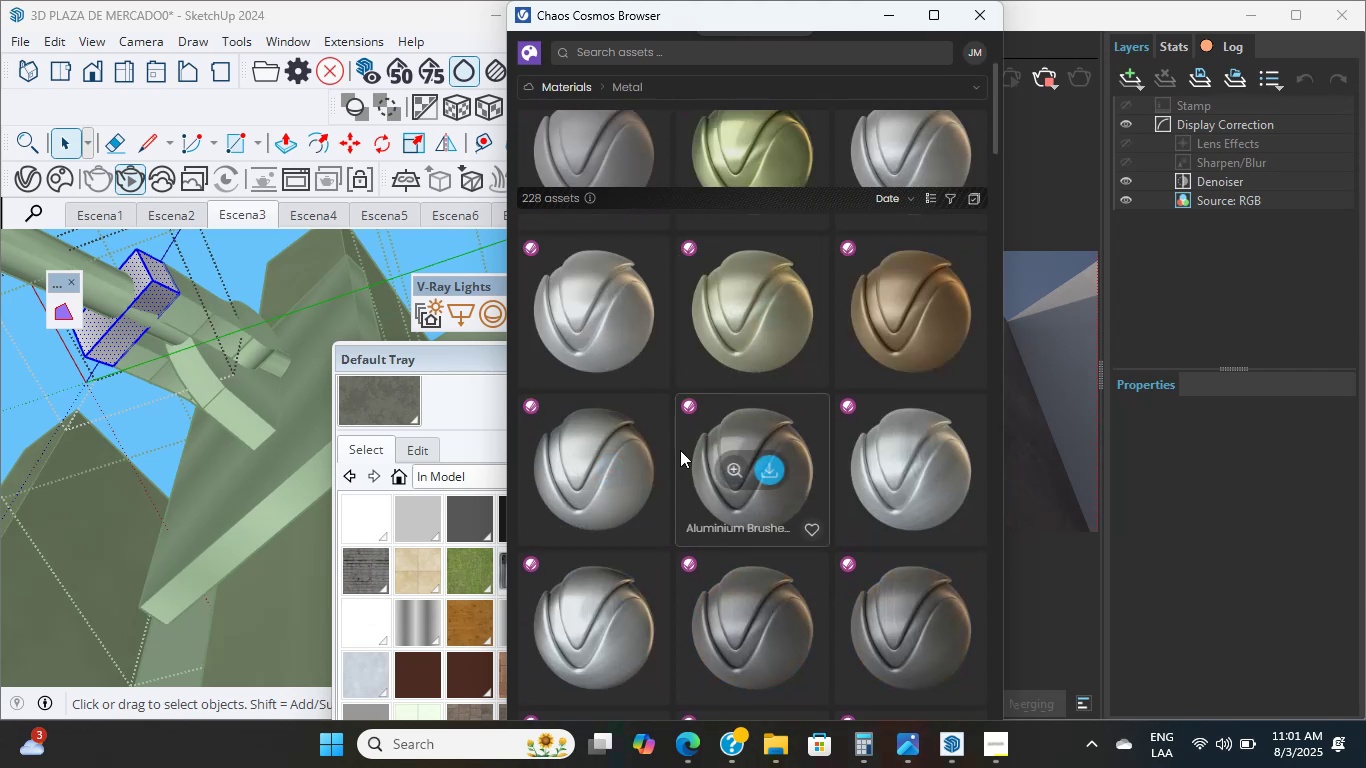 
scroll: coordinate [680, 450], scroll_direction: down, amount: 1.0
 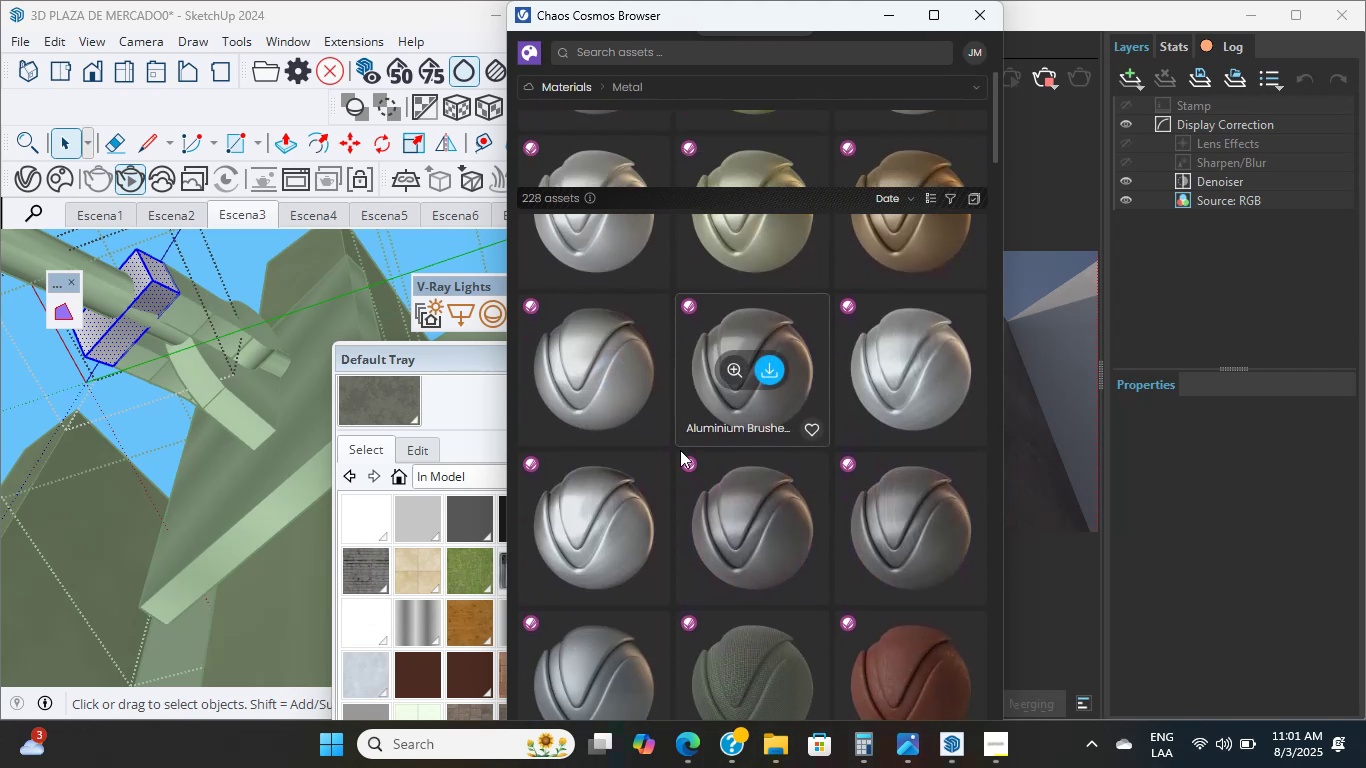 
scroll: coordinate [680, 450], scroll_direction: none, amount: 0.0
 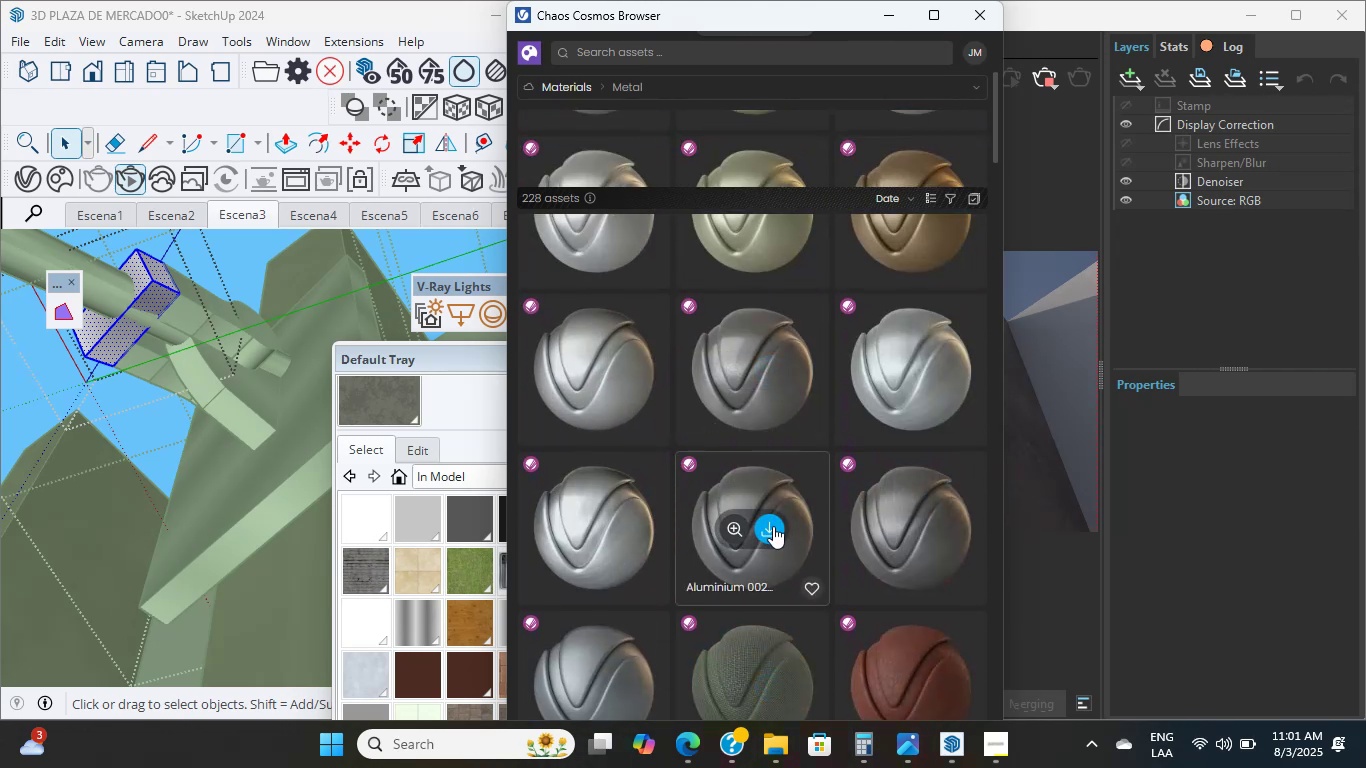 
left_click([773, 526])
 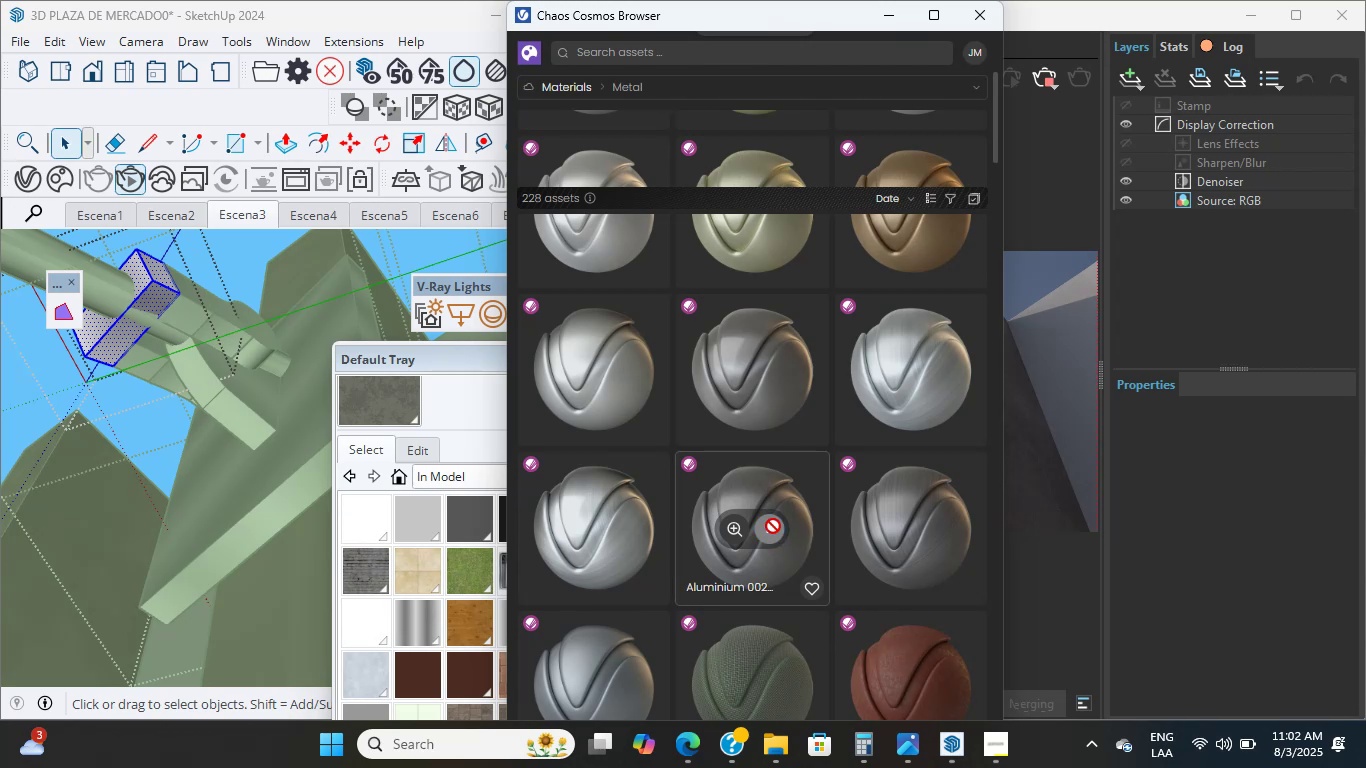 
wait(9.92)
 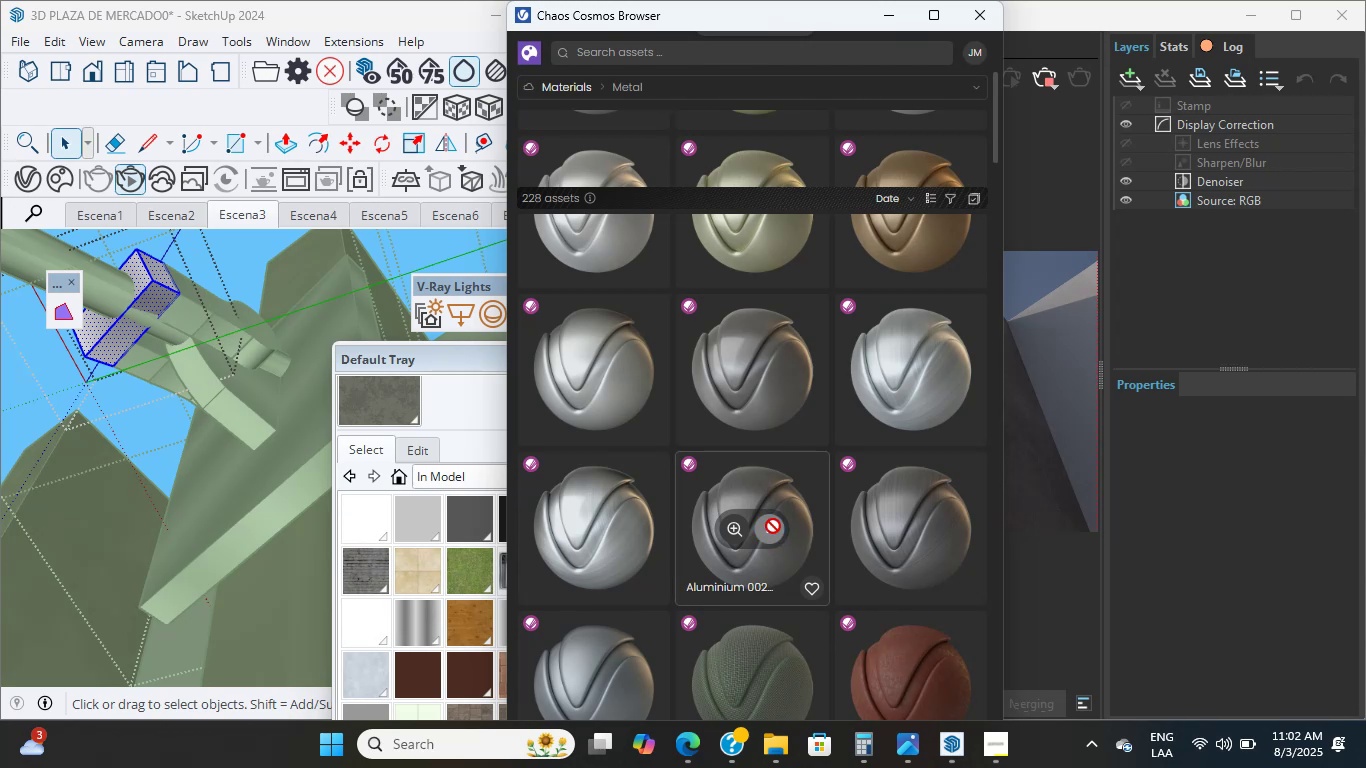 
scroll: coordinate [744, 436], scroll_direction: down, amount: 9.0
 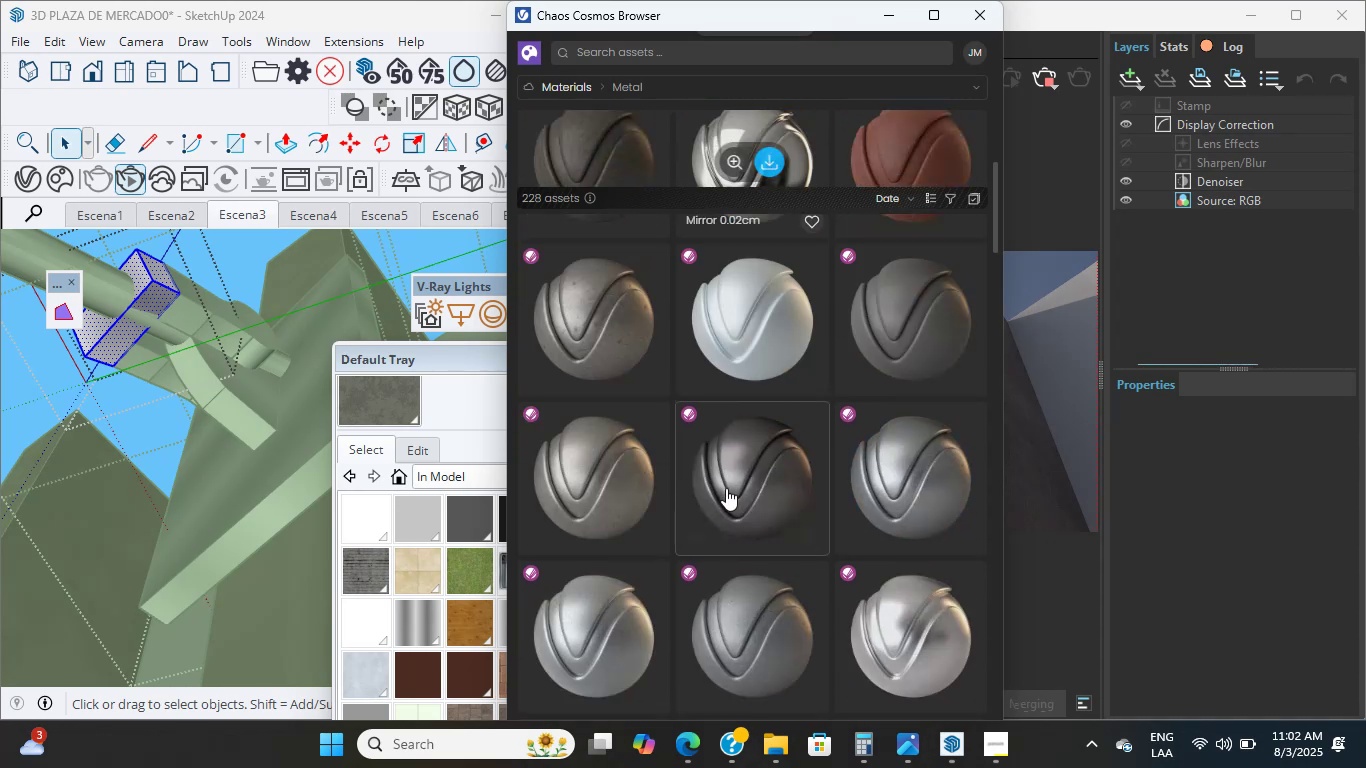 
scroll: coordinate [716, 436], scroll_direction: up, amount: 2.0
 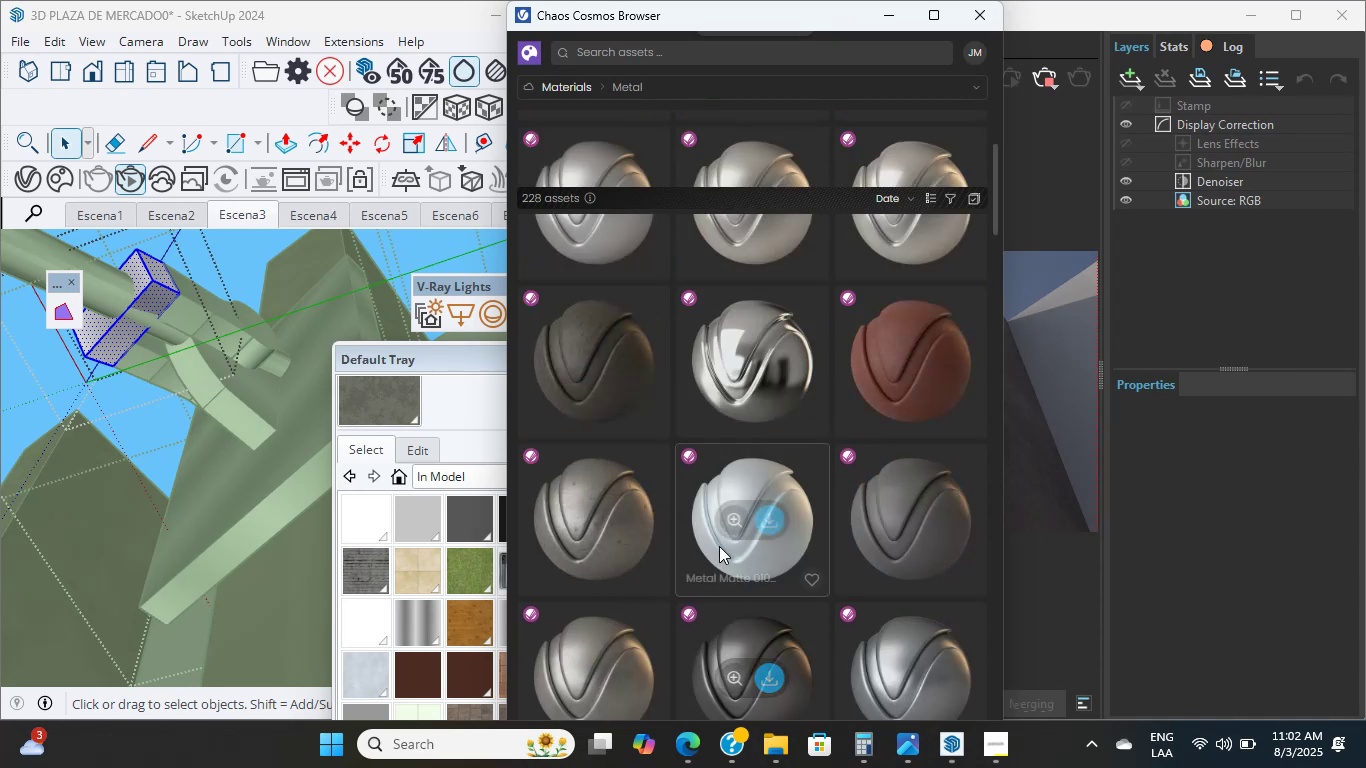 
scroll: coordinate [660, 618], scroll_direction: down, amount: 7.0
 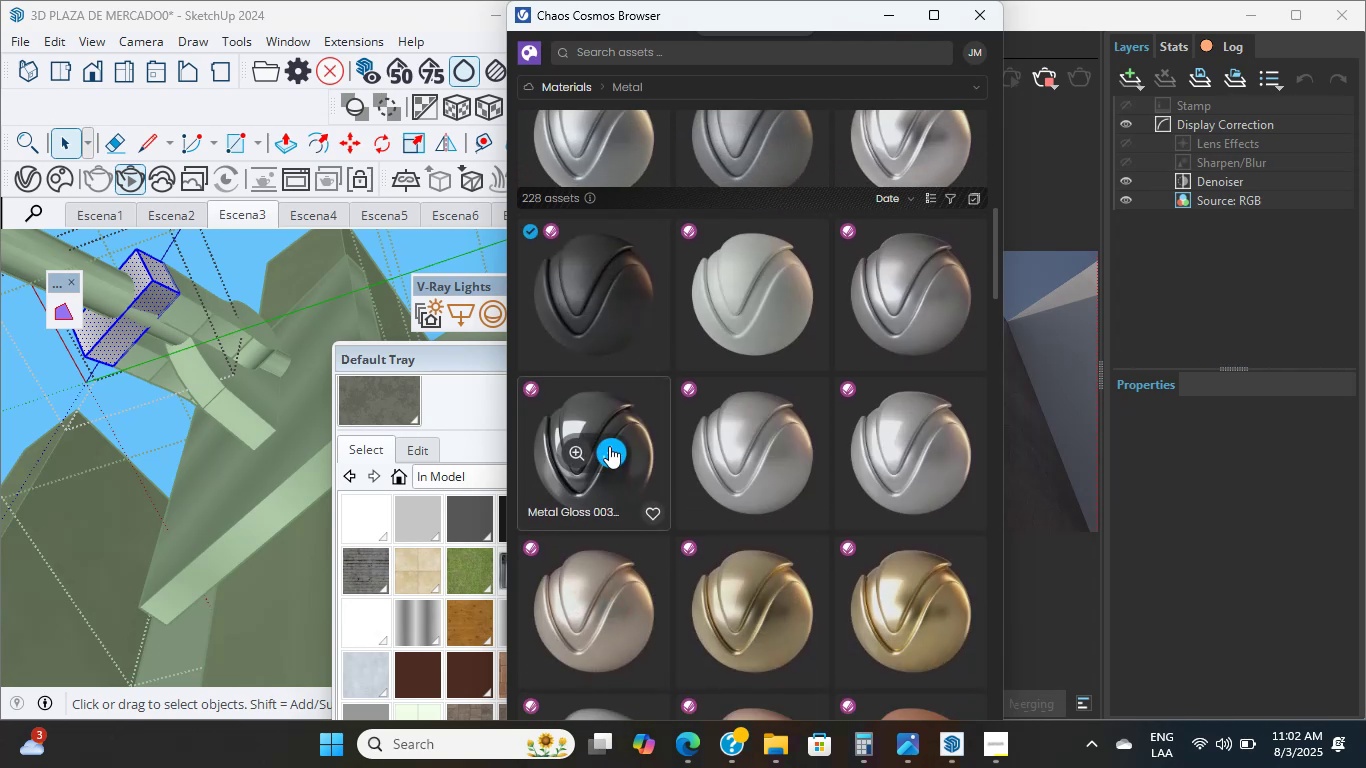 
left_click([610, 446])
 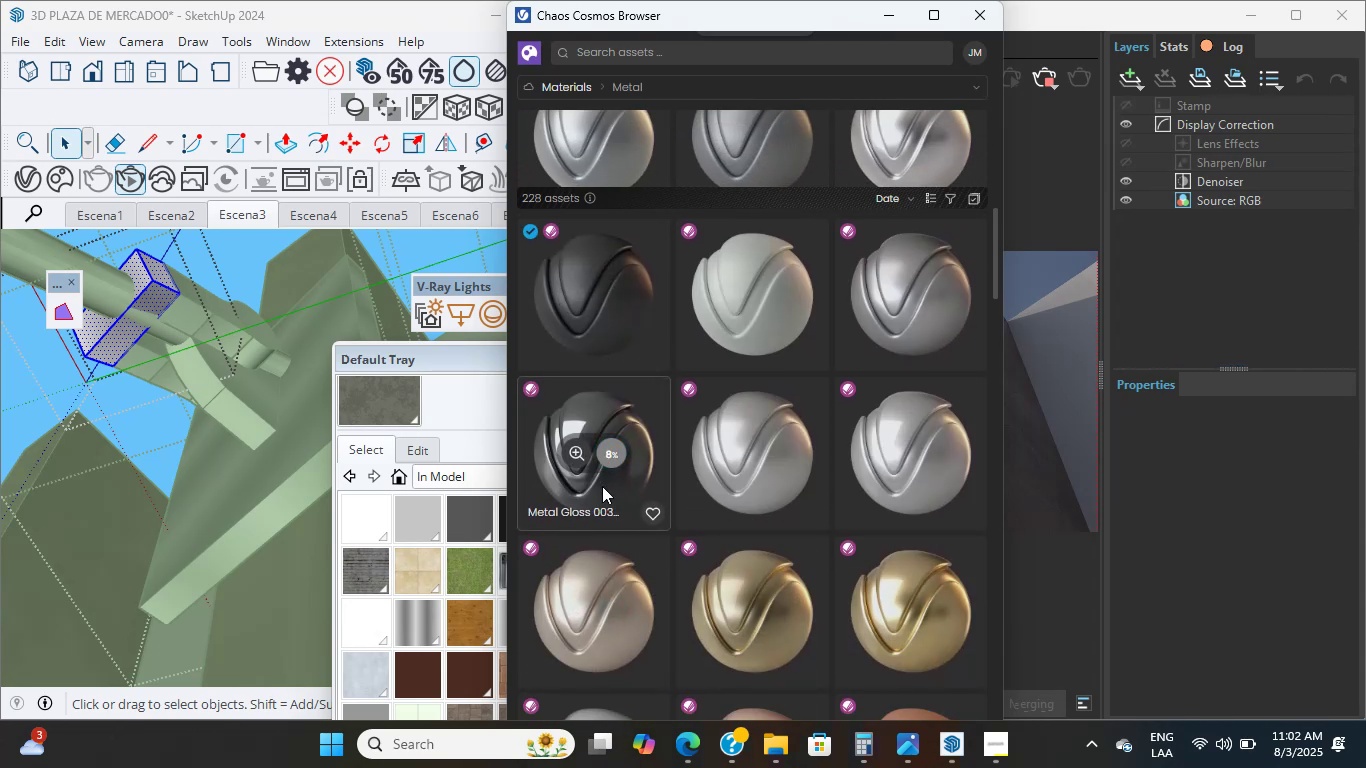 
wait(10.0)
 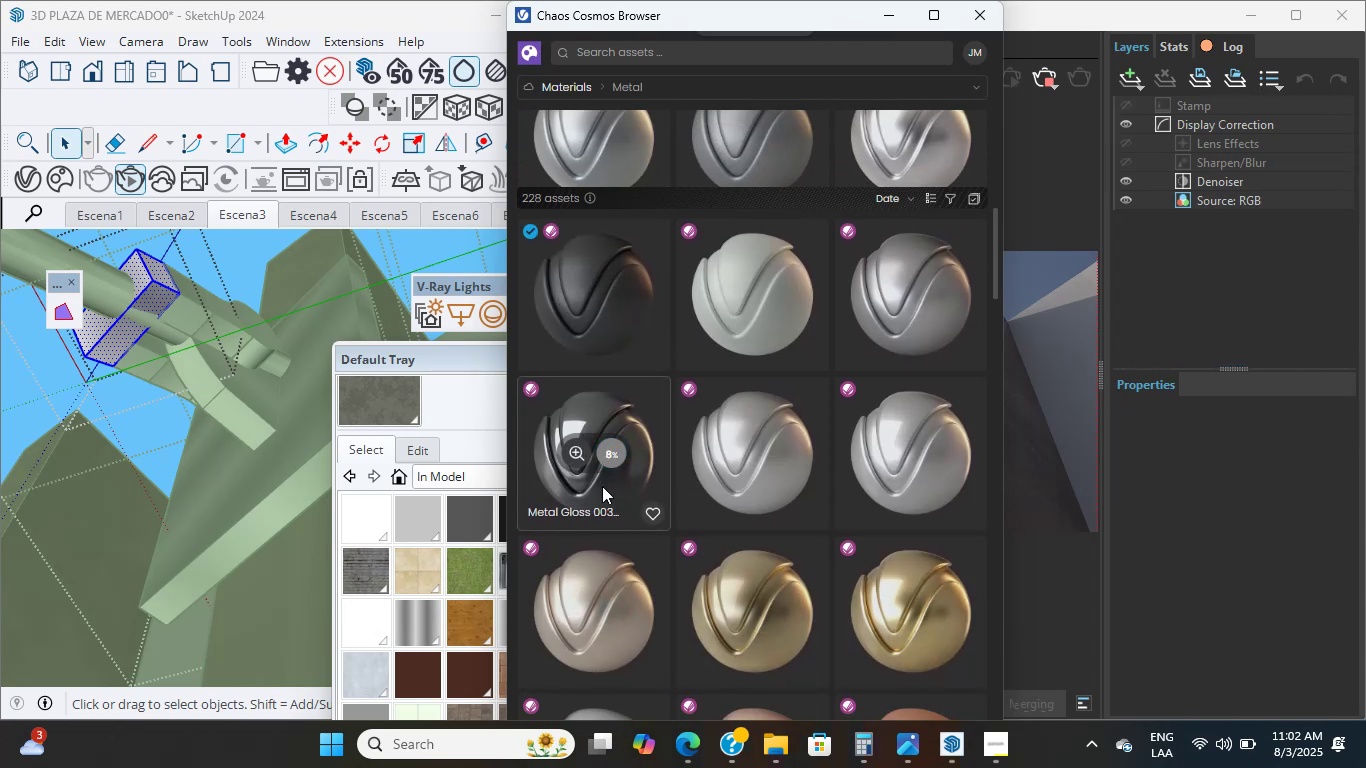 
scroll: coordinate [729, 413], scroll_direction: none, amount: 0.0
 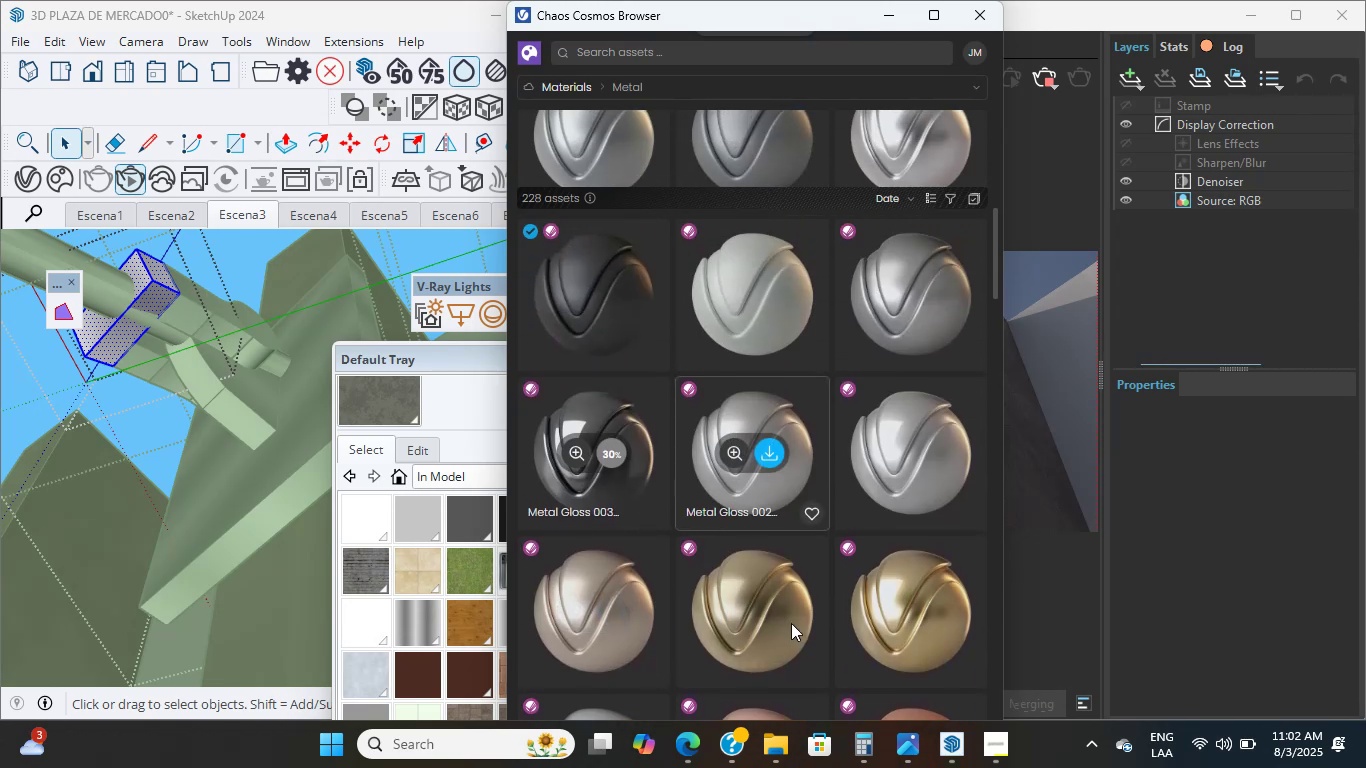 
scroll: coordinate [806, 471], scroll_direction: up, amount: 1.0
 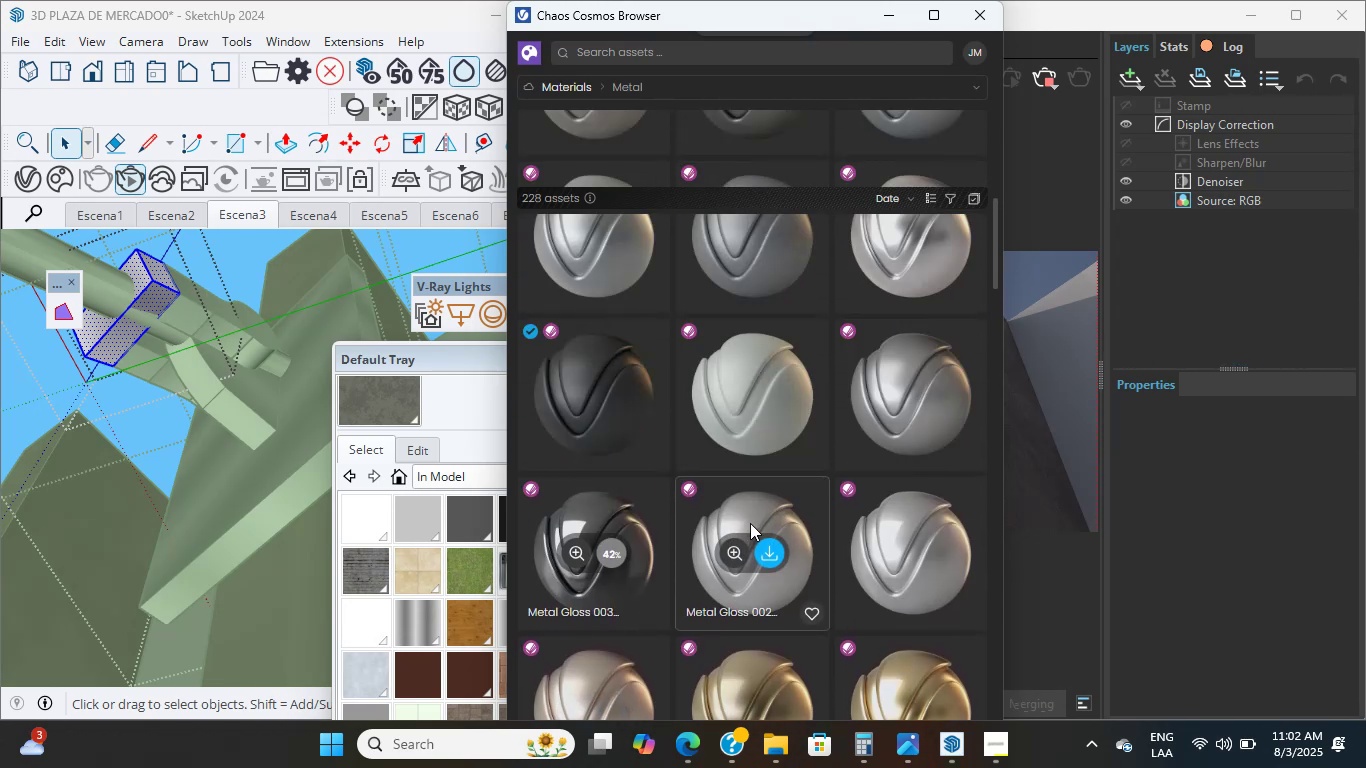 
scroll: coordinate [750, 523], scroll_direction: down, amount: 1.0
 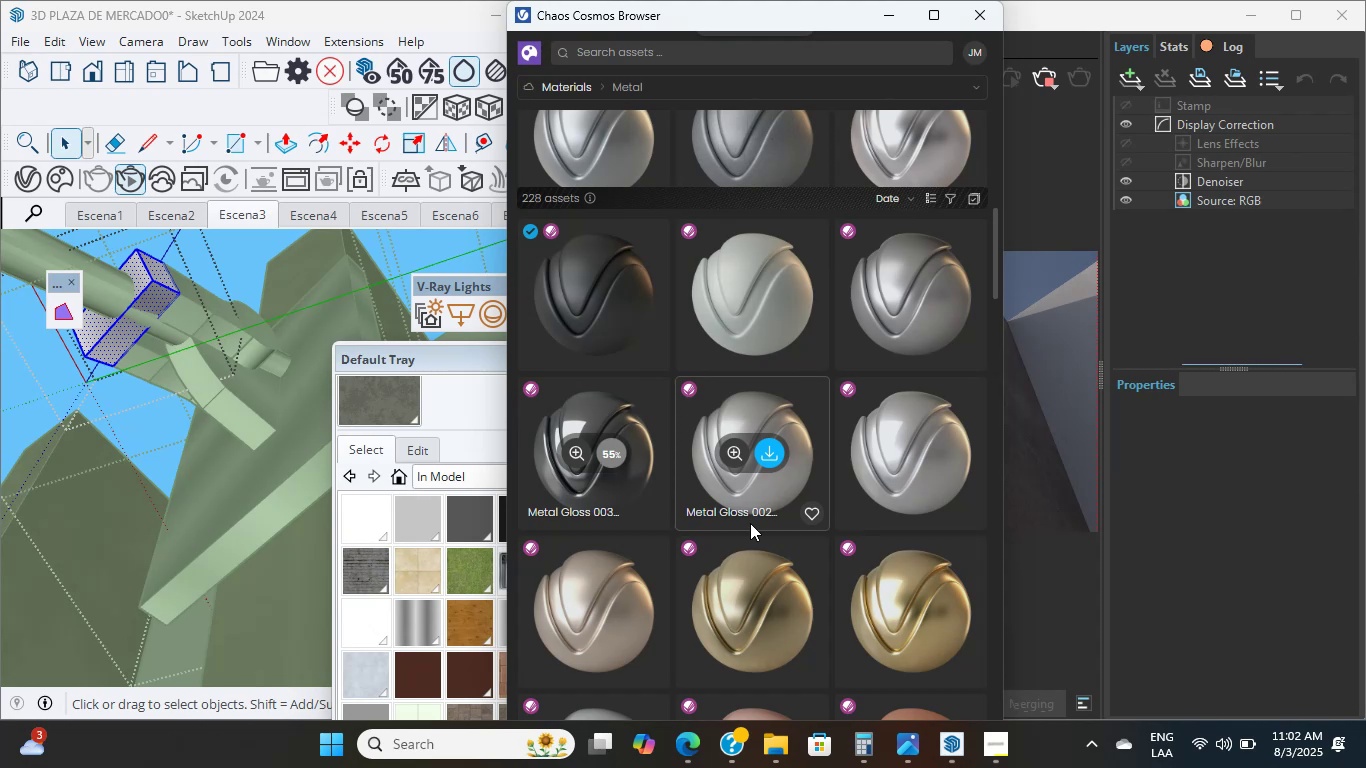 
wait(8.97)
 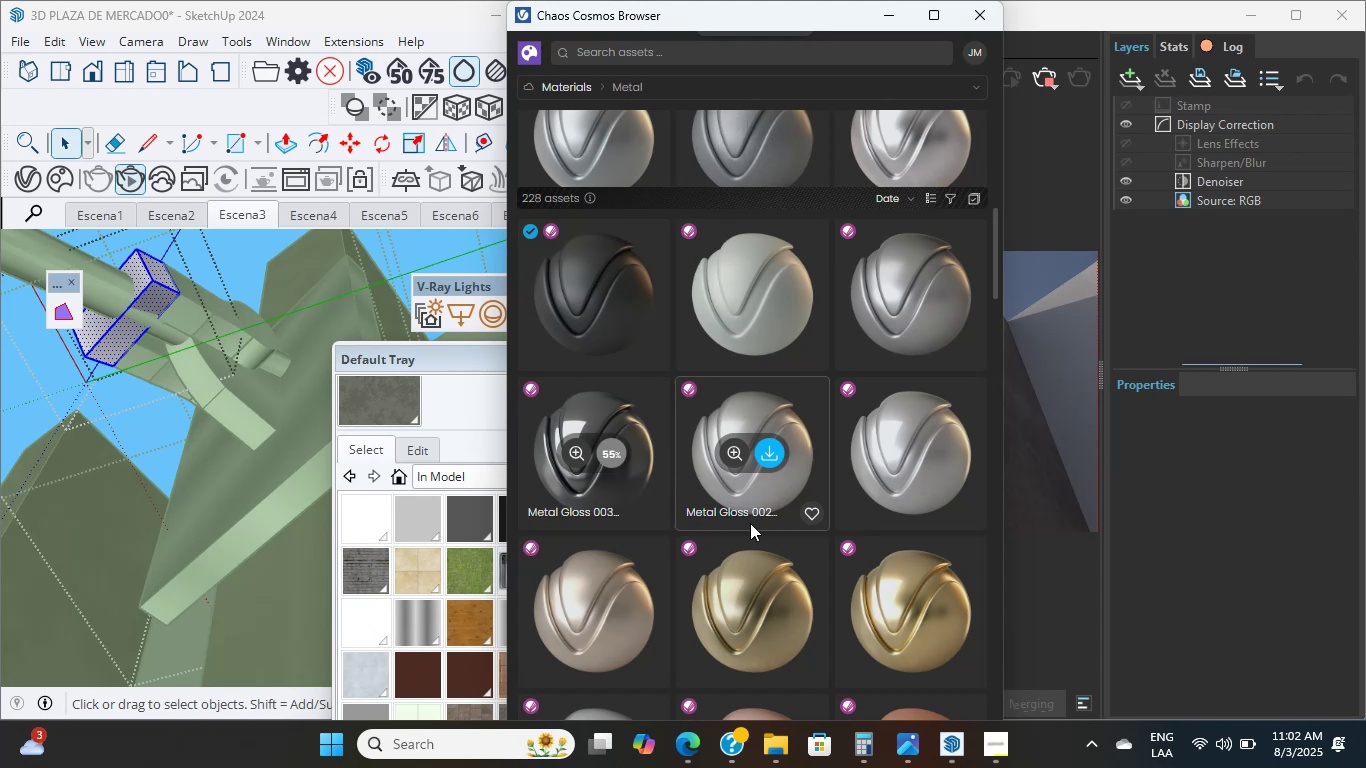 
scroll: coordinate [750, 523], scroll_direction: down, amount: 2.0
 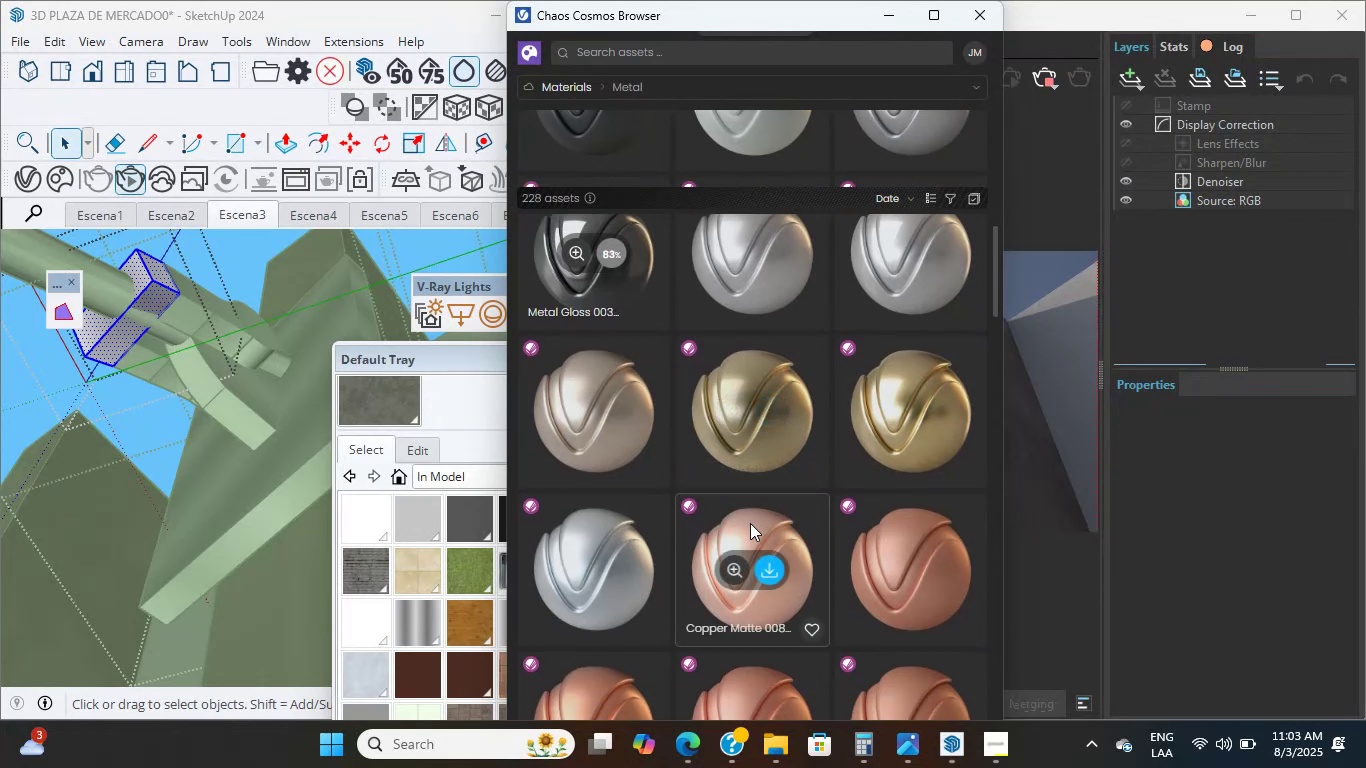 
scroll: coordinate [750, 523], scroll_direction: up, amount: 1.0
 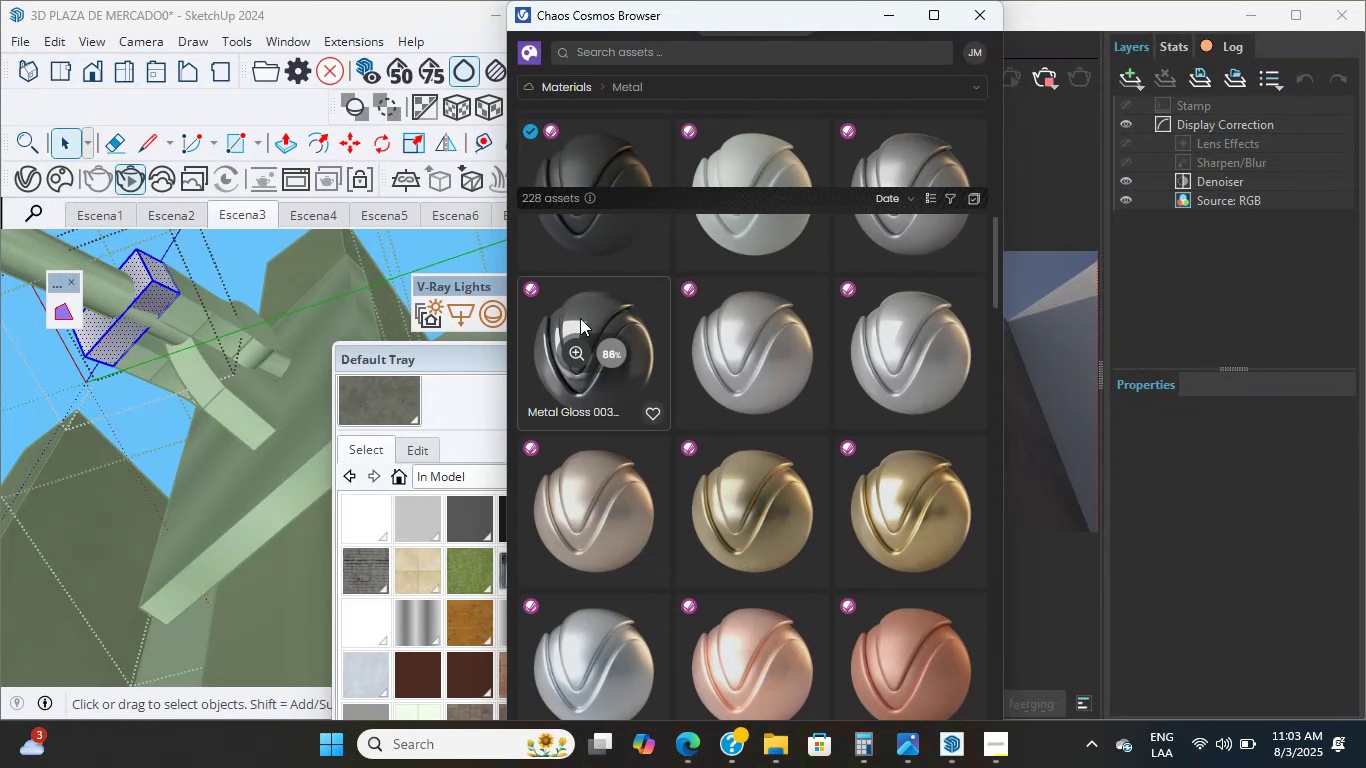 
left_click_drag(start_coordinate=[732, 20], to_coordinate=[410, 567])
 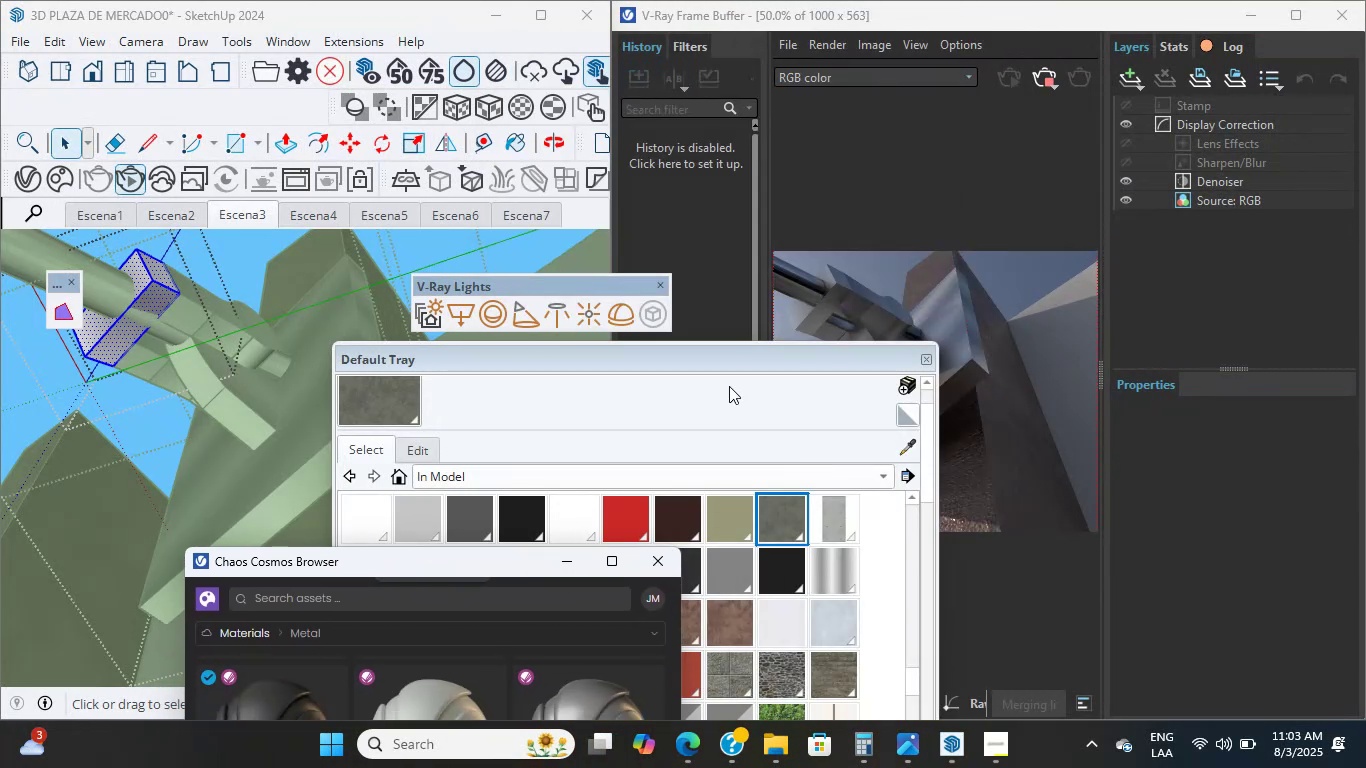 
left_click_drag(start_coordinate=[716, 361], to_coordinate=[796, 603])
 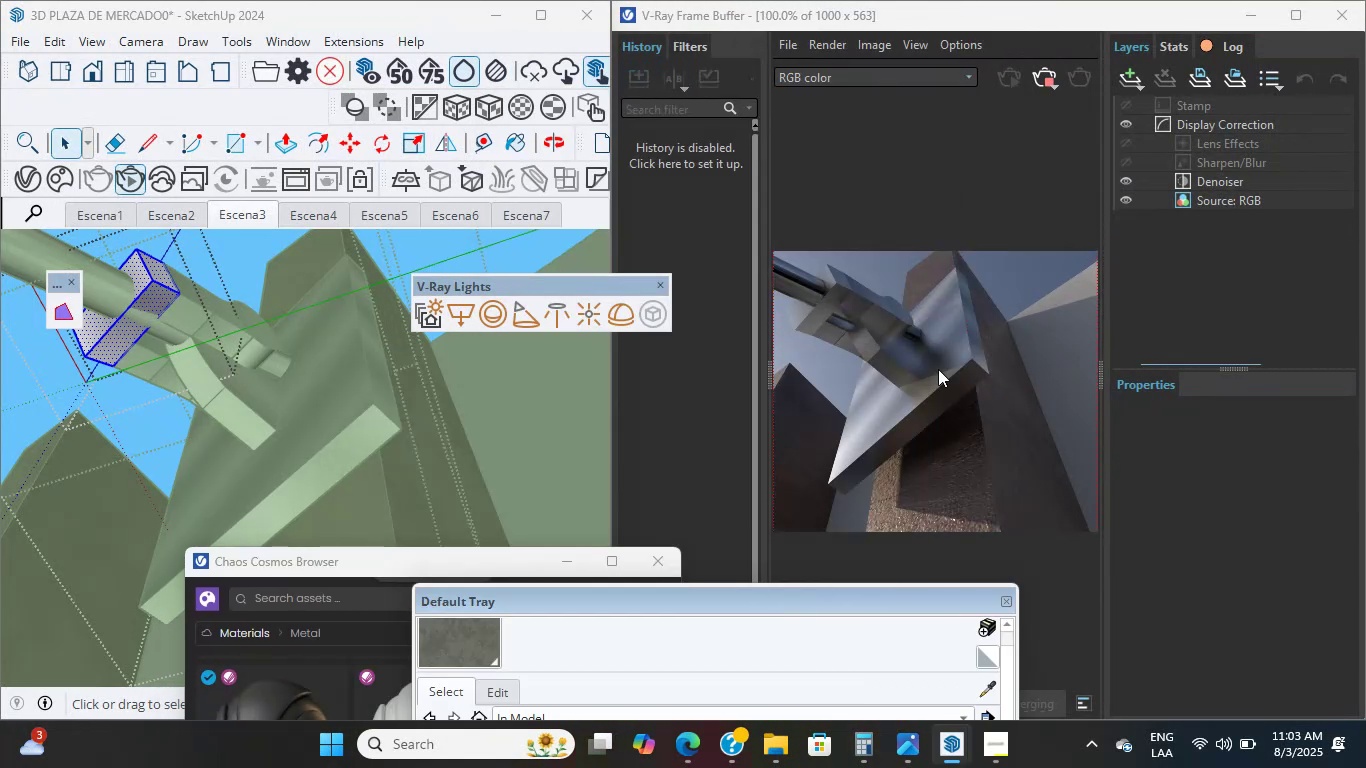 
scroll: coordinate [941, 364], scroll_direction: up, amount: 1.0
 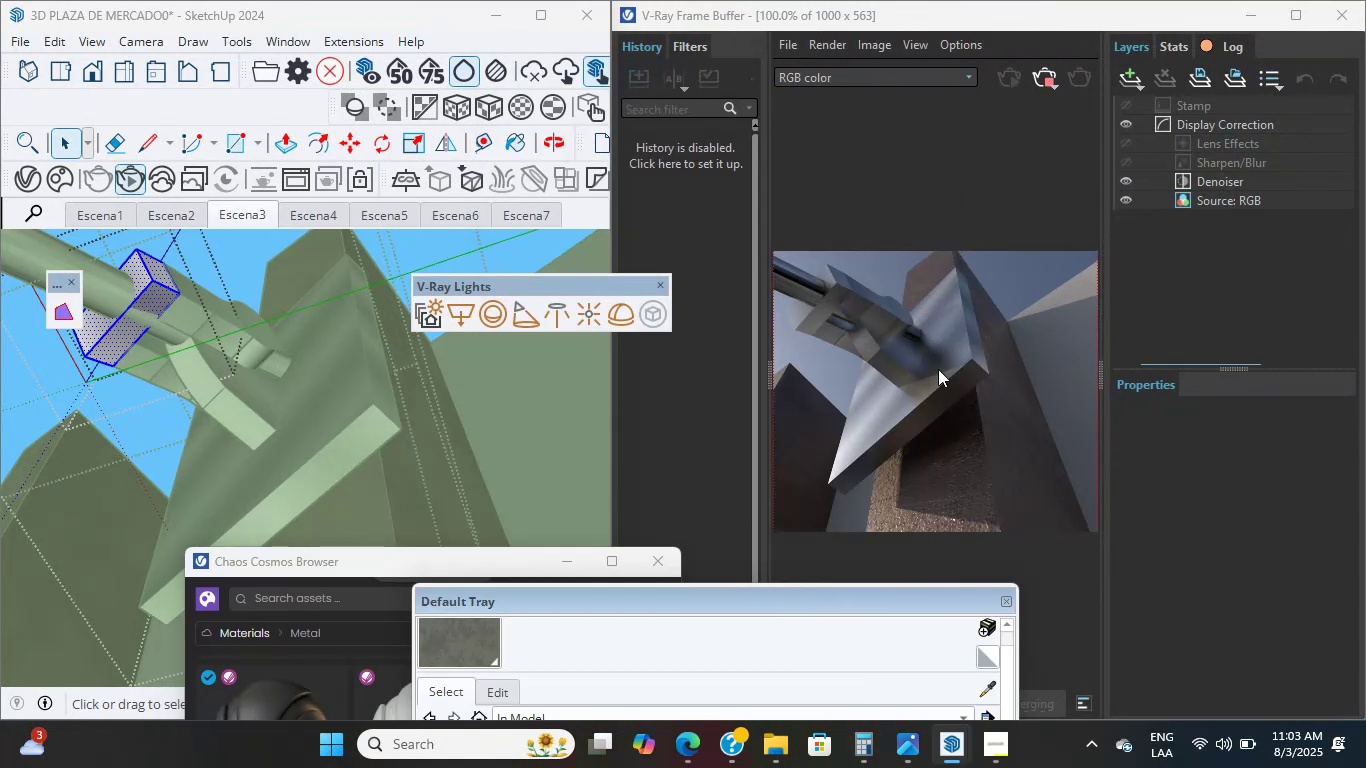 
scroll: coordinate [802, 433], scroll_direction: down, amount: 2.0
 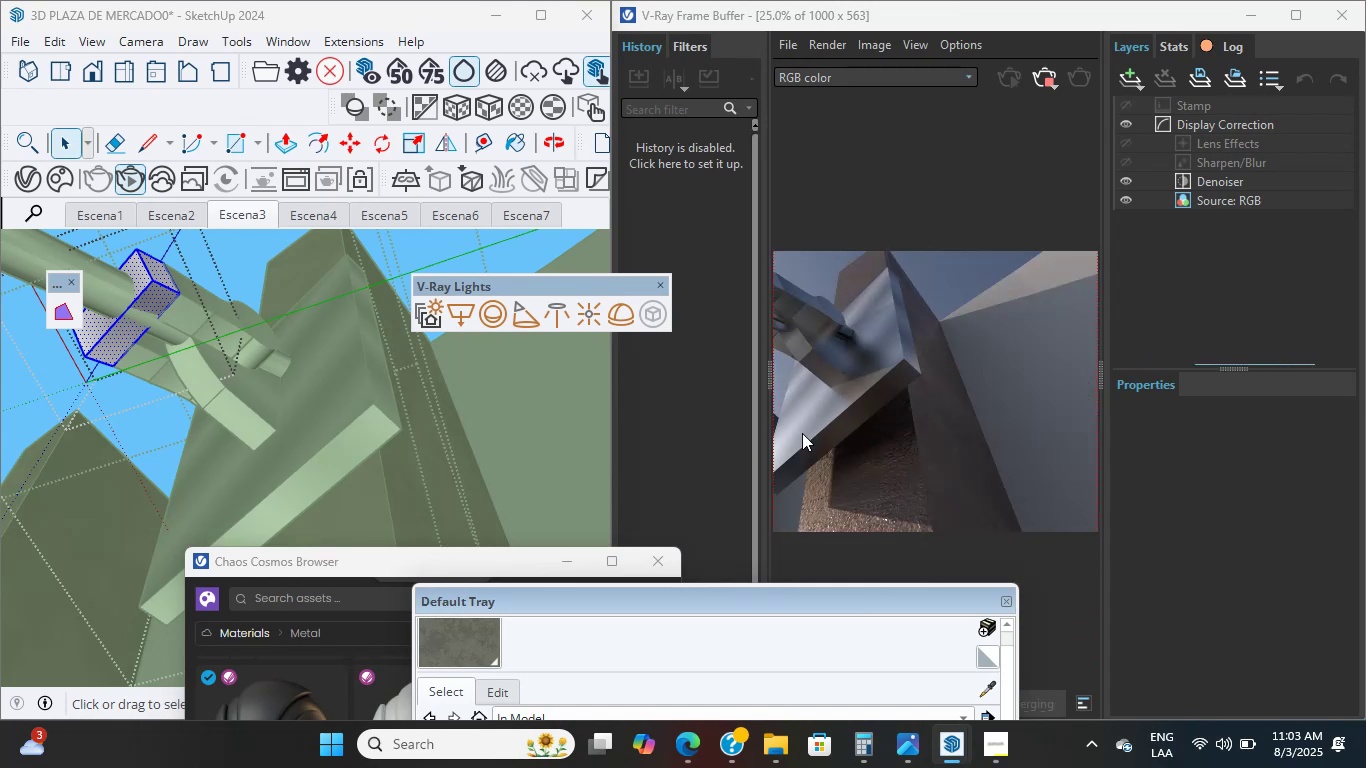 
left_click([802, 433])
 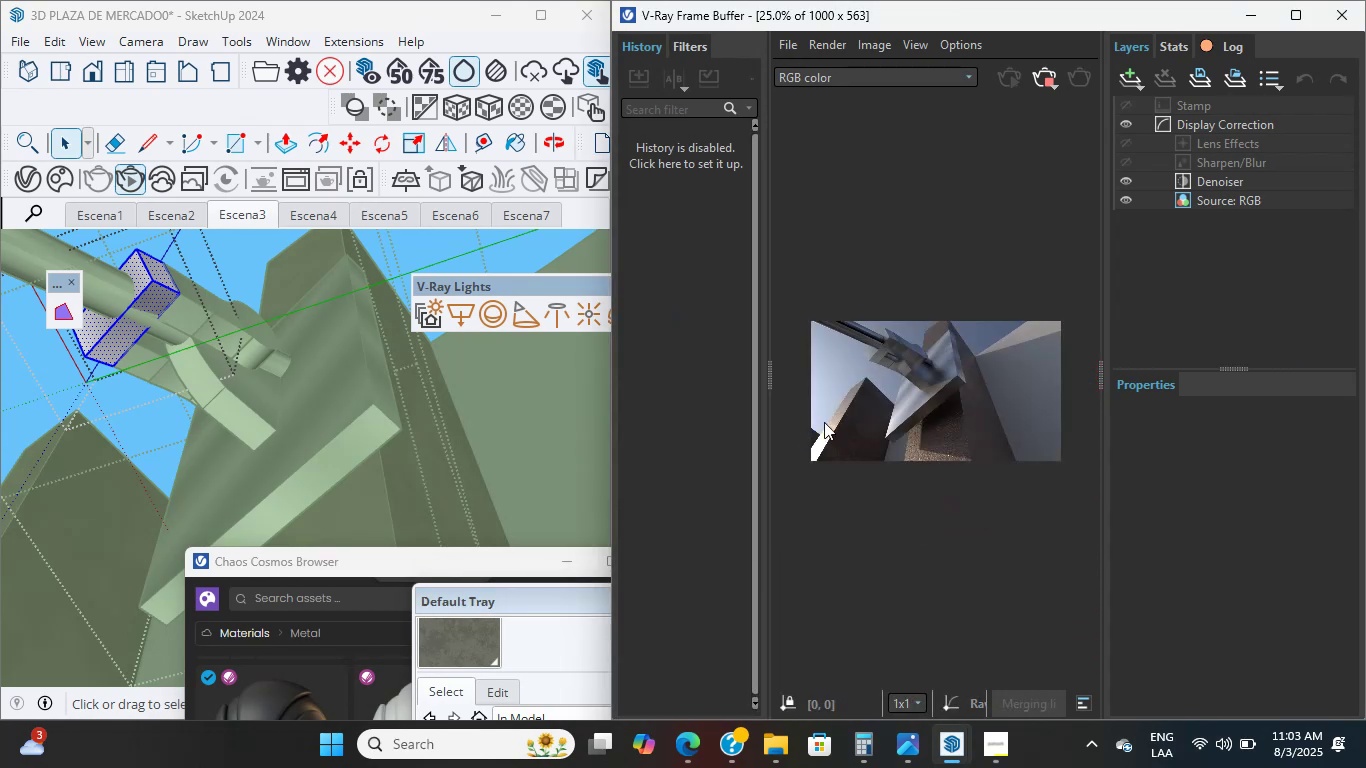 
scroll: coordinate [935, 404], scroll_direction: up, amount: 17.0
 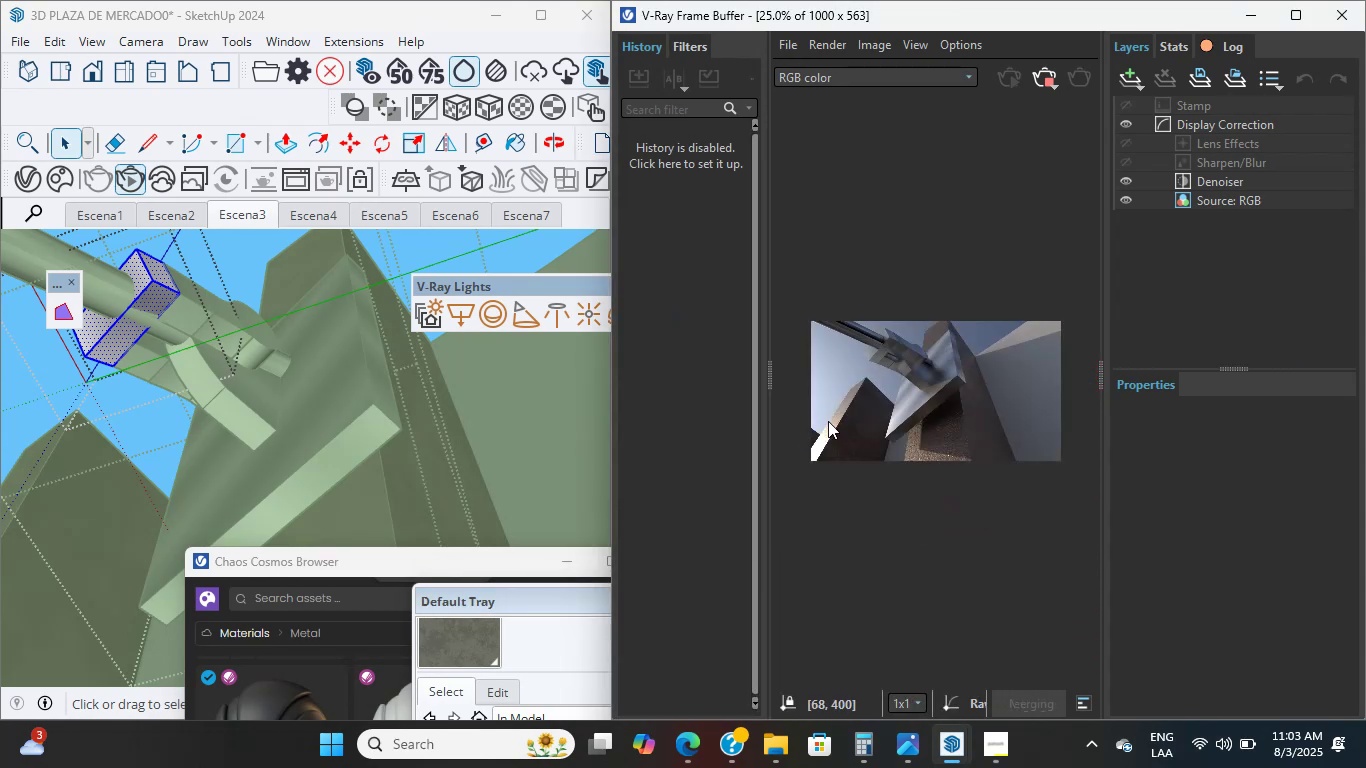 
left_click([932, 398])
 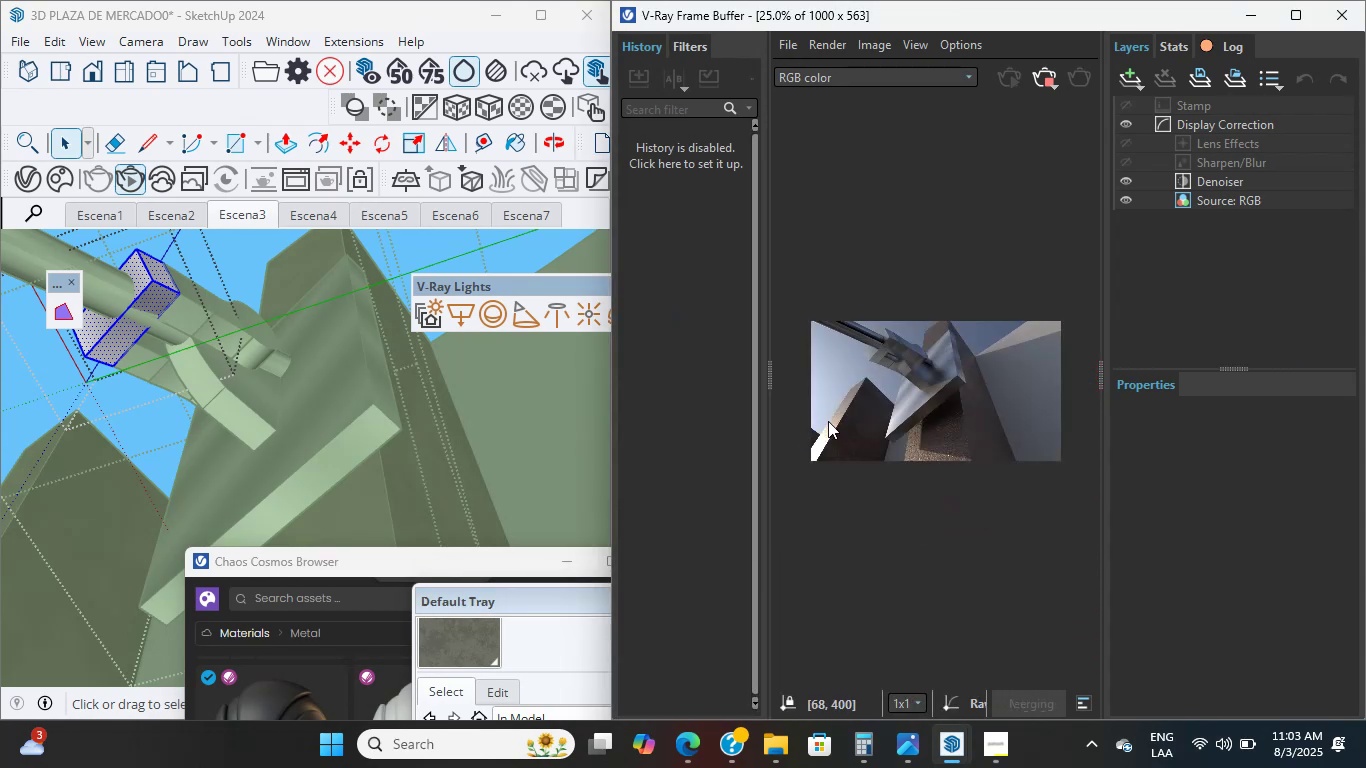 
left_click([935, 404])
 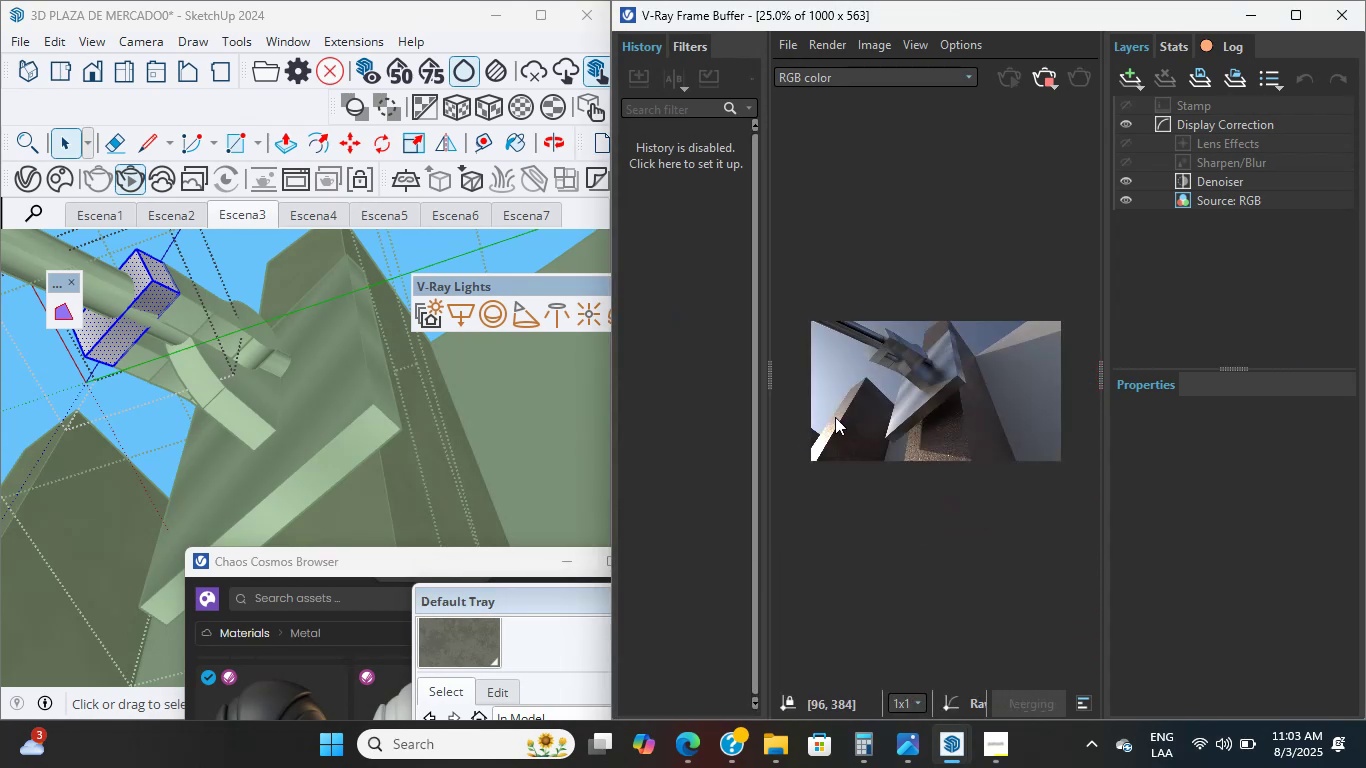 
scroll: coordinate [894, 382], scroll_direction: down, amount: 9.0
 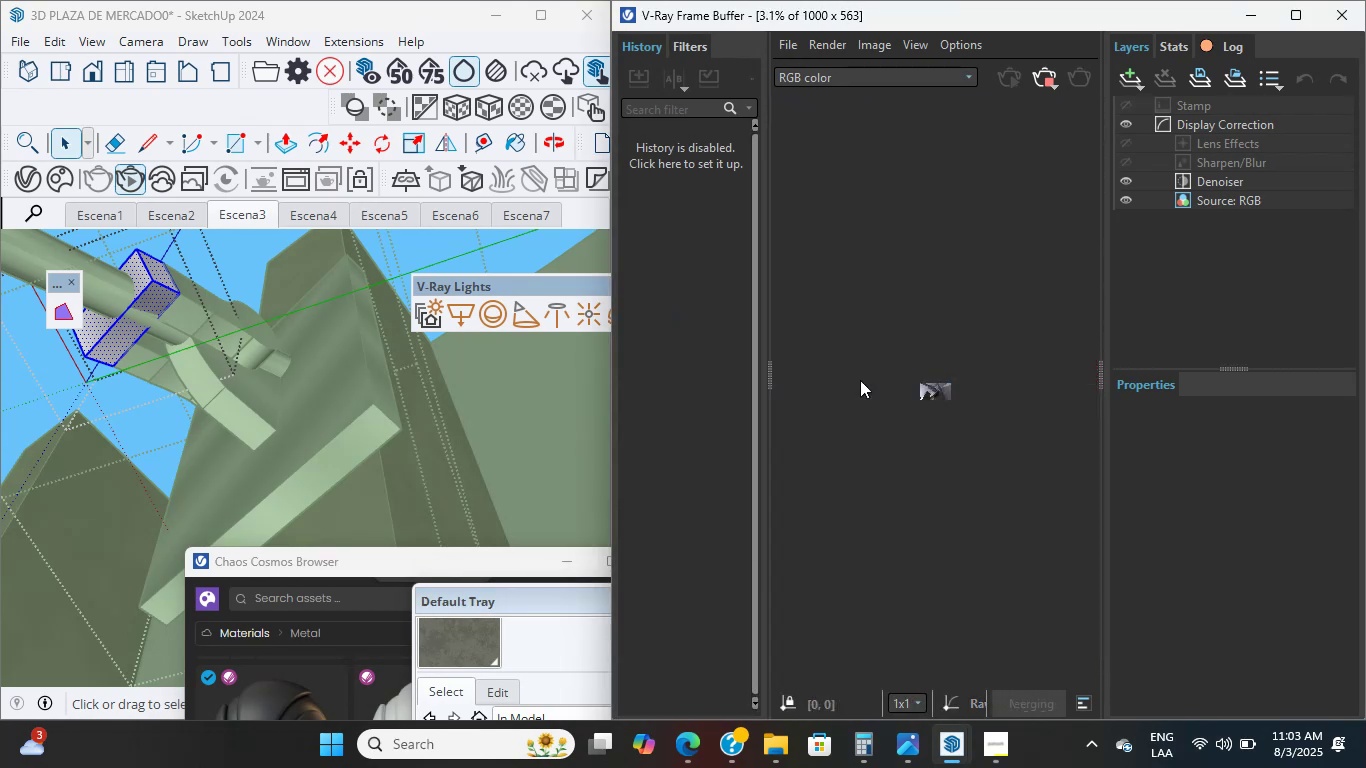 
scroll: coordinate [939, 389], scroll_direction: up, amount: 9.0
 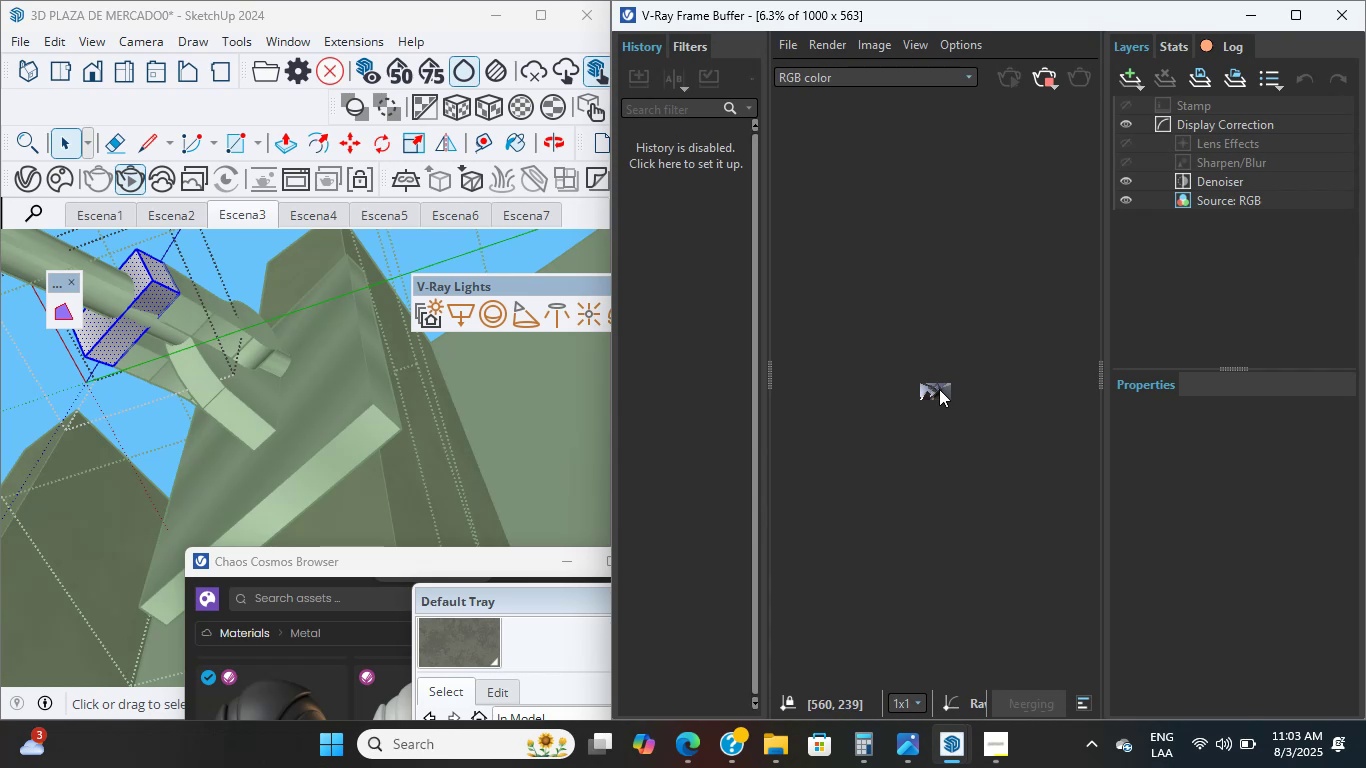 
double_click([939, 389])
 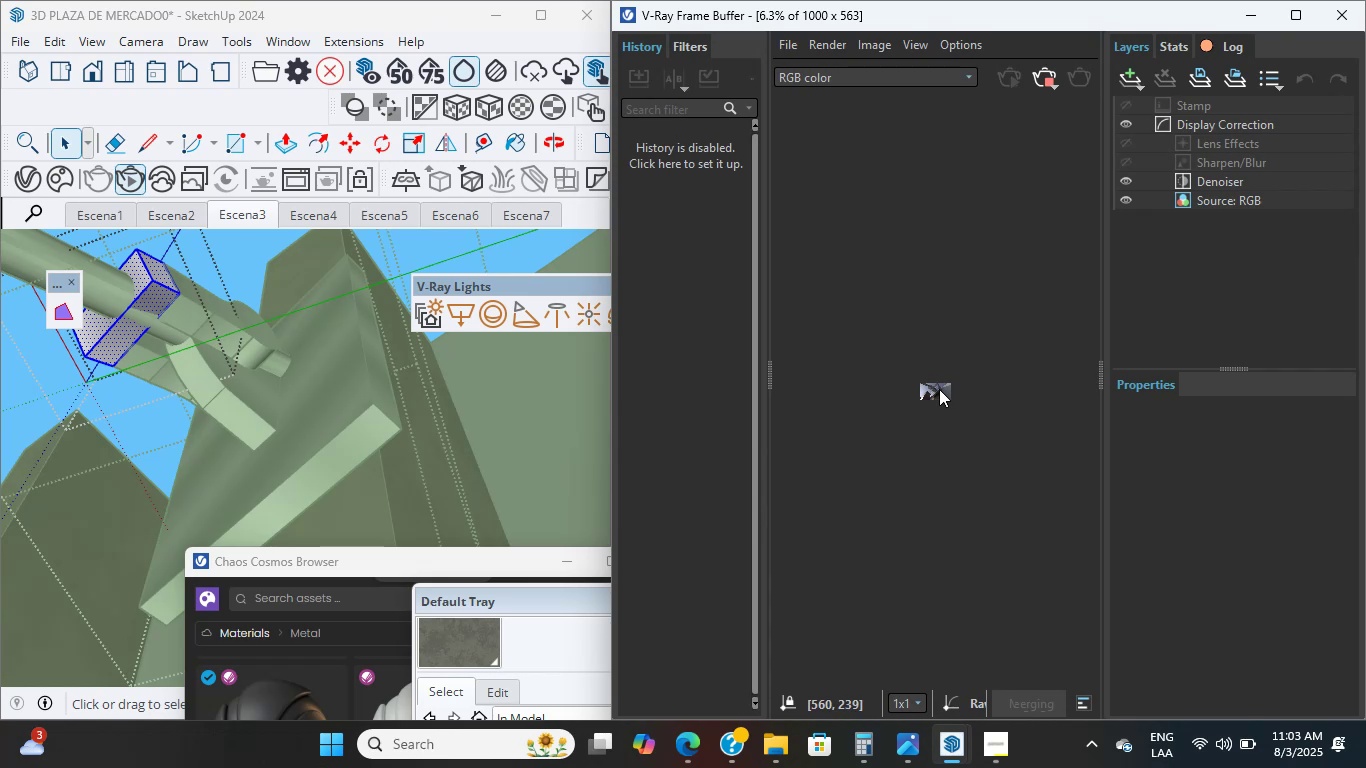 
left_click_drag(start_coordinate=[940, 332], to_coordinate=[974, 379])
 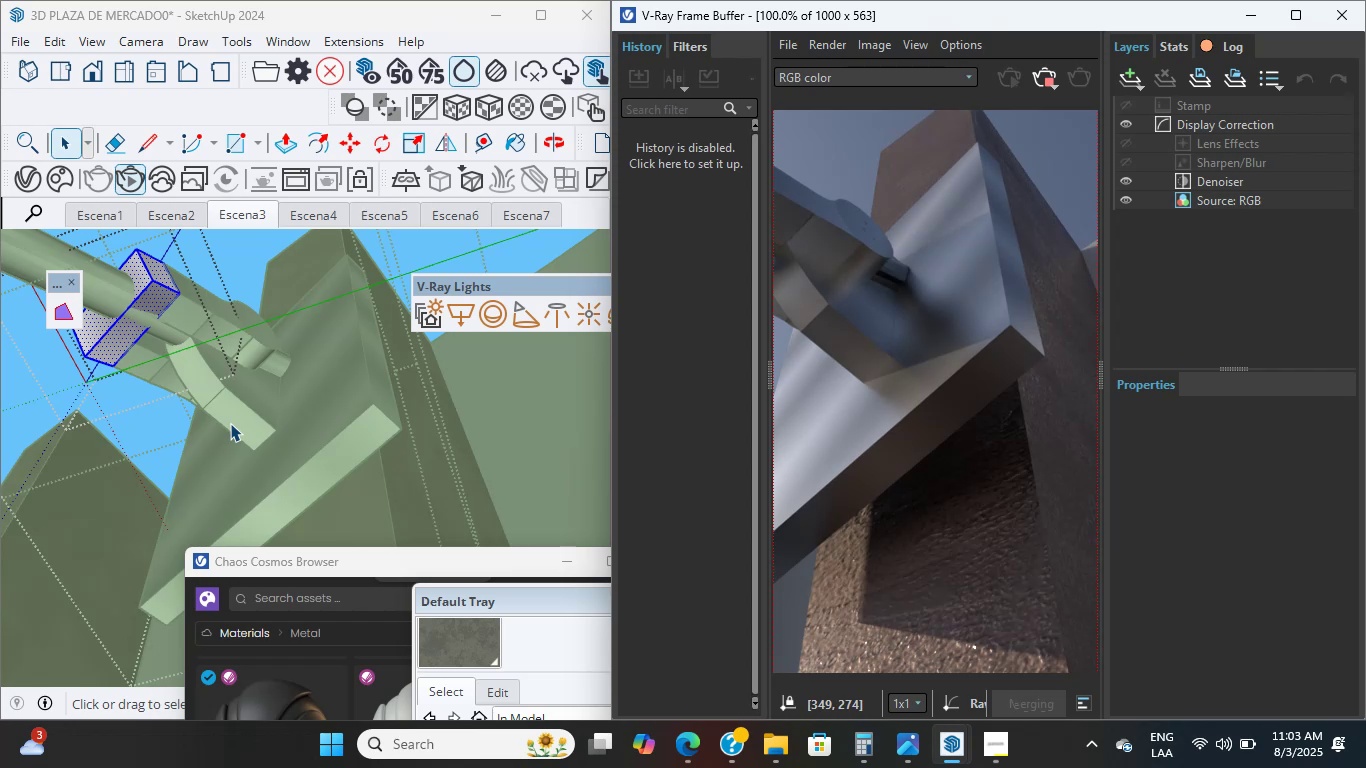 
wait(15.06)
 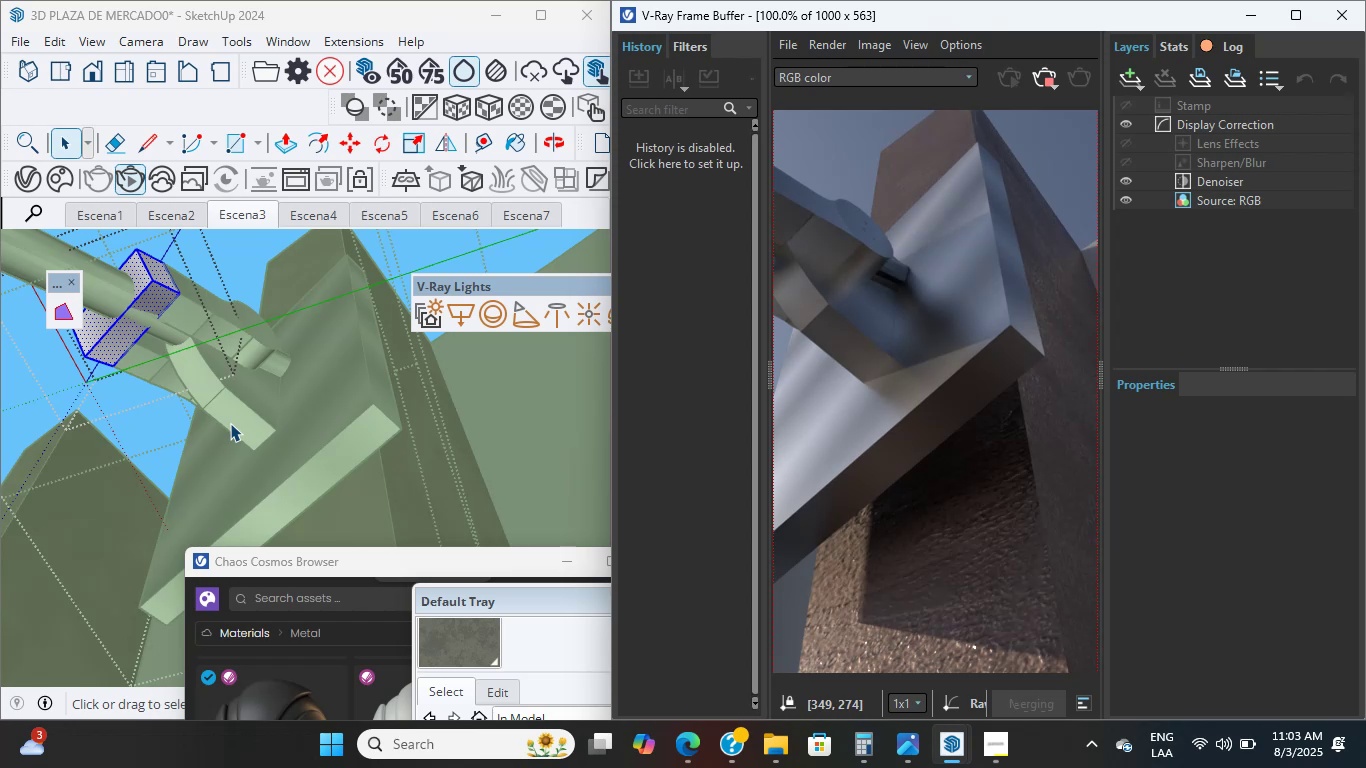 
hold_key(key=ShiftLeft, duration=2.04)
scroll: coordinate [290, 392], scroll_direction: down, amount: 10.0
 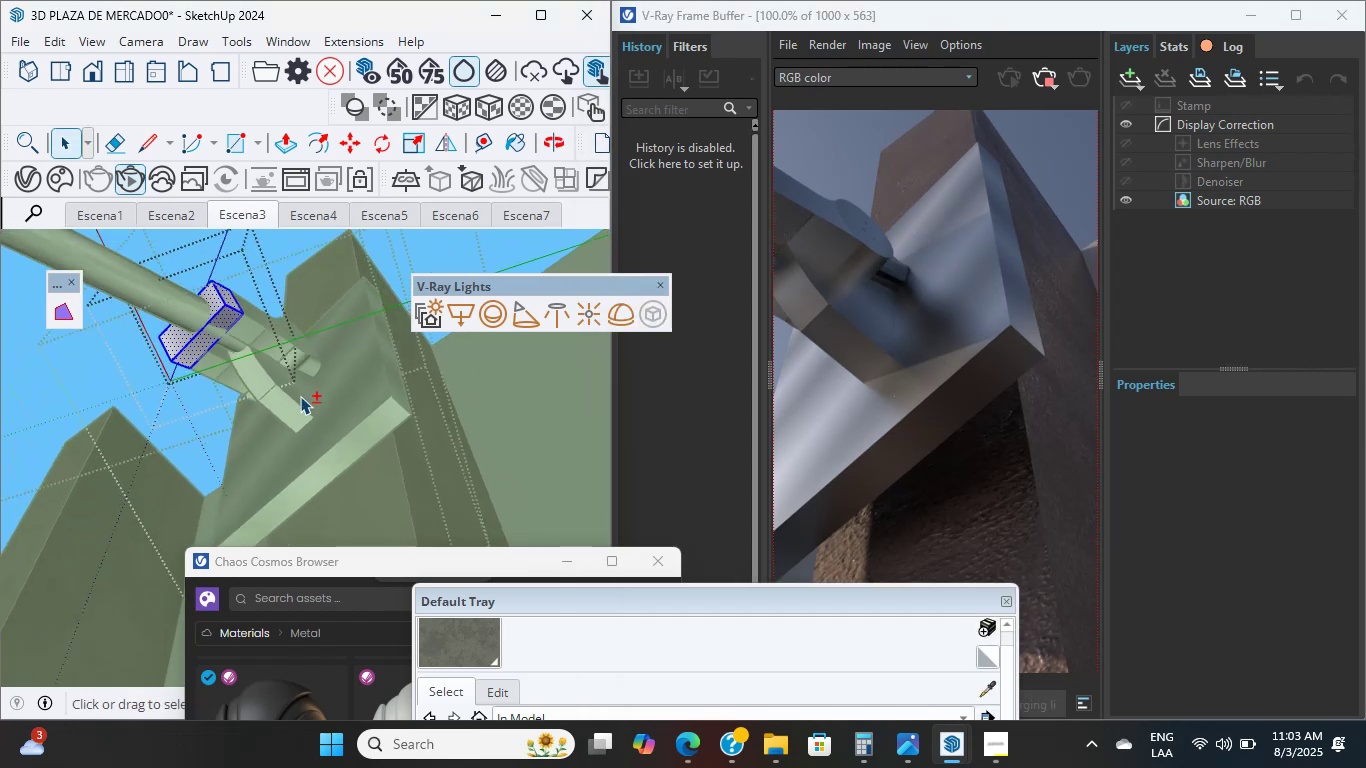 
hold_key(key=ShiftLeft, duration=1.3)
scroll: coordinate [256, 389], scroll_direction: up, amount: 2.0
 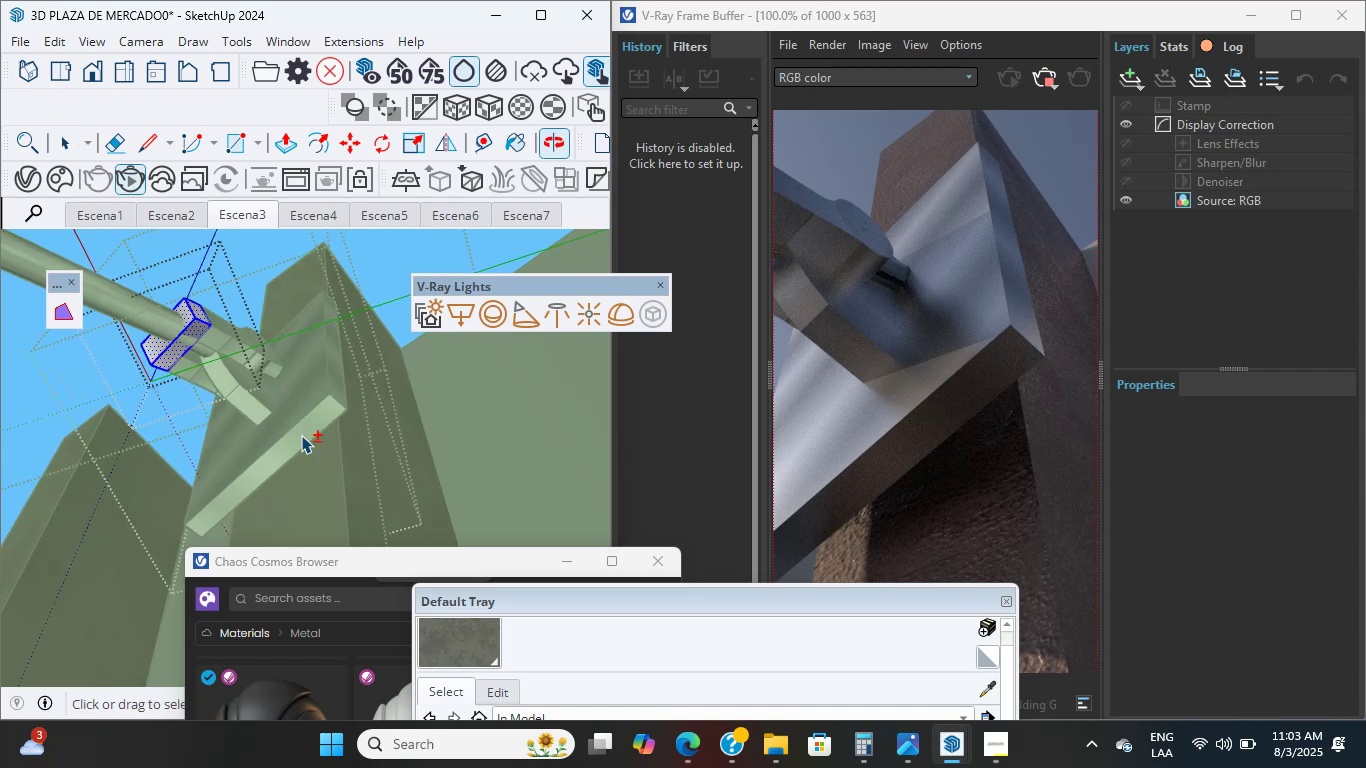 
scroll: coordinate [256, 389], scroll_direction: none, amount: 0.0
 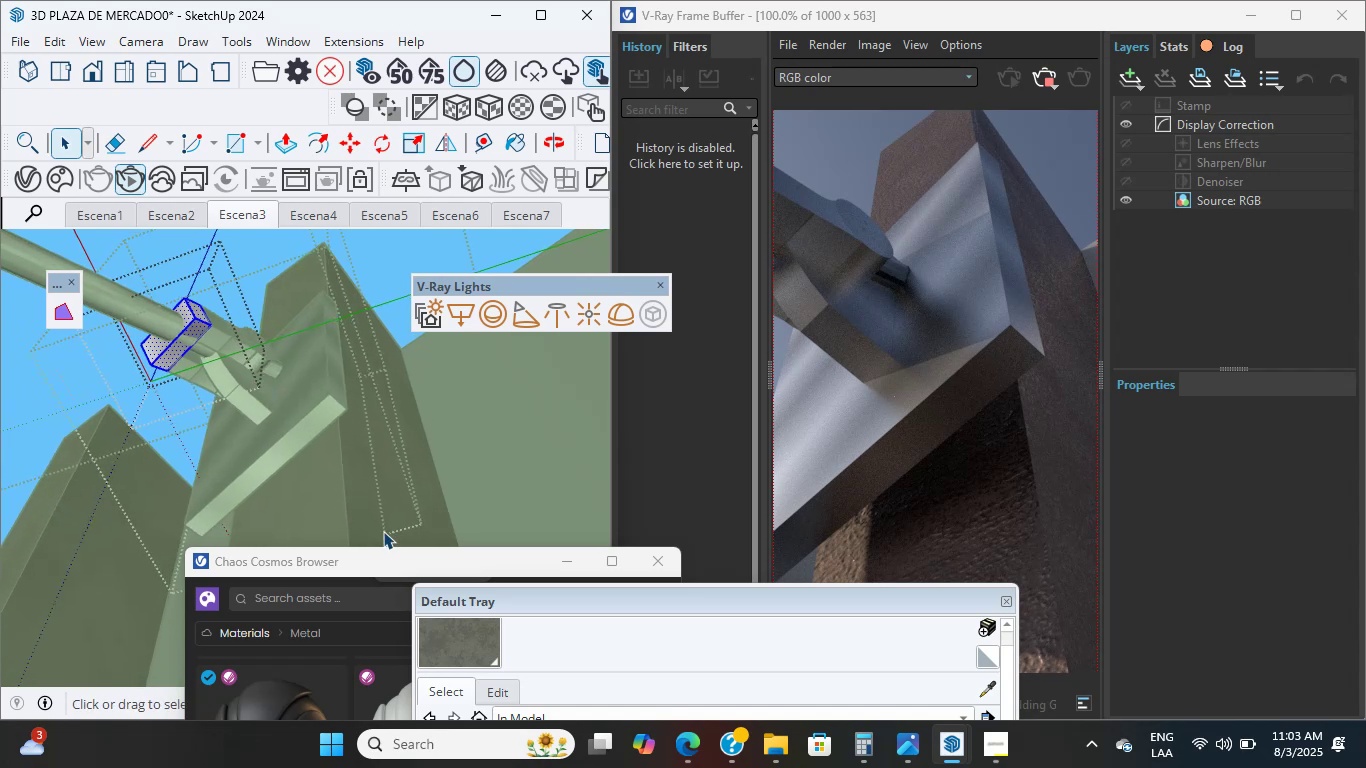 
left_click_drag(start_coordinate=[464, 605], to_coordinate=[759, 183])
 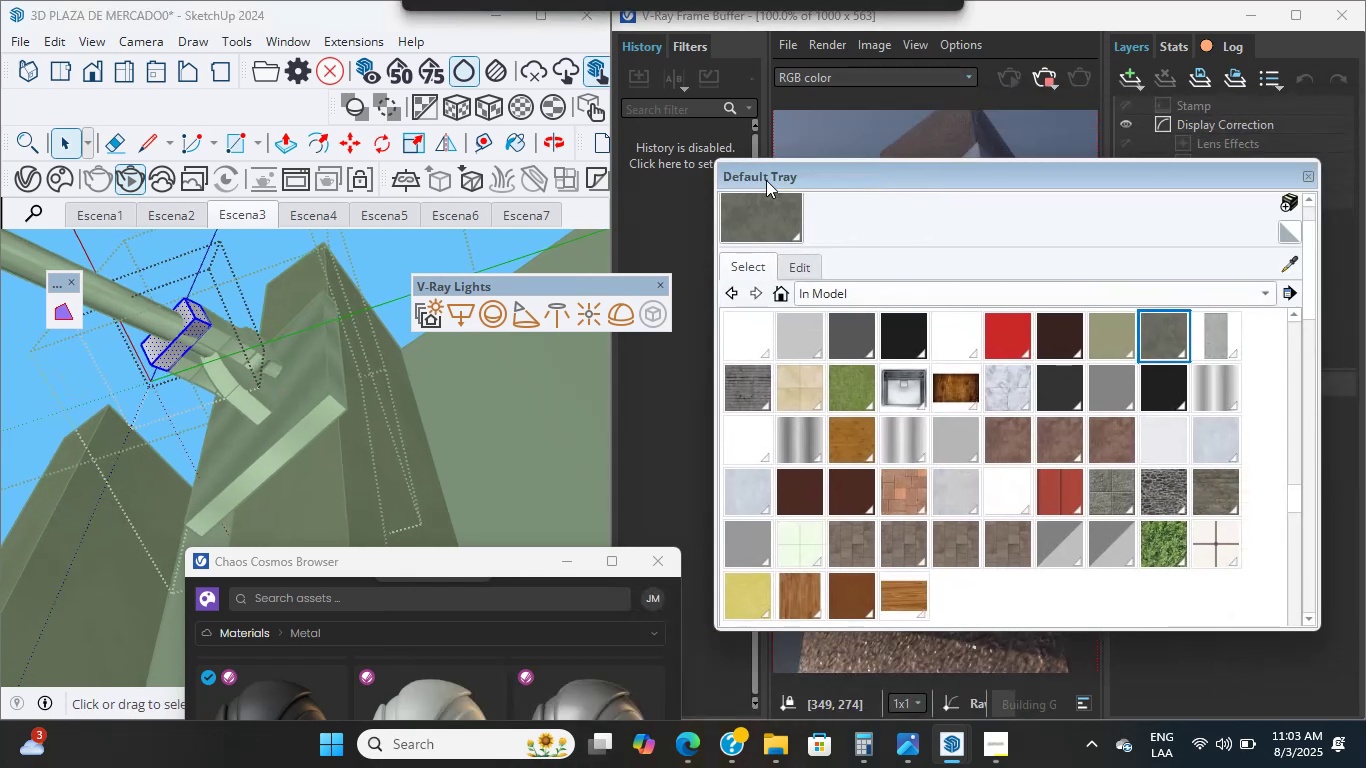 
left_click_drag(start_coordinate=[339, 557], to_coordinate=[302, 346])
 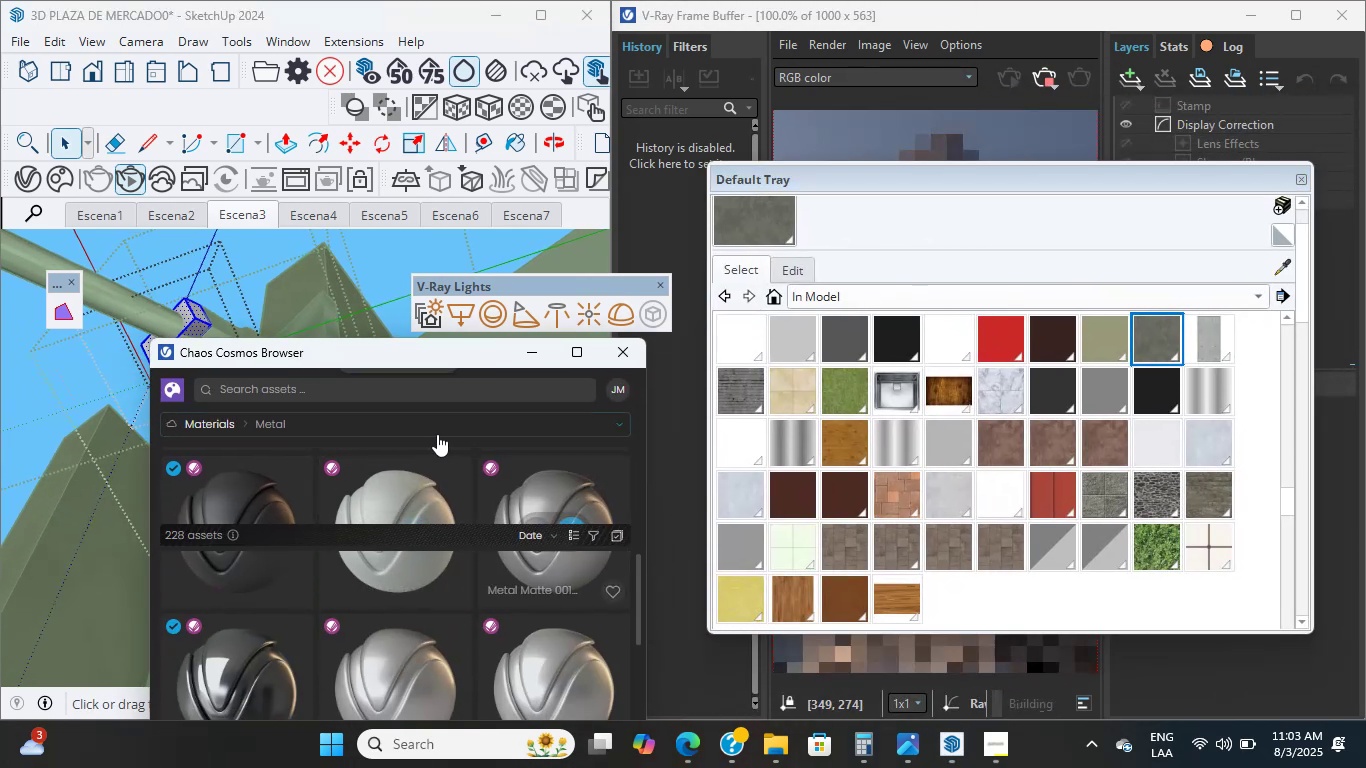 
wait(5.8)
 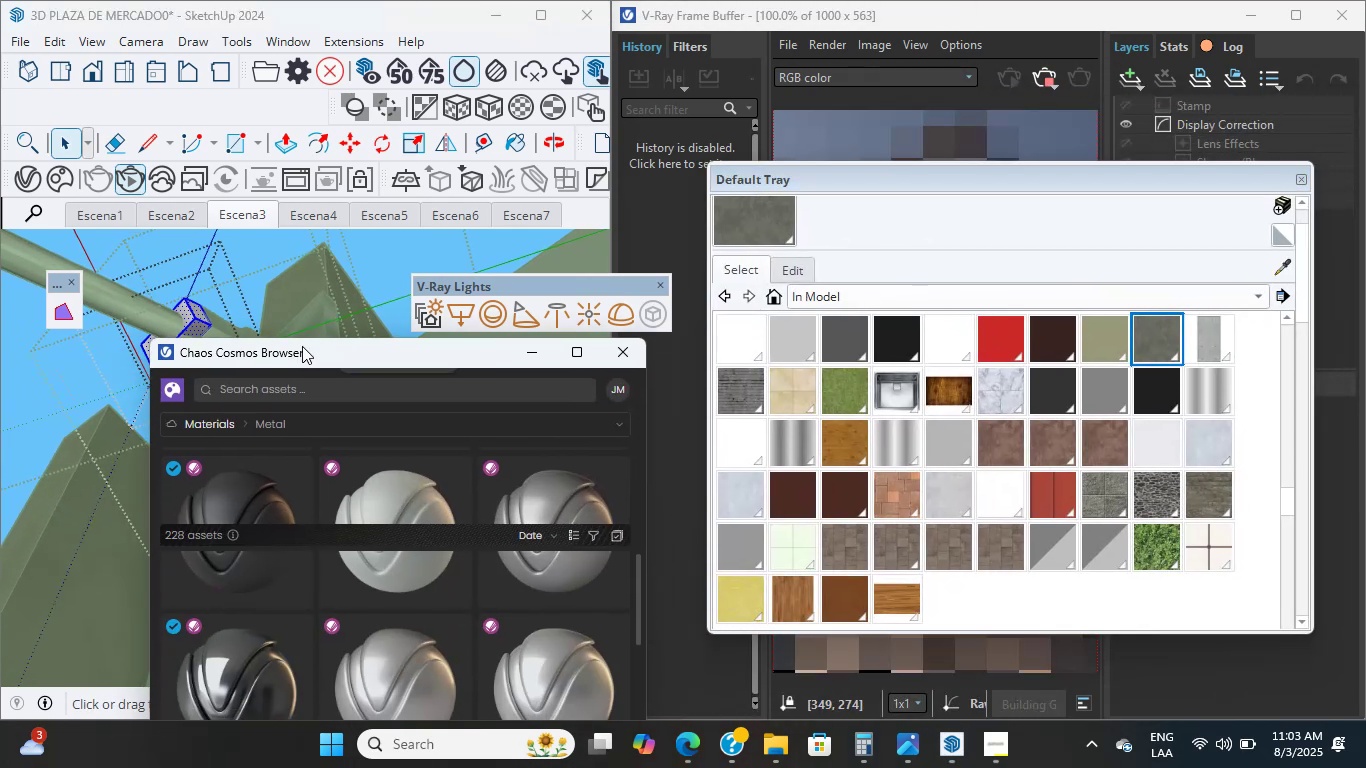 
left_click_drag(start_coordinate=[400, 360], to_coordinate=[395, 202])
 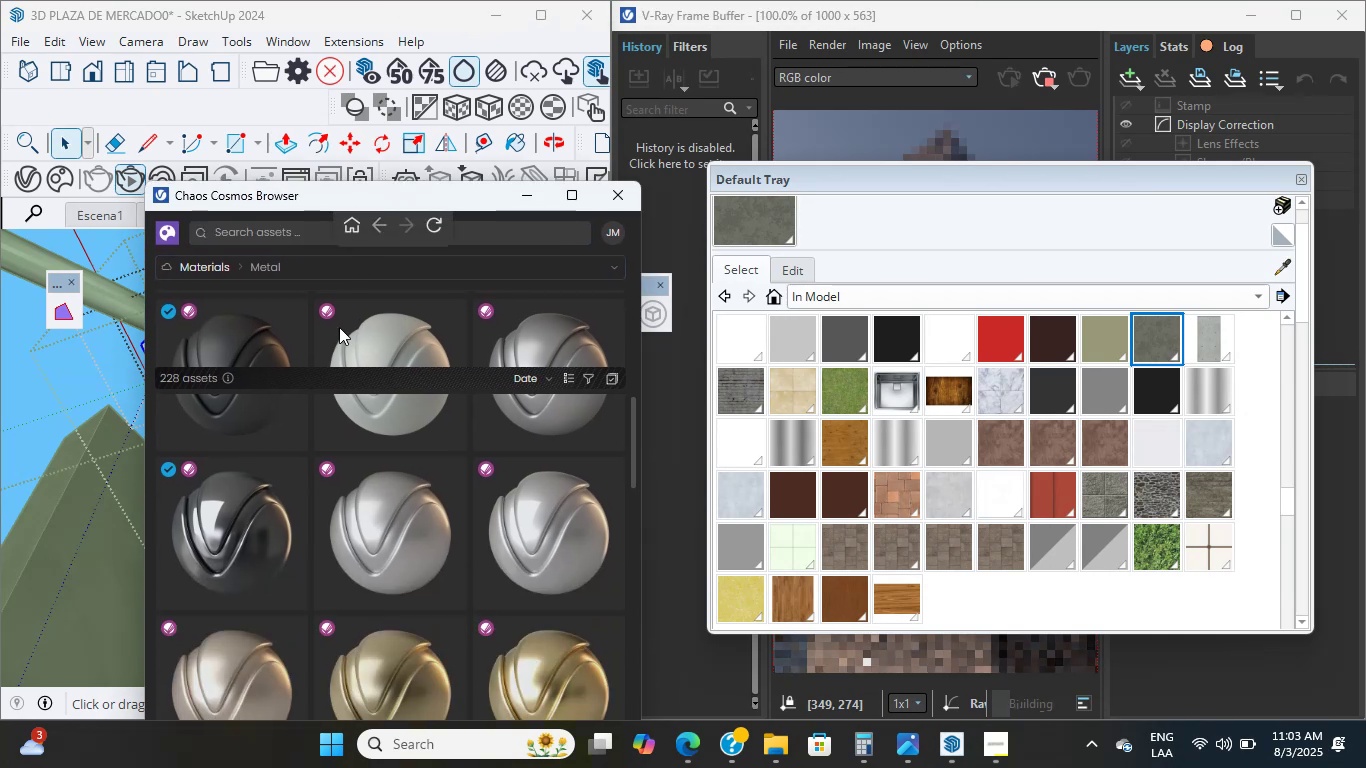 
mouse_move([248, 511])
 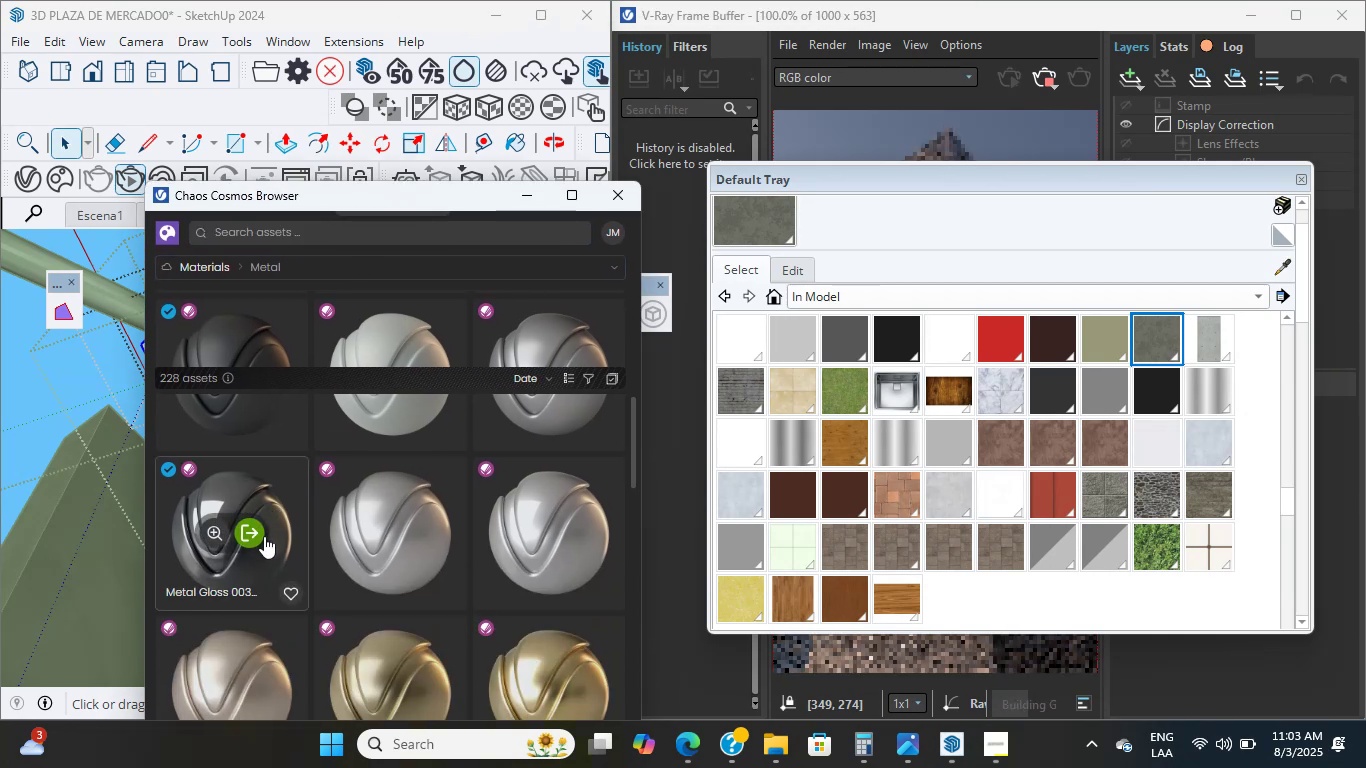 
double_click([259, 531])
 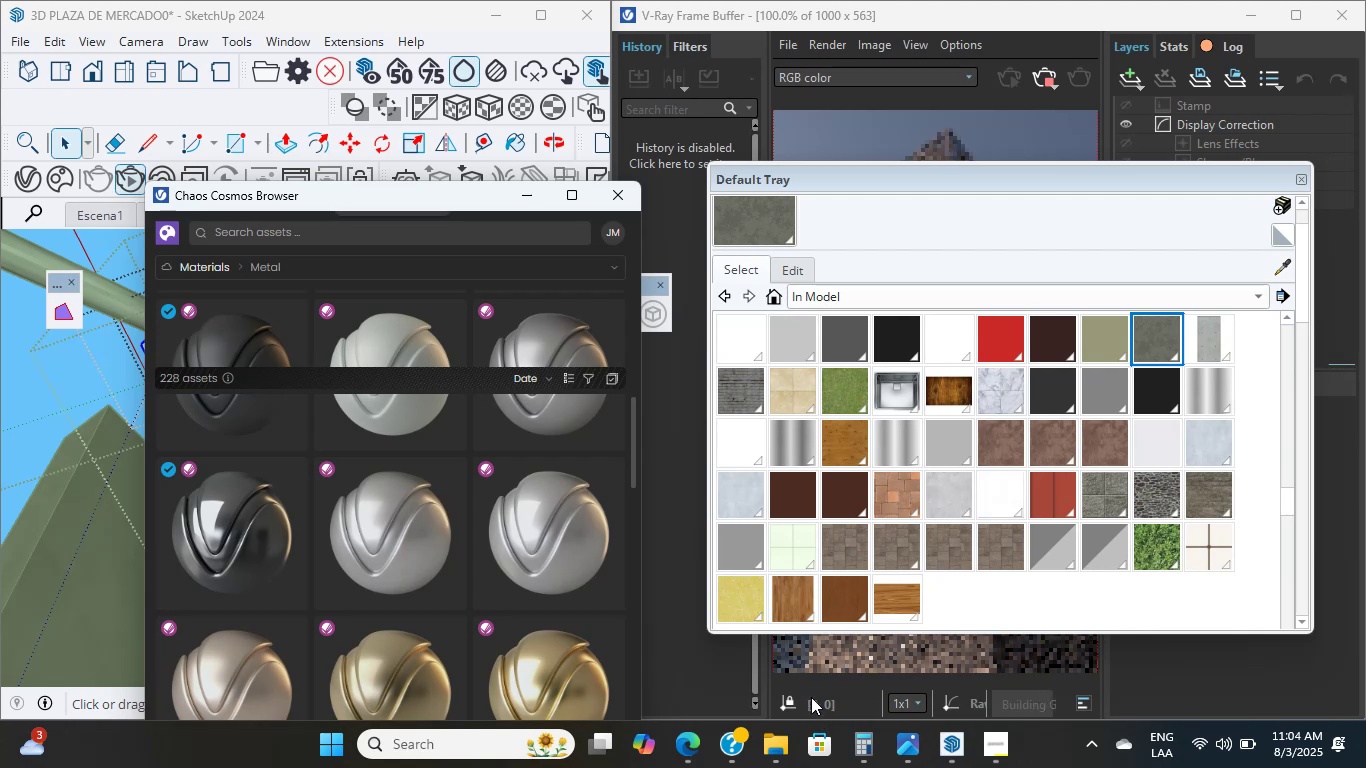 
wait(7.04)
 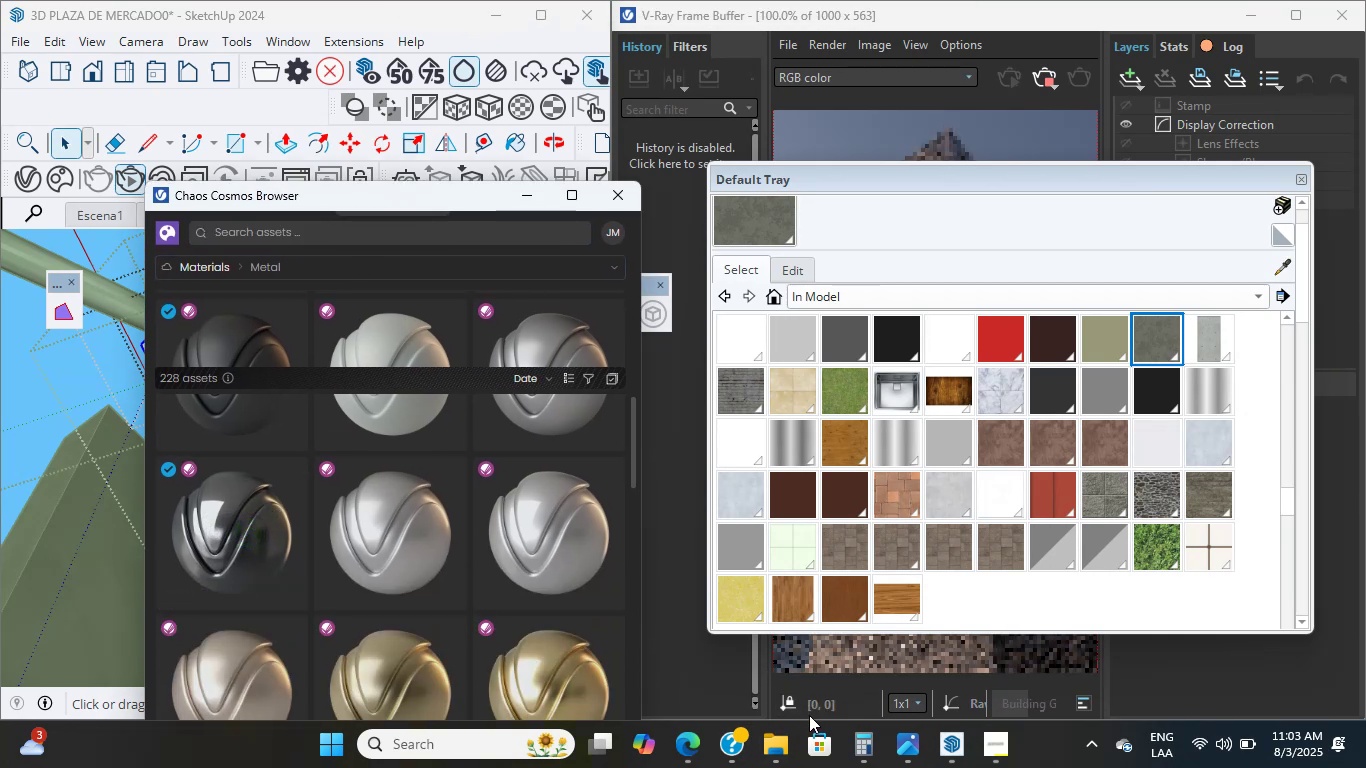 
mouse_move([401, 536])
 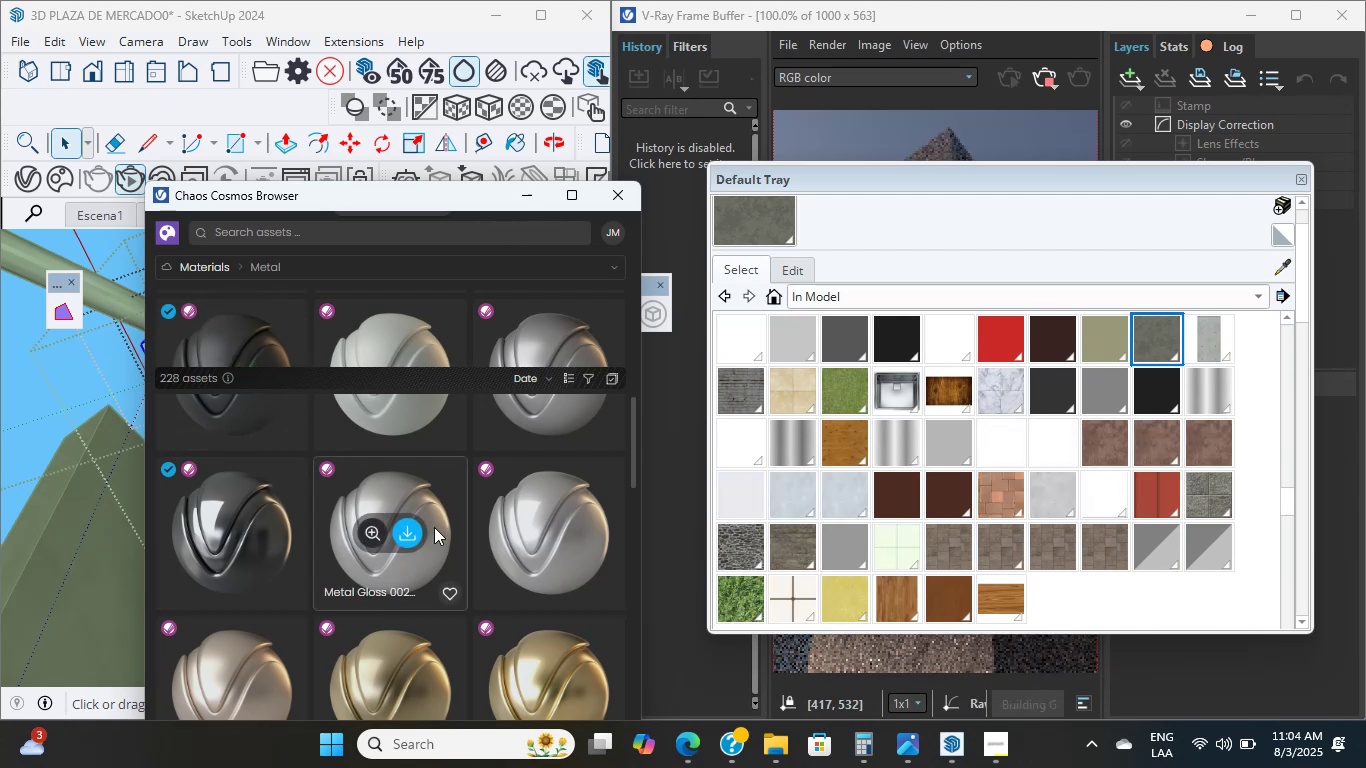 
scroll: coordinate [412, 481], scroll_direction: down, amount: 2.0
 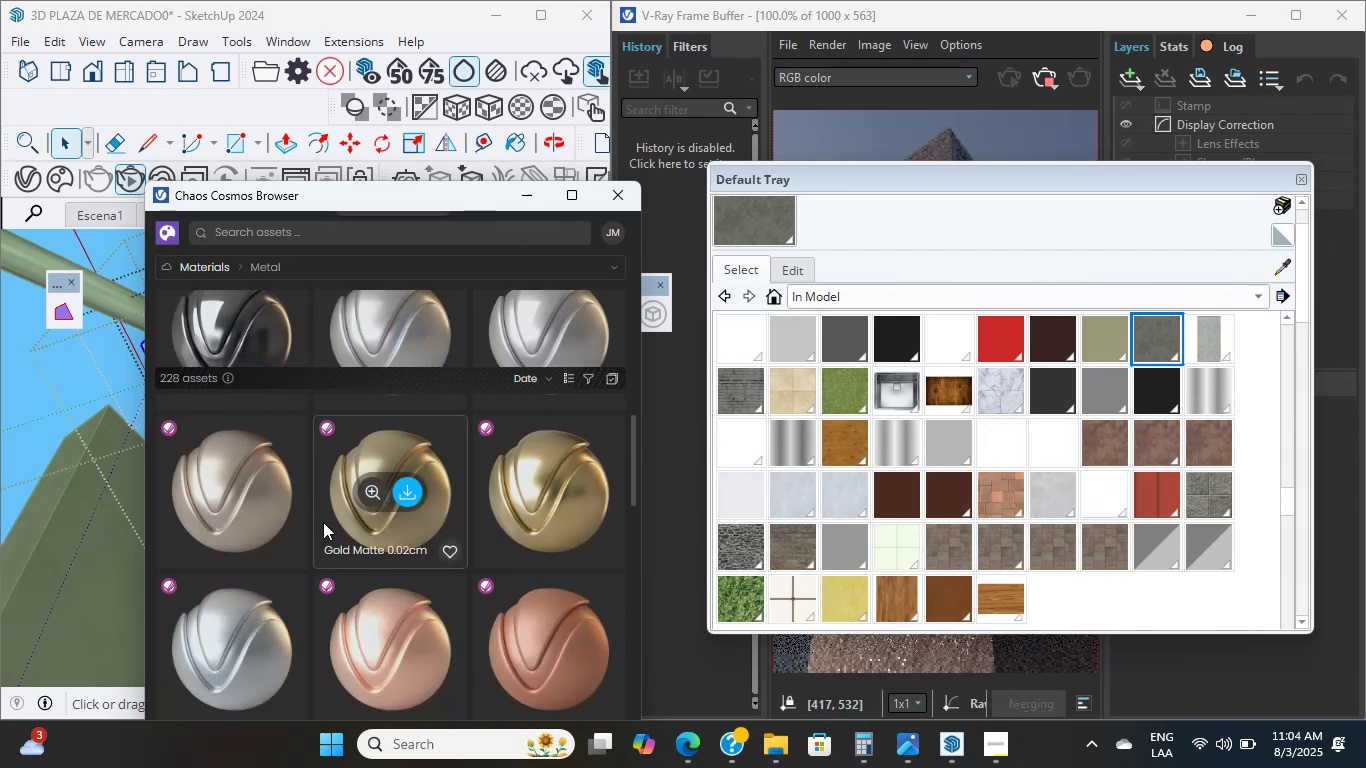 
wait(5.07)
 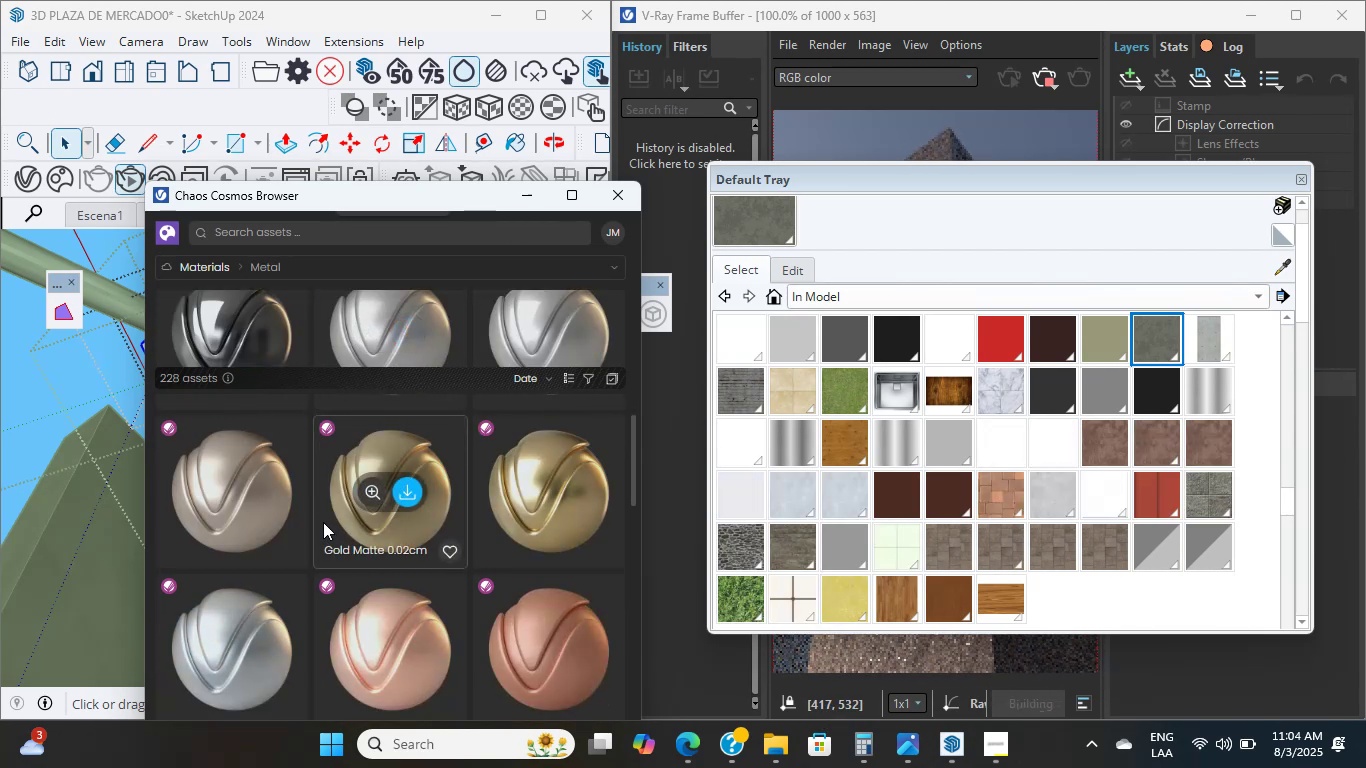 
scroll: coordinate [289, 505], scroll_direction: up, amount: 4.0
 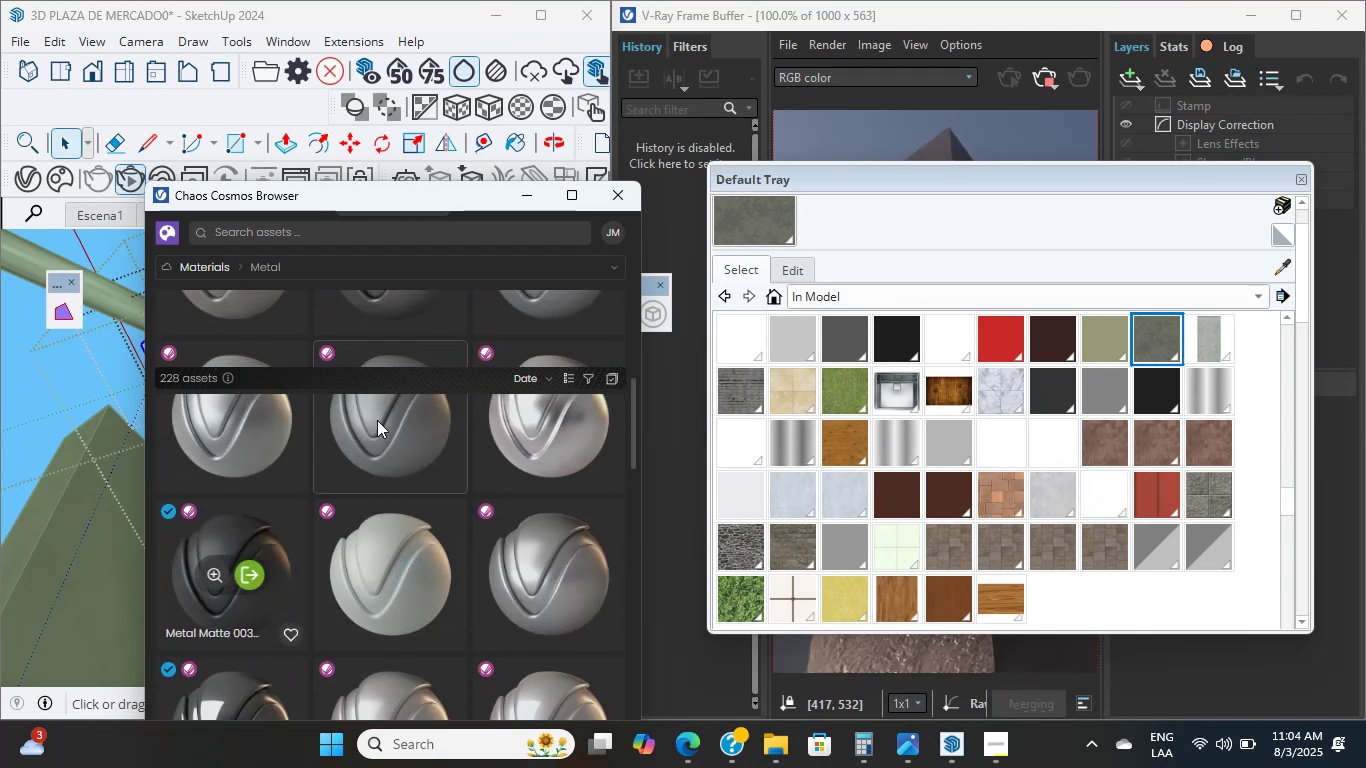 
left_click_drag(start_coordinate=[823, 183], to_coordinate=[806, 483])
 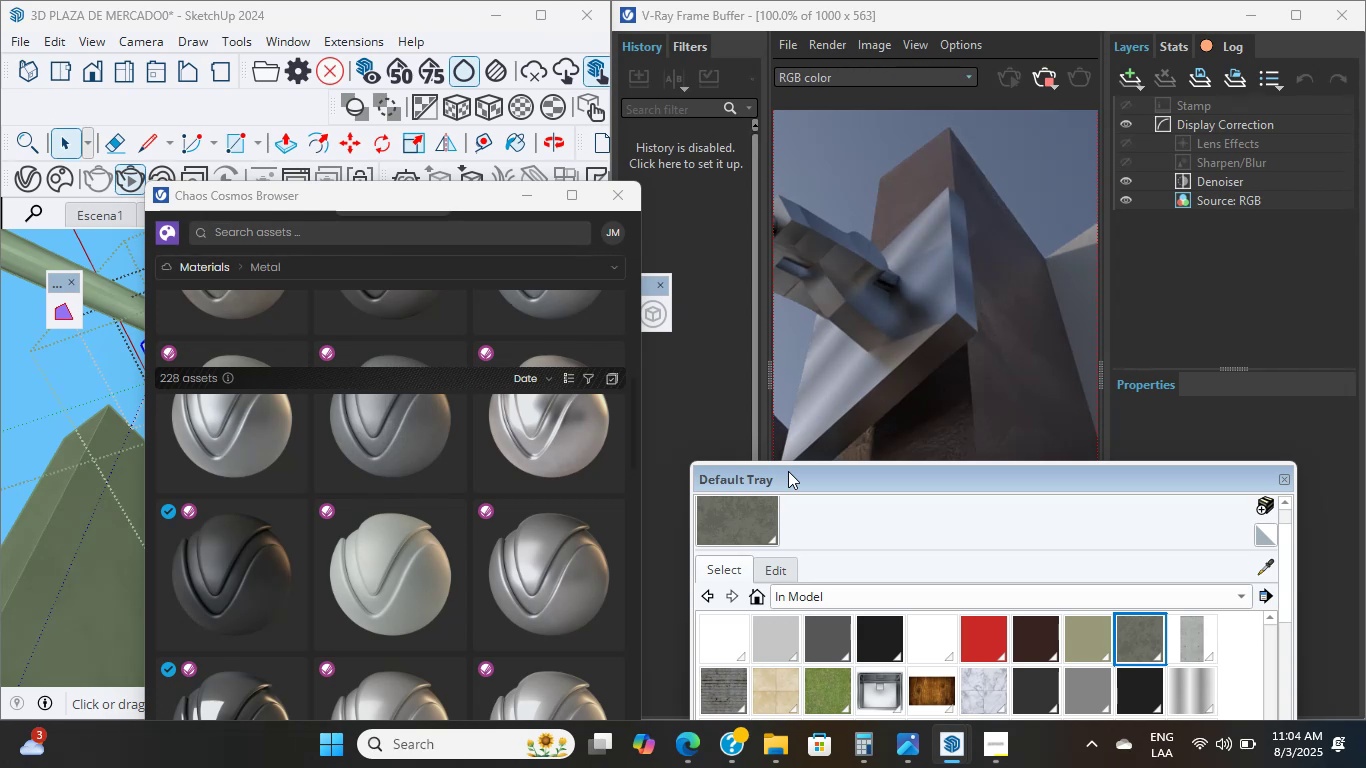 
wait(22.42)
 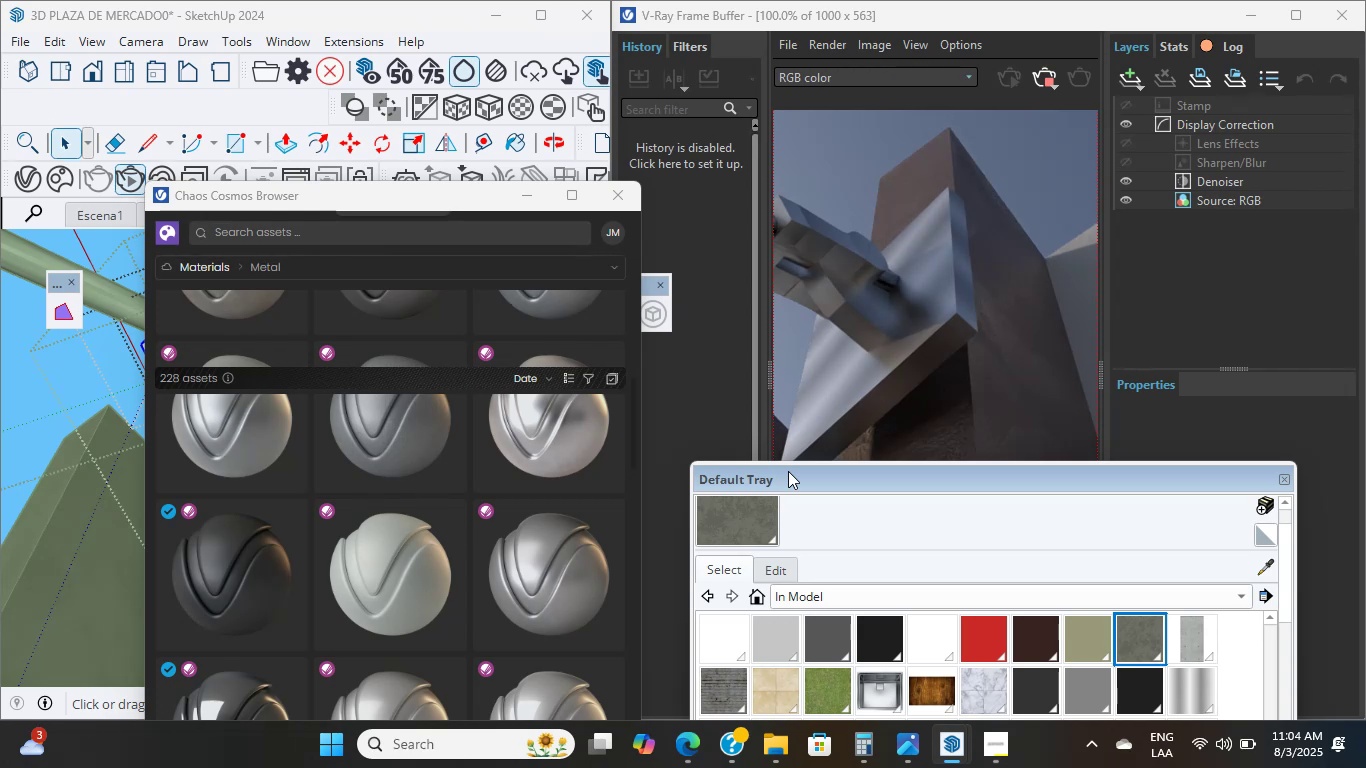 
scroll: coordinate [788, 471], scroll_direction: down, amount: 1.0
 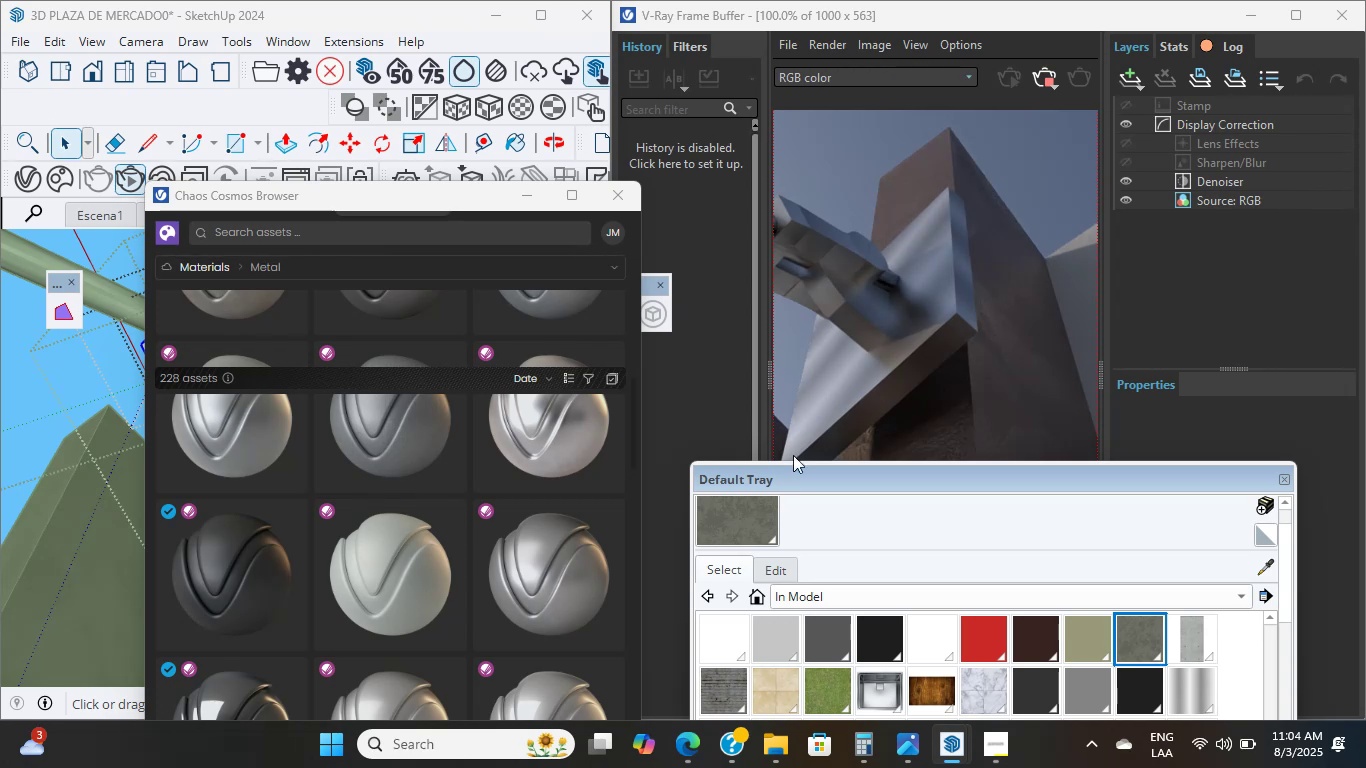 
left_click([958, 321])
 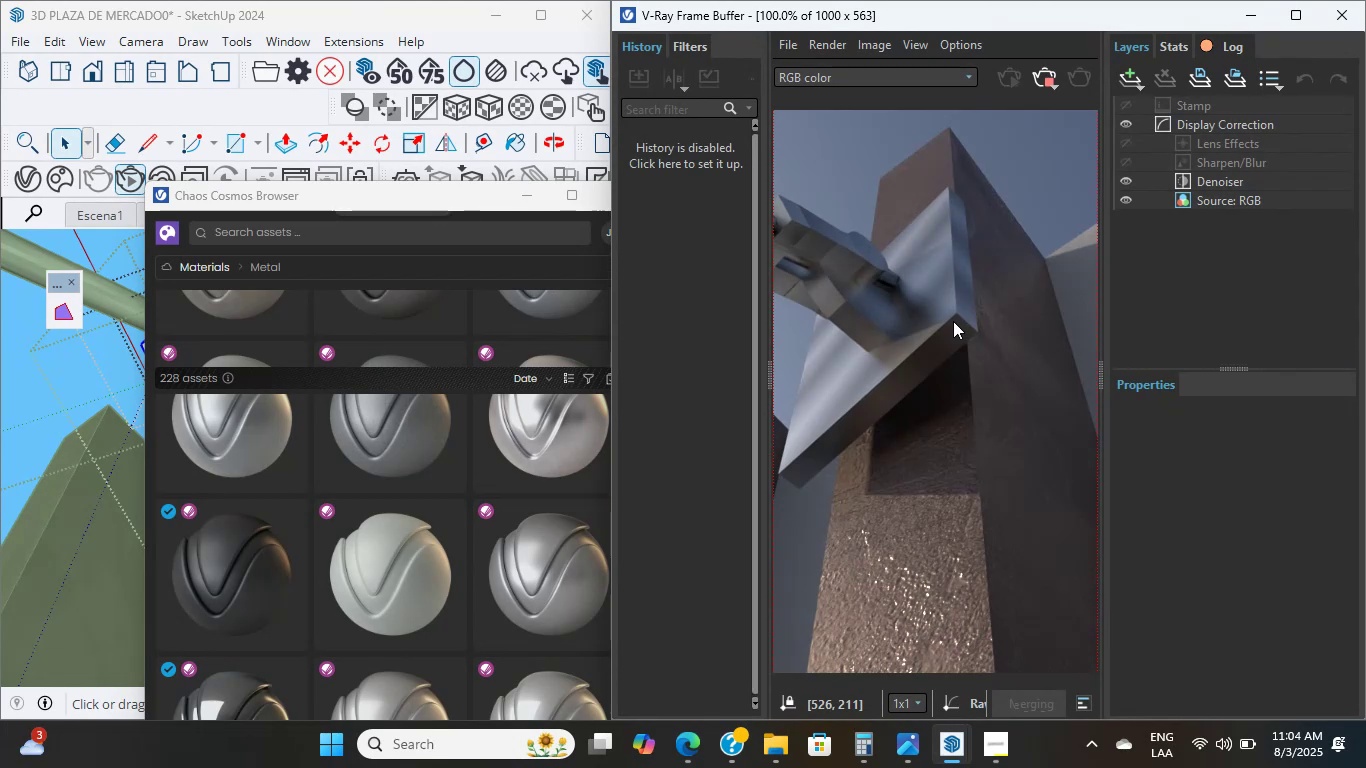 
wait(5.76)
 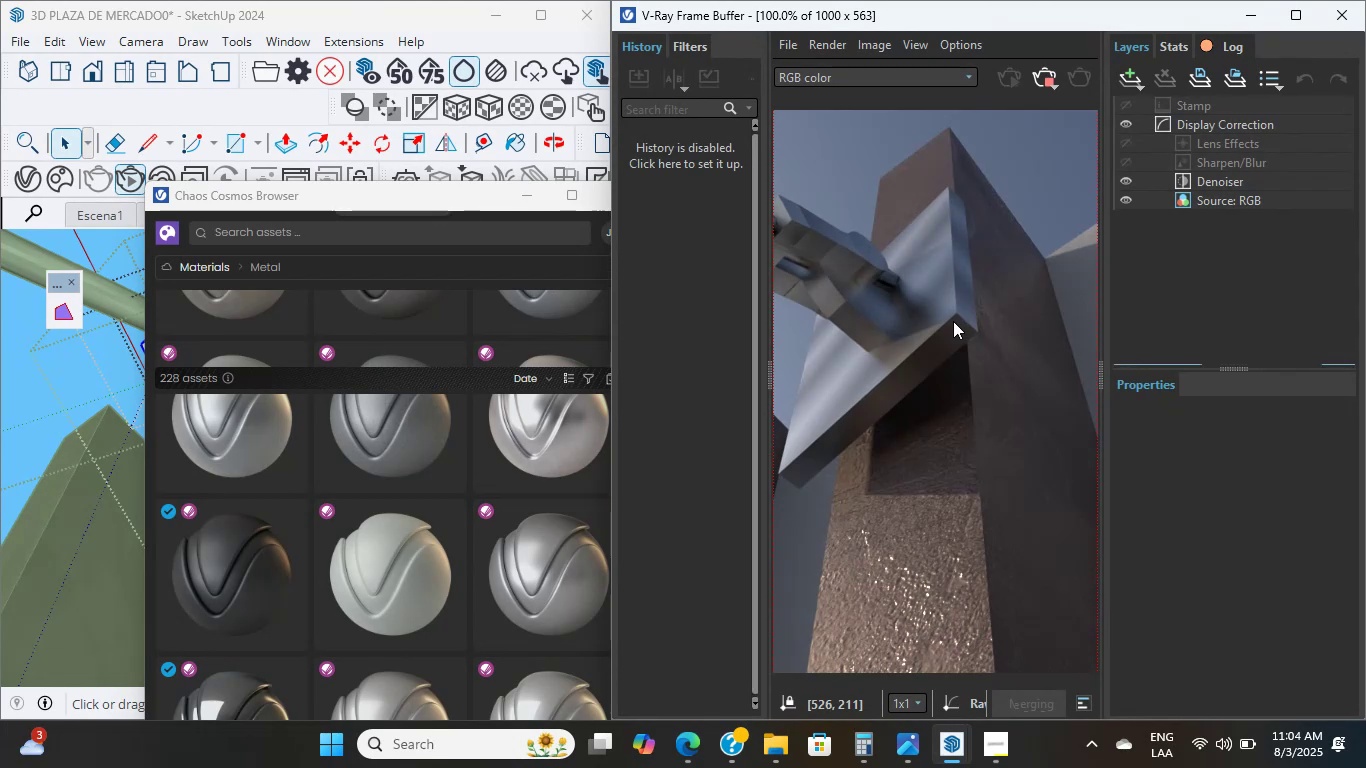 
double_click([953, 321])
 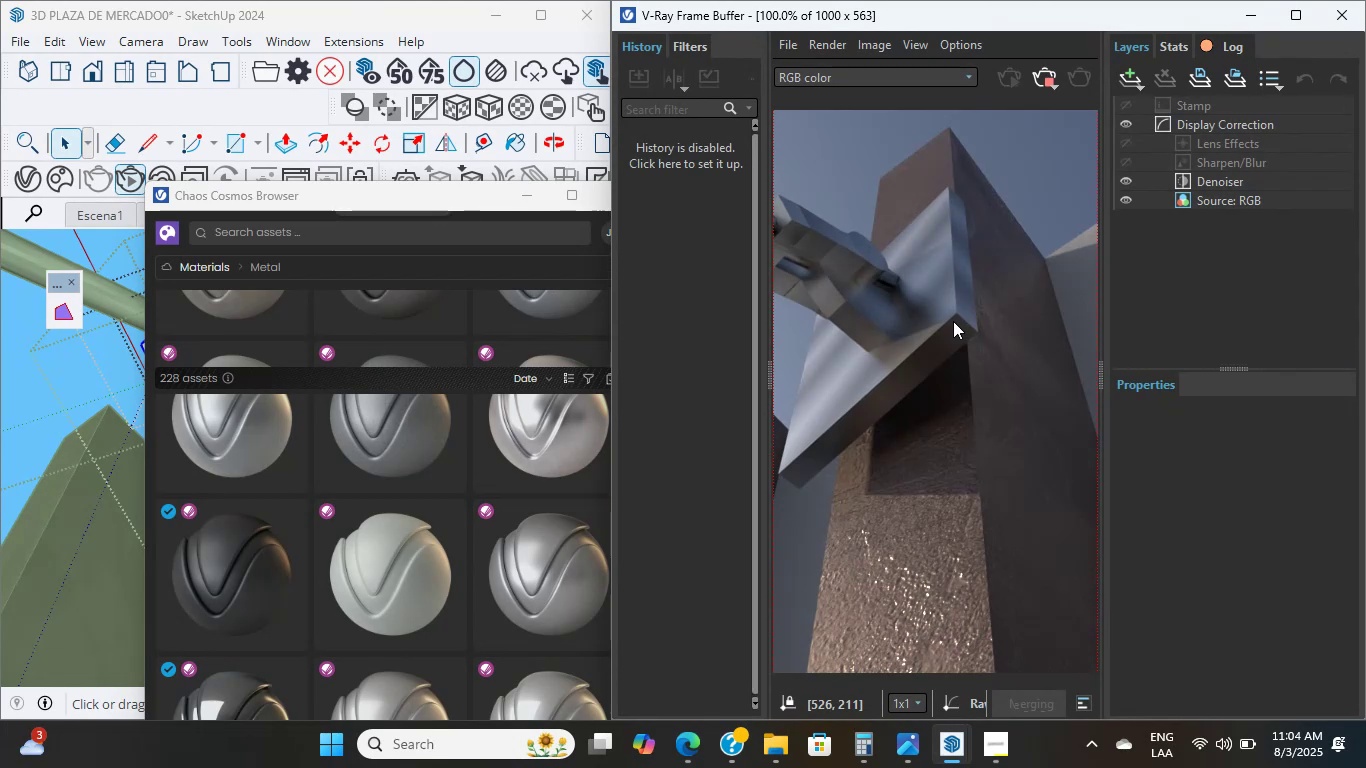 
triple_click([953, 321])
 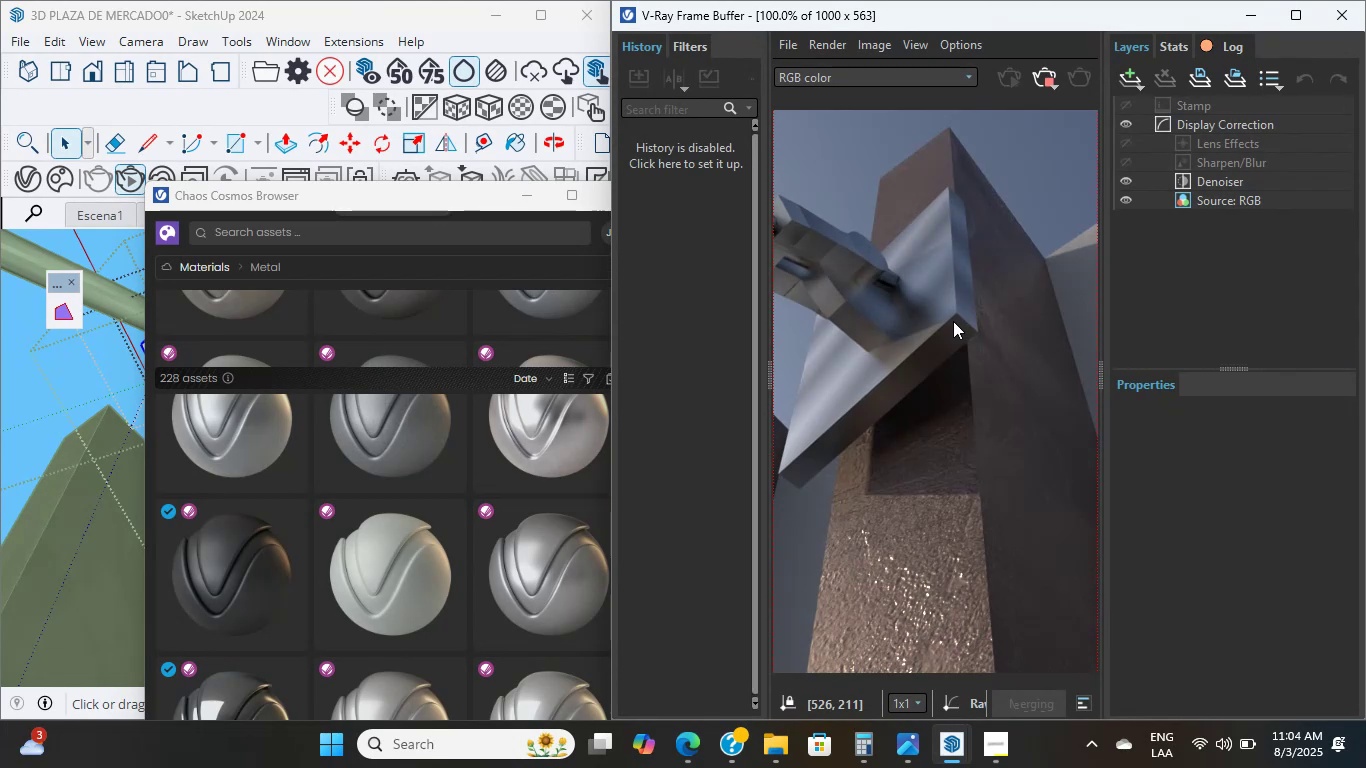 
triple_click([953, 321])
 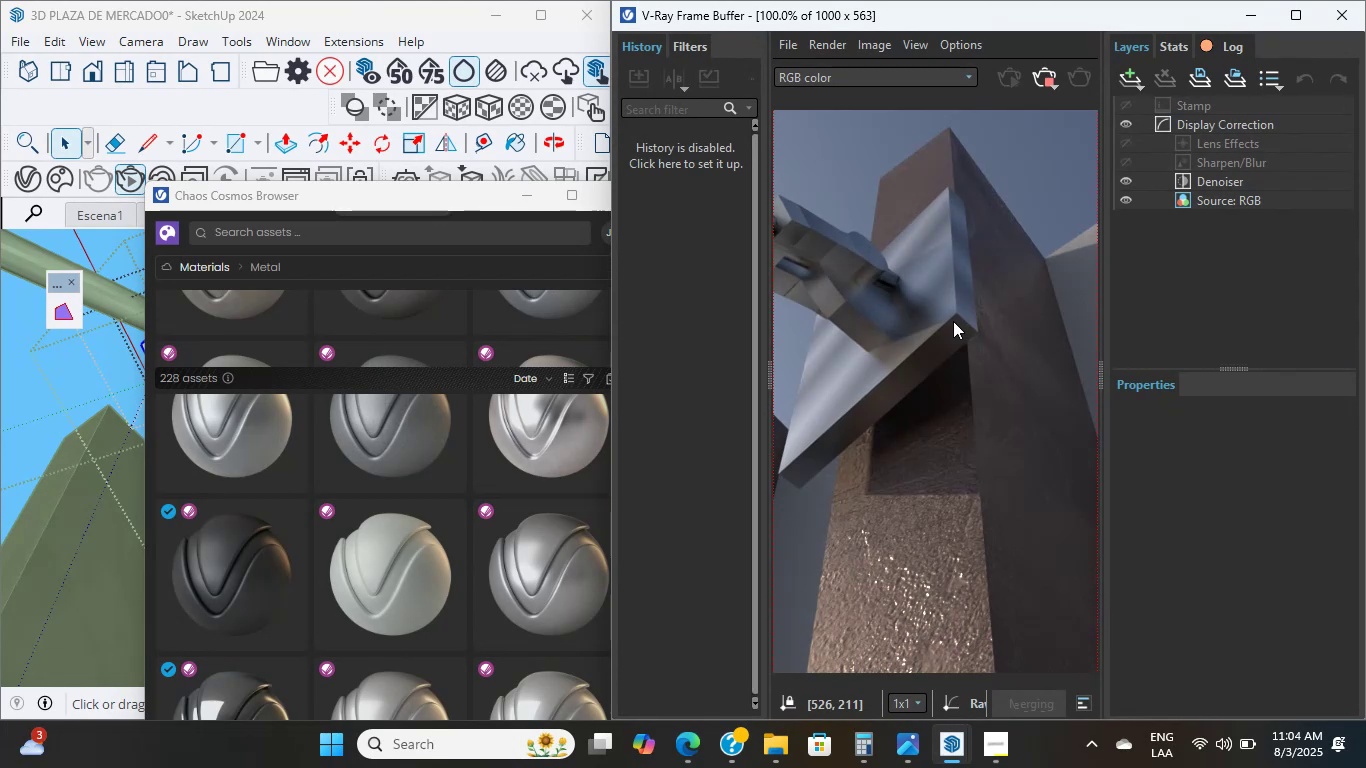 
triple_click([953, 321])
 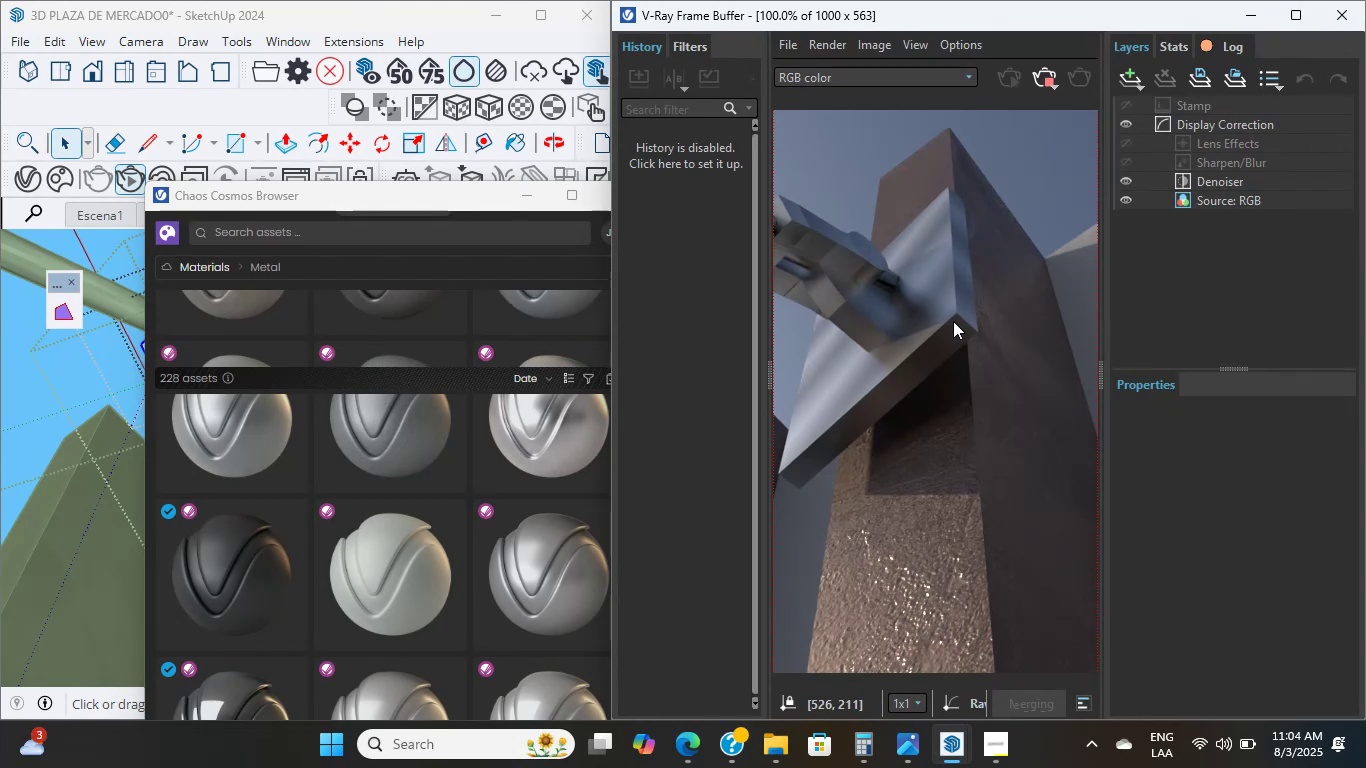 
left_click([953, 321])
 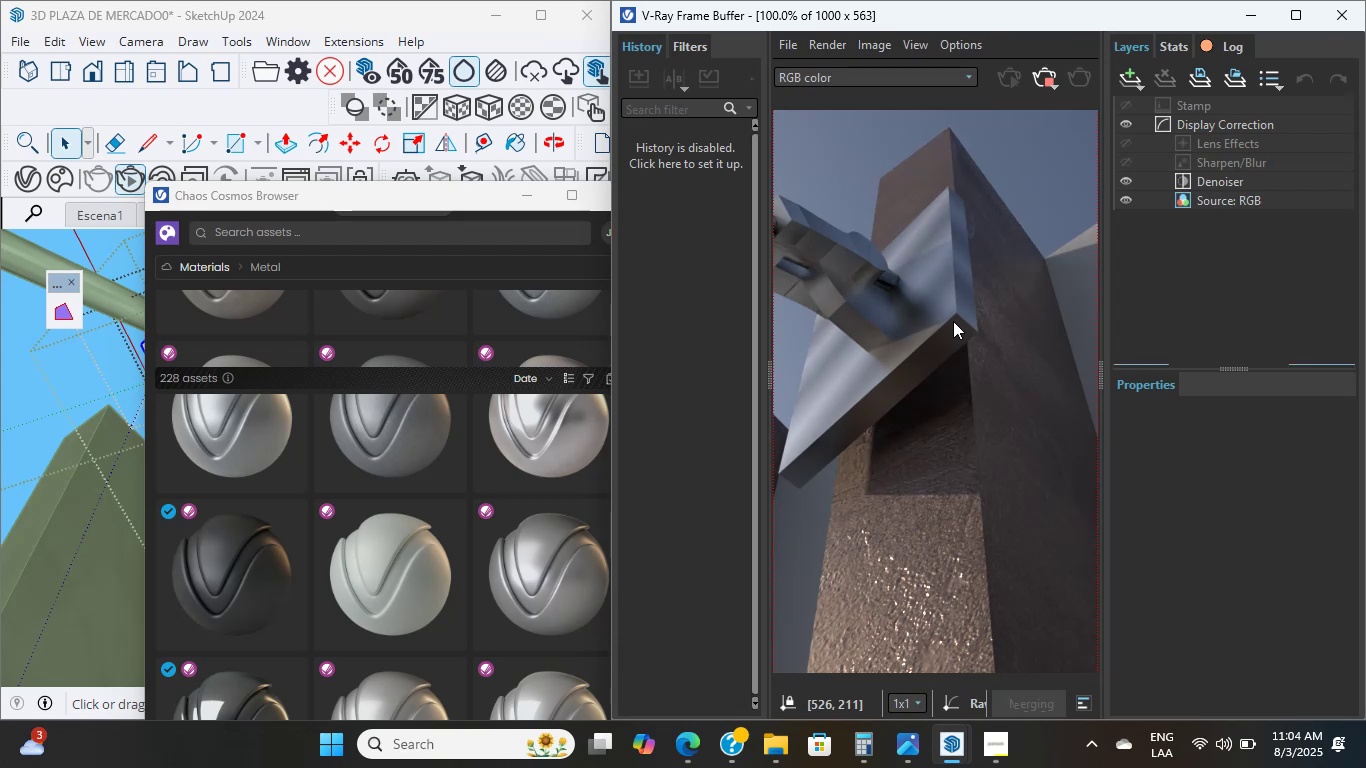 
left_click([953, 321])
 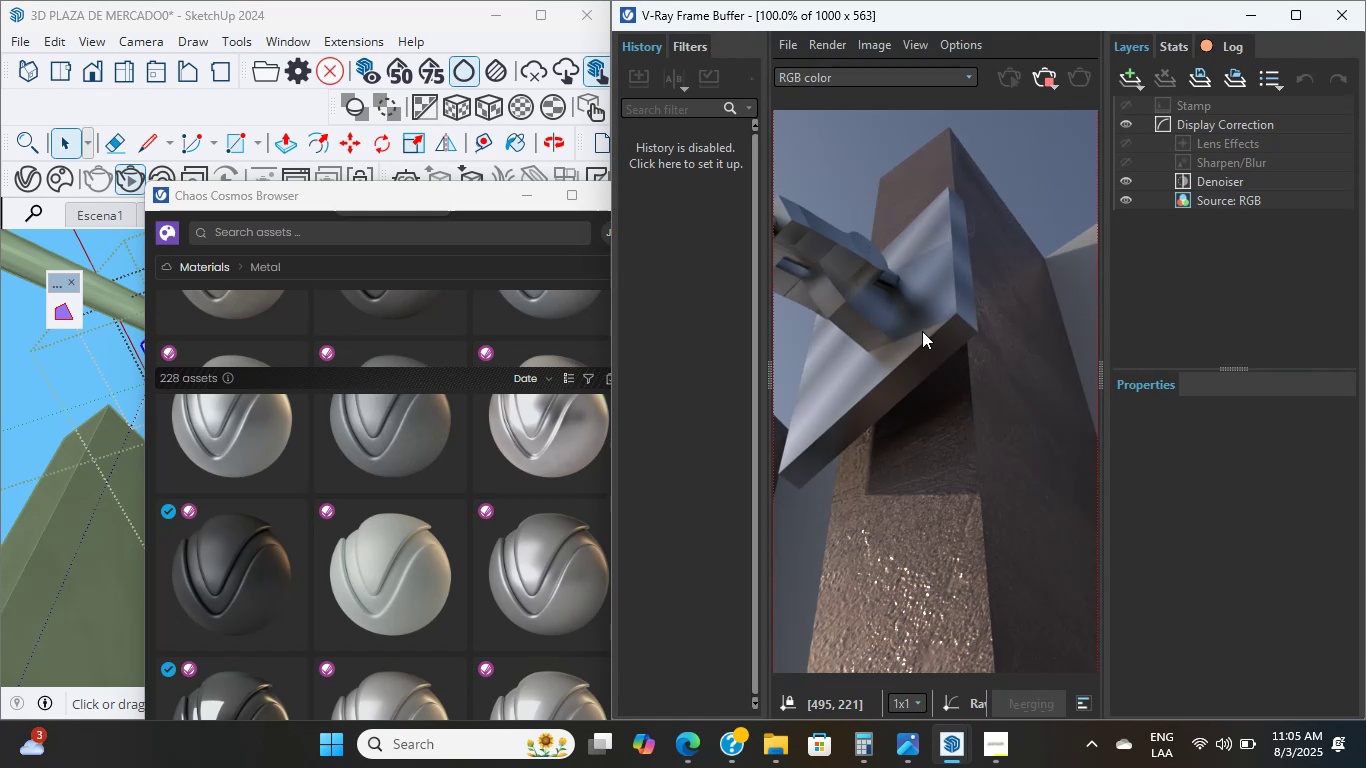 
wait(16.19)
 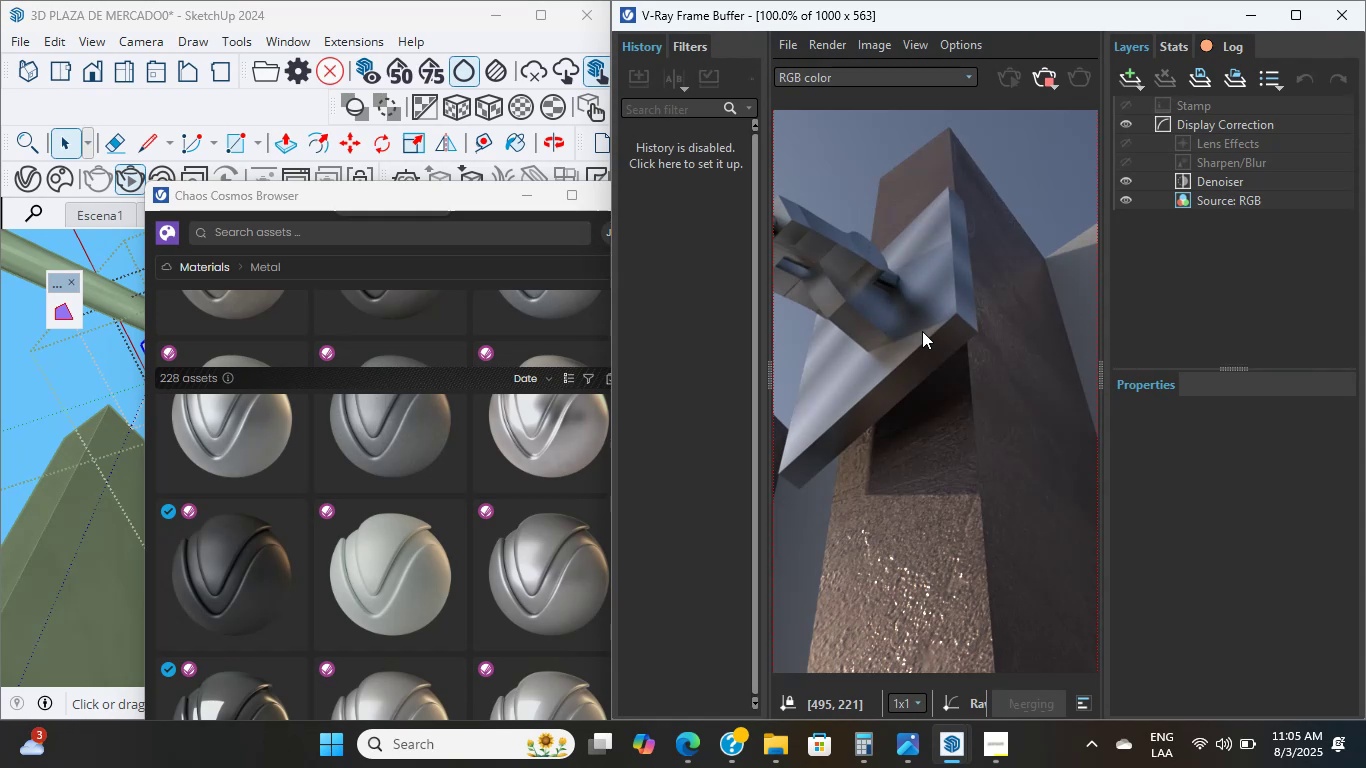 
left_click_drag(start_coordinate=[927, 414], to_coordinate=[932, 415])
 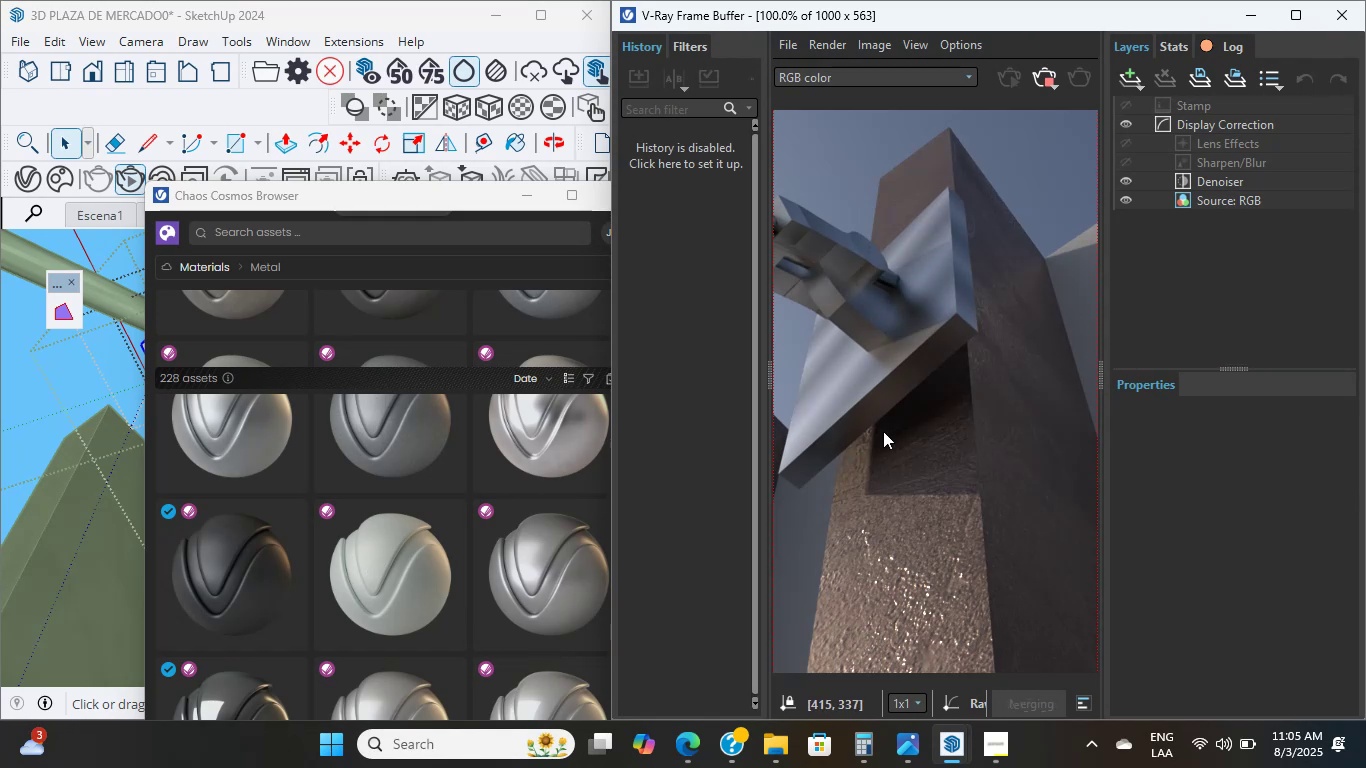 
double_click([932, 415])
 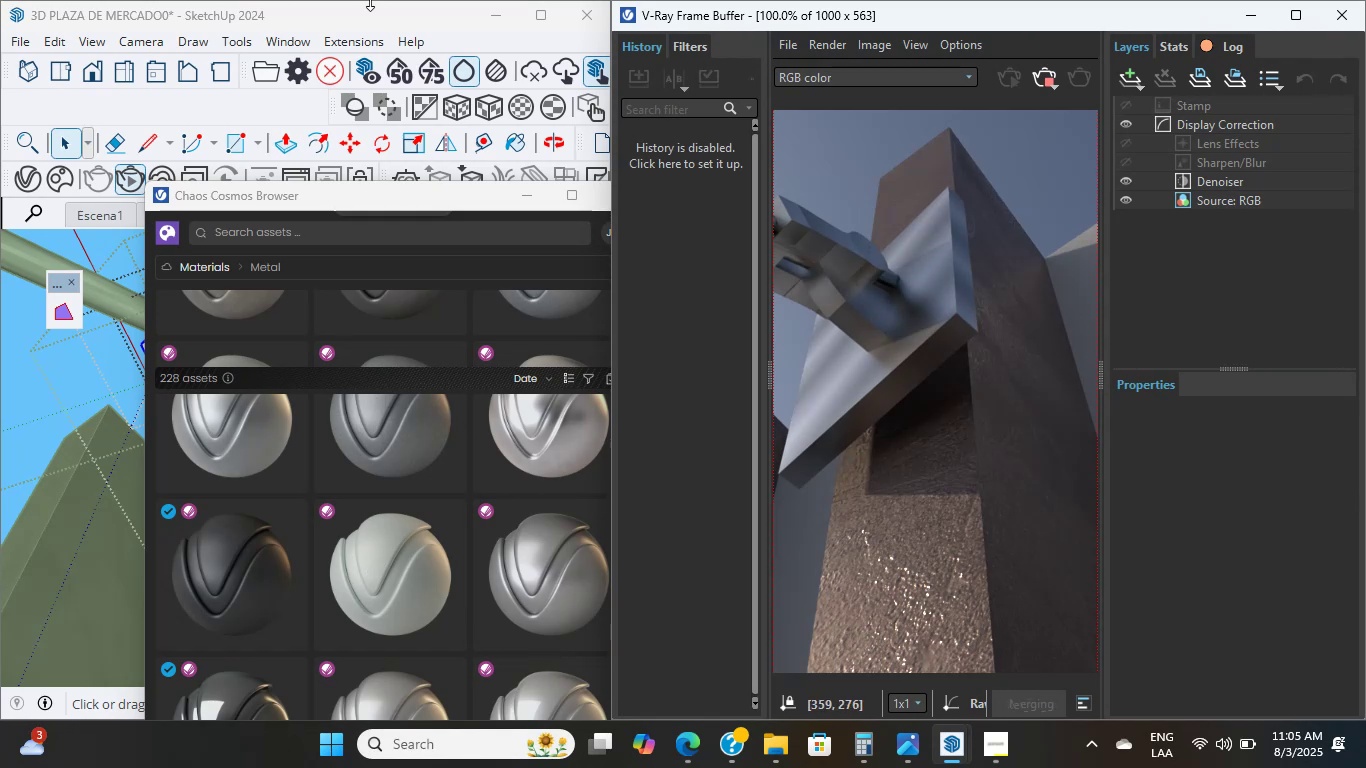 
left_click_drag(start_coordinate=[309, 200], to_coordinate=[209, 499])
 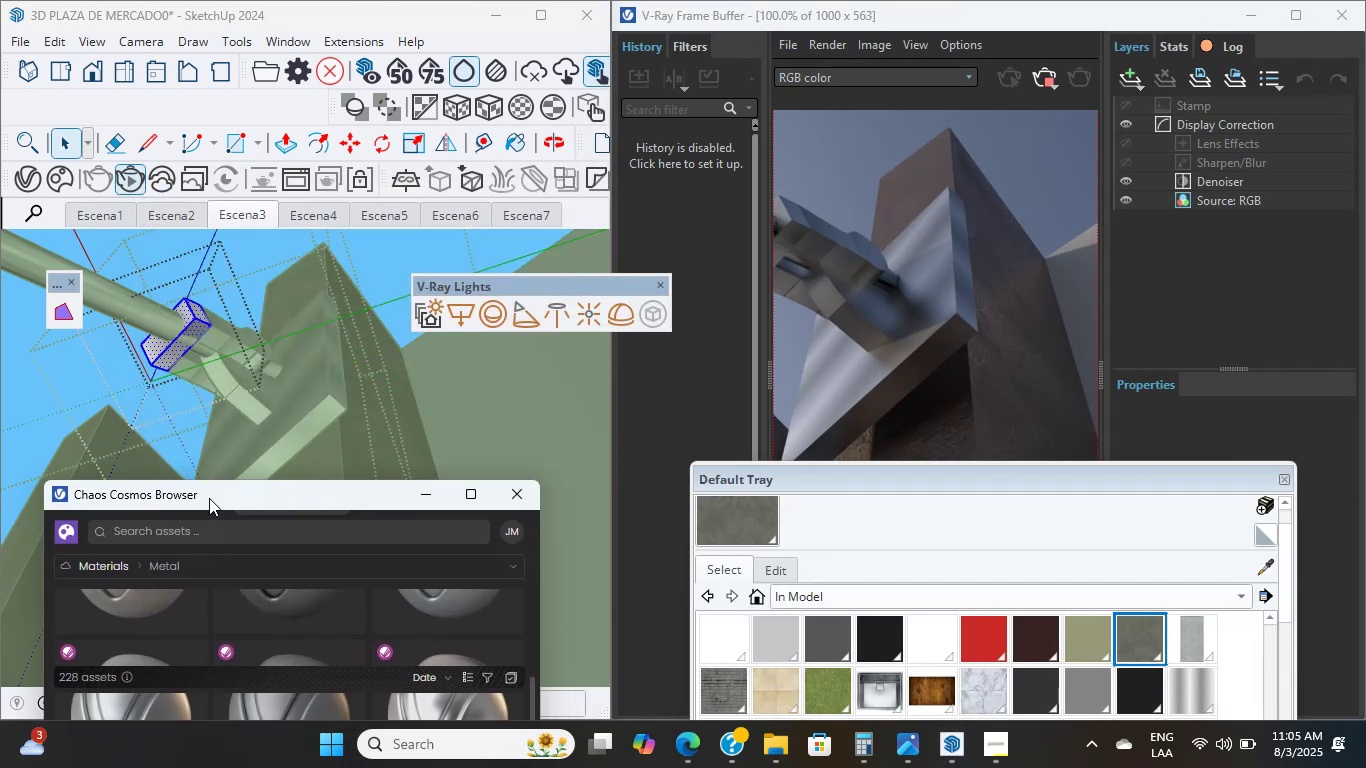 
left_click_drag(start_coordinate=[209, 497], to_coordinate=[205, 463])
 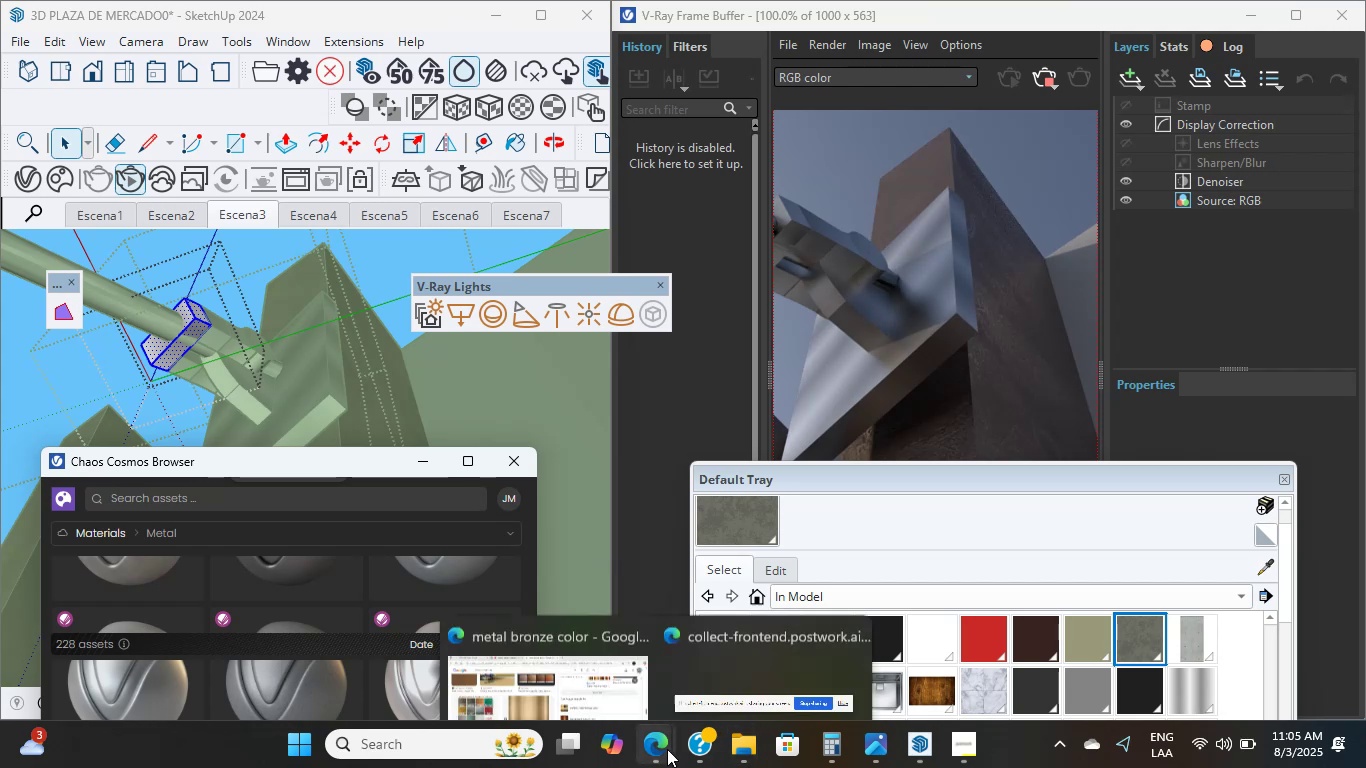 
wait(15.38)
 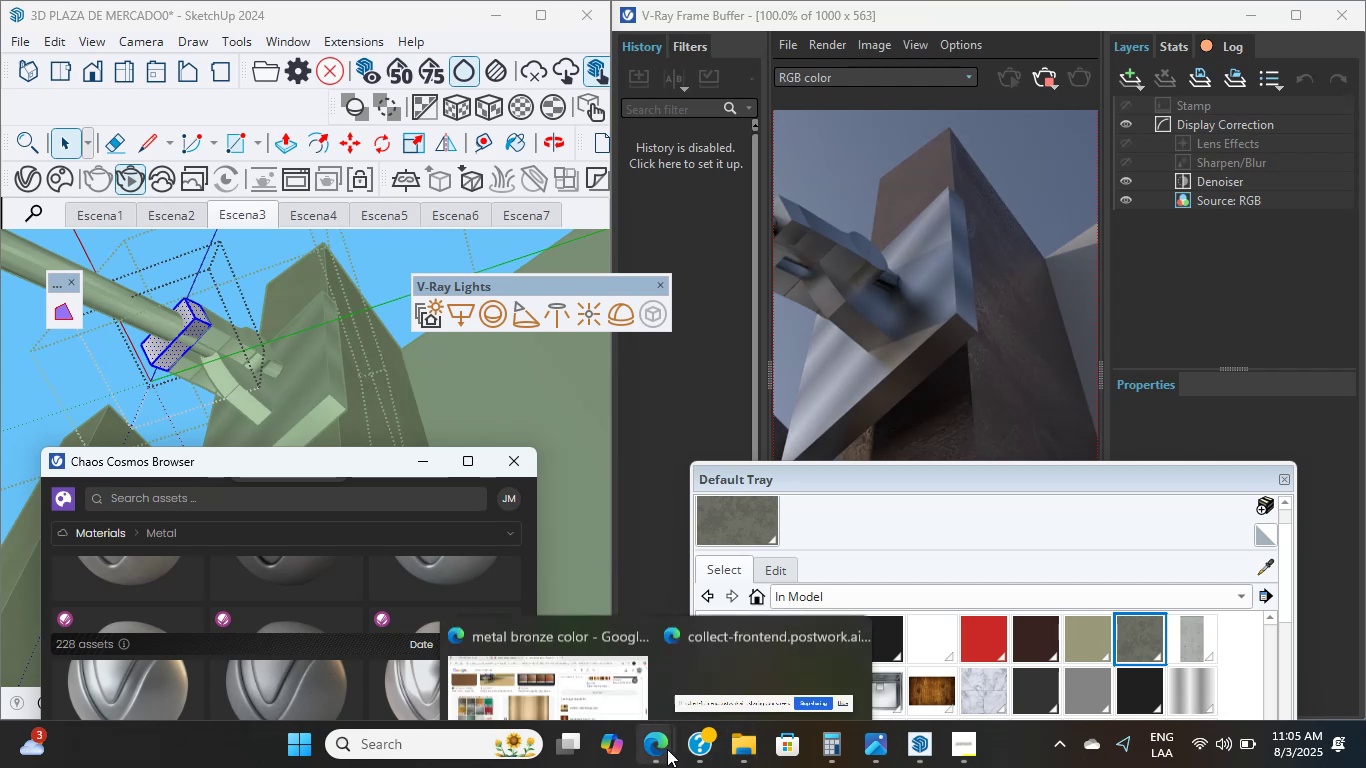 
left_click_drag(start_coordinate=[347, 472], to_coordinate=[389, 121])
 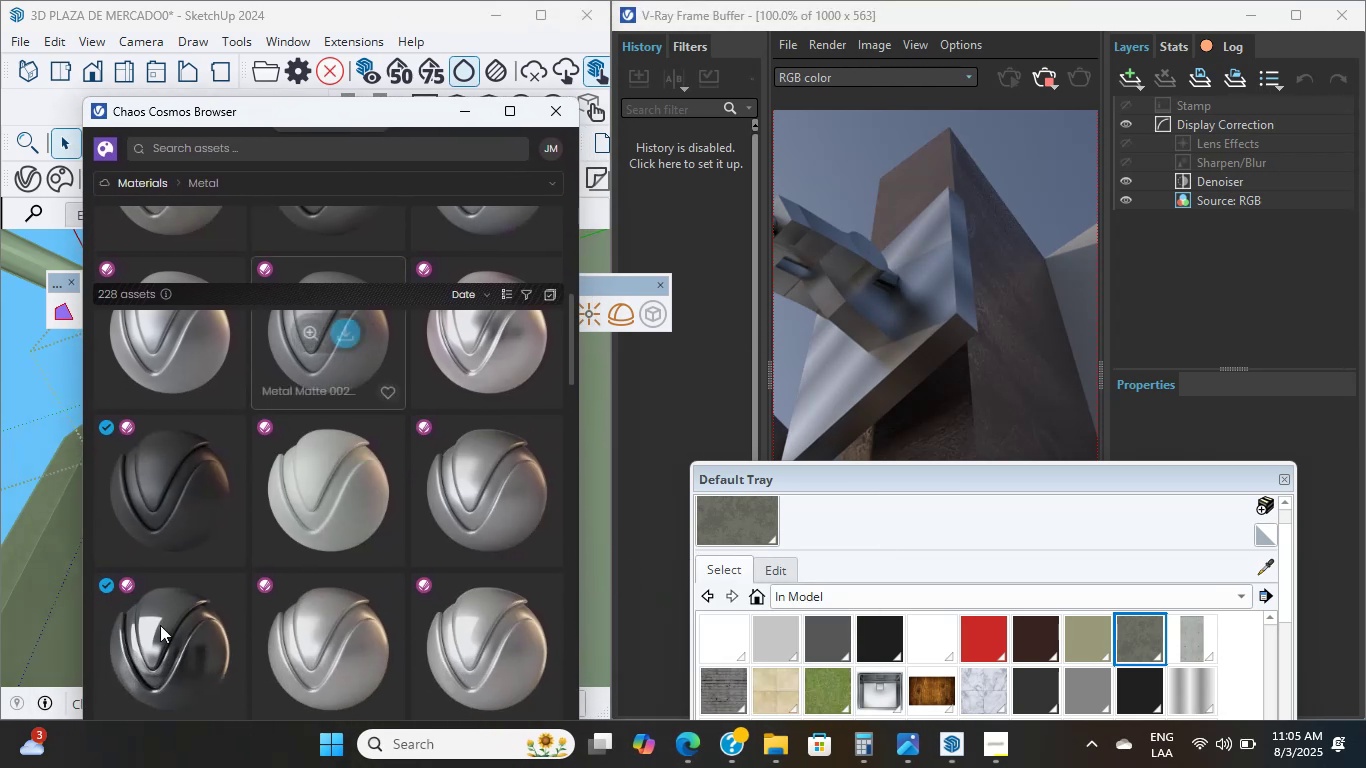 
scroll: coordinate [159, 634], scroll_direction: down, amount: 1.0
 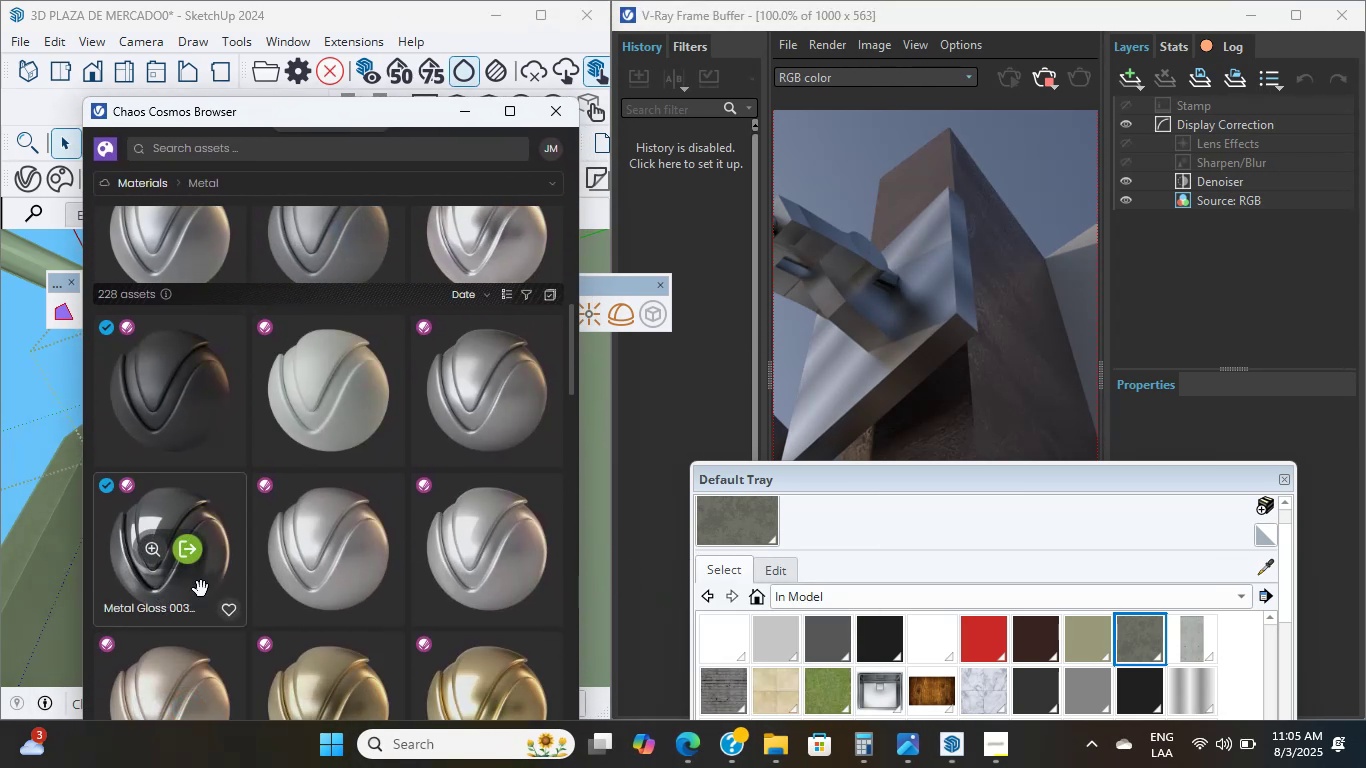 
left_click([199, 550])
 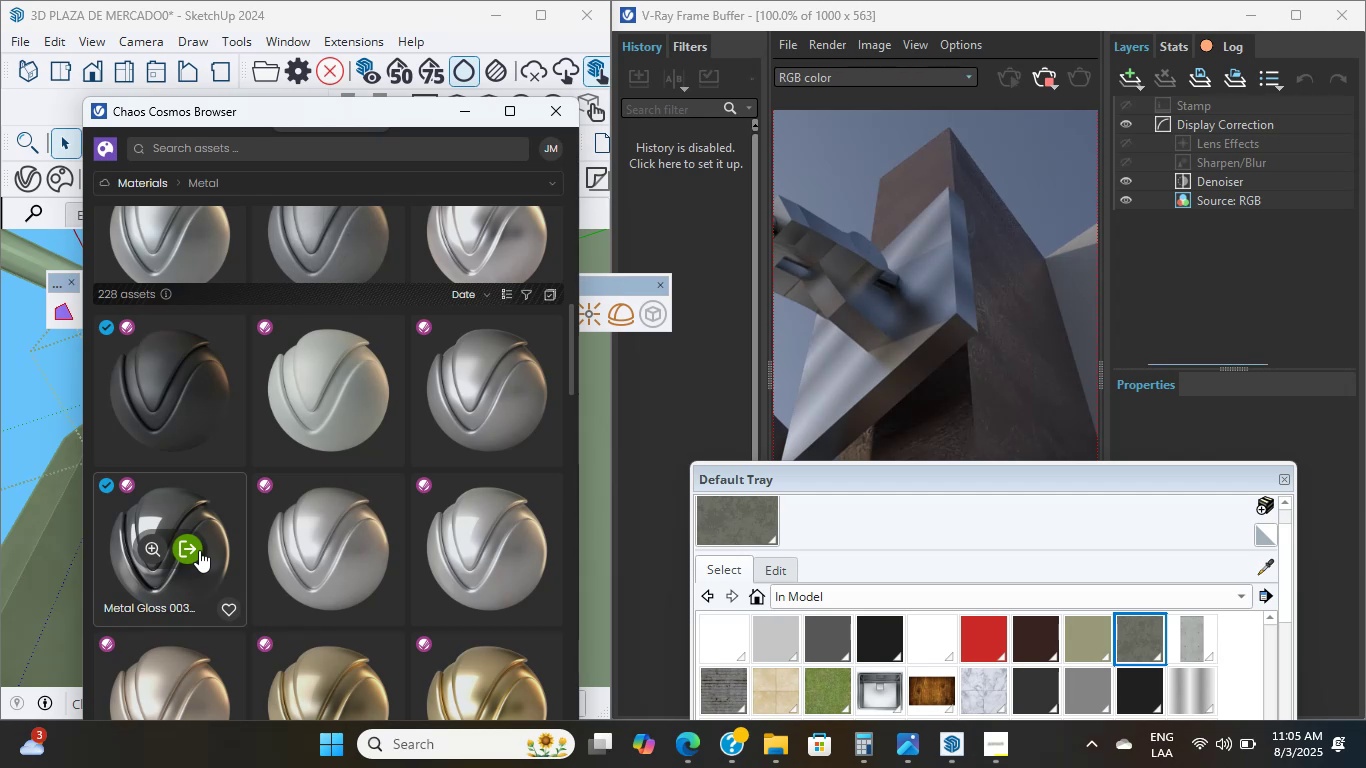 
wait(9.5)
 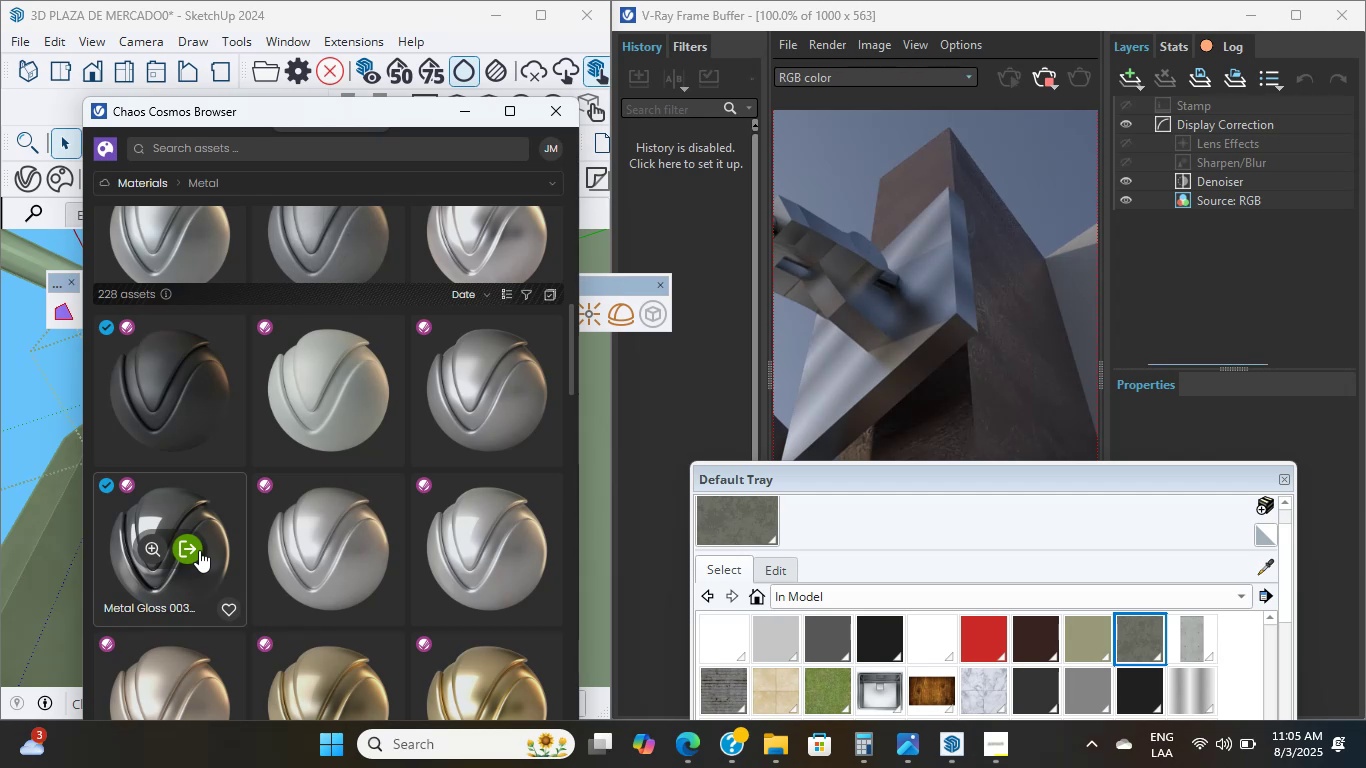 
mouse_move([259, 546])
 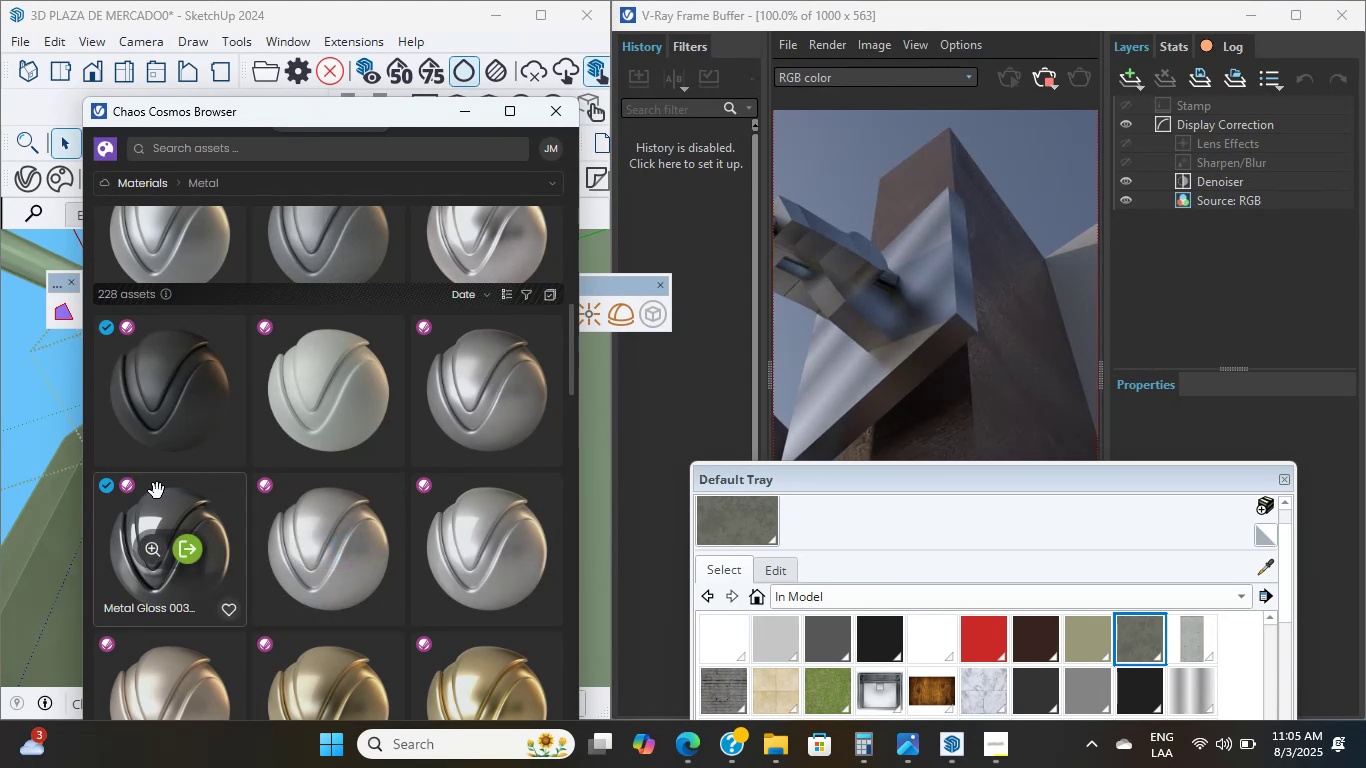 
scroll: coordinate [214, 535], scroll_direction: down, amount: 1.0
 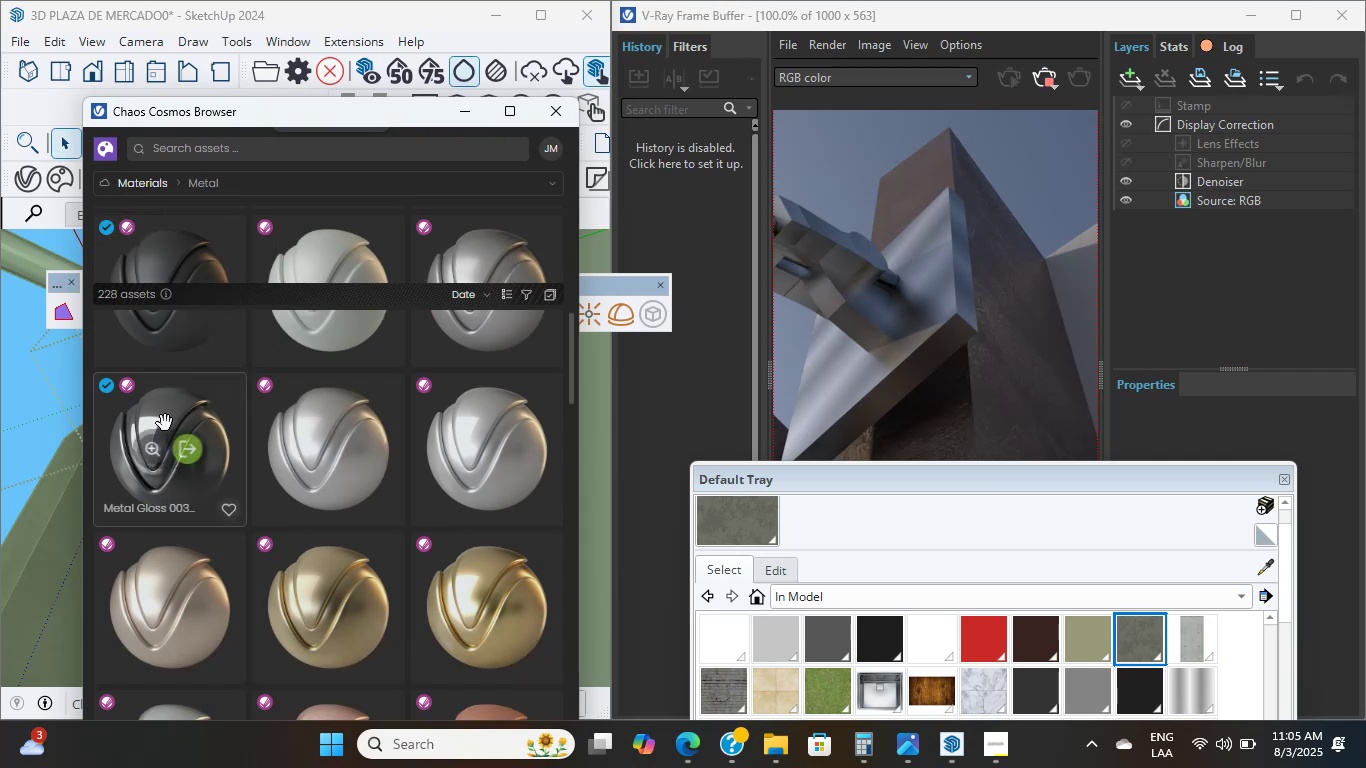 
left_click([164, 423])
 